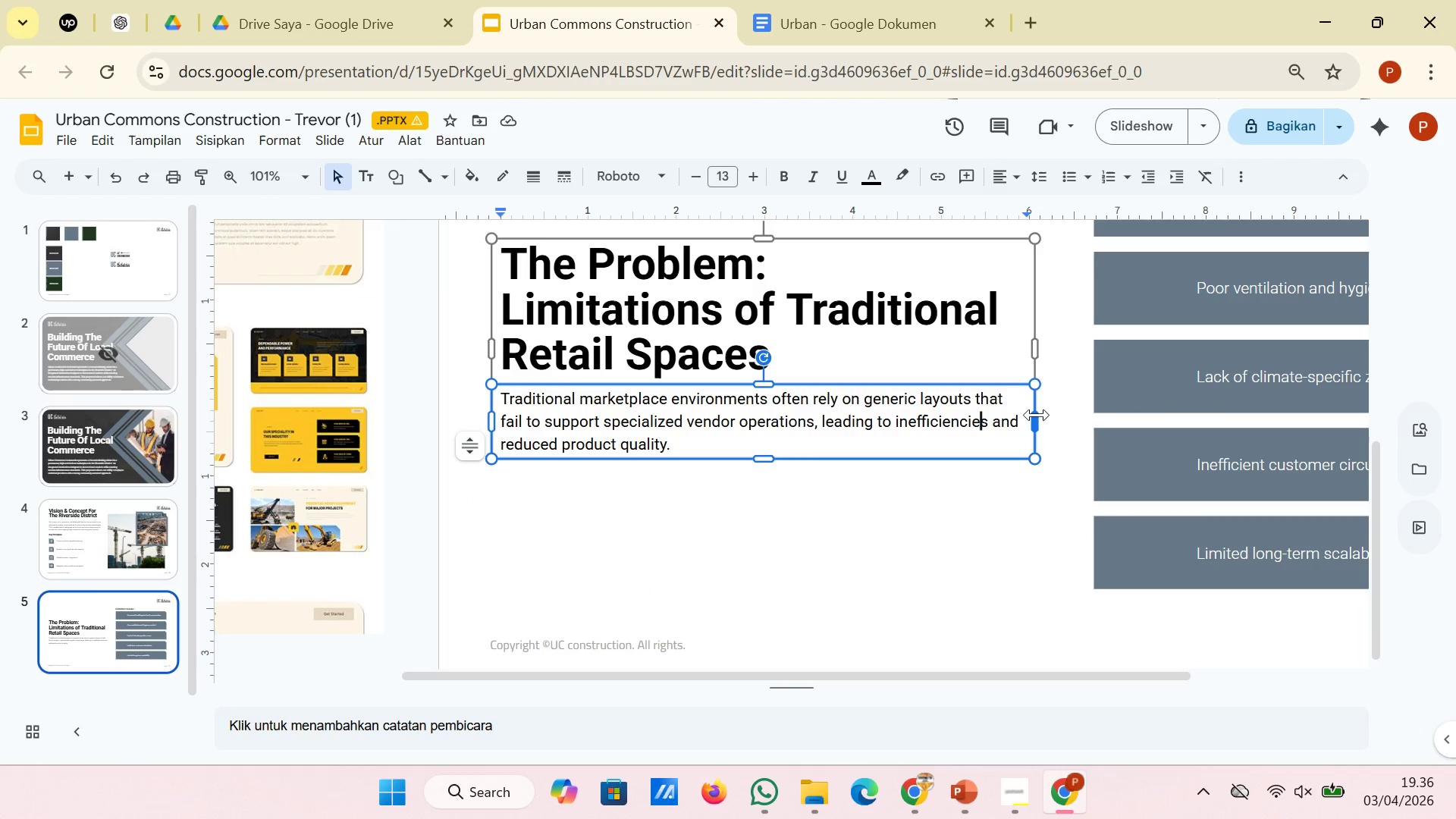 
left_click_drag(start_coordinate=[1037, 415], to_coordinate=[1010, 415])
 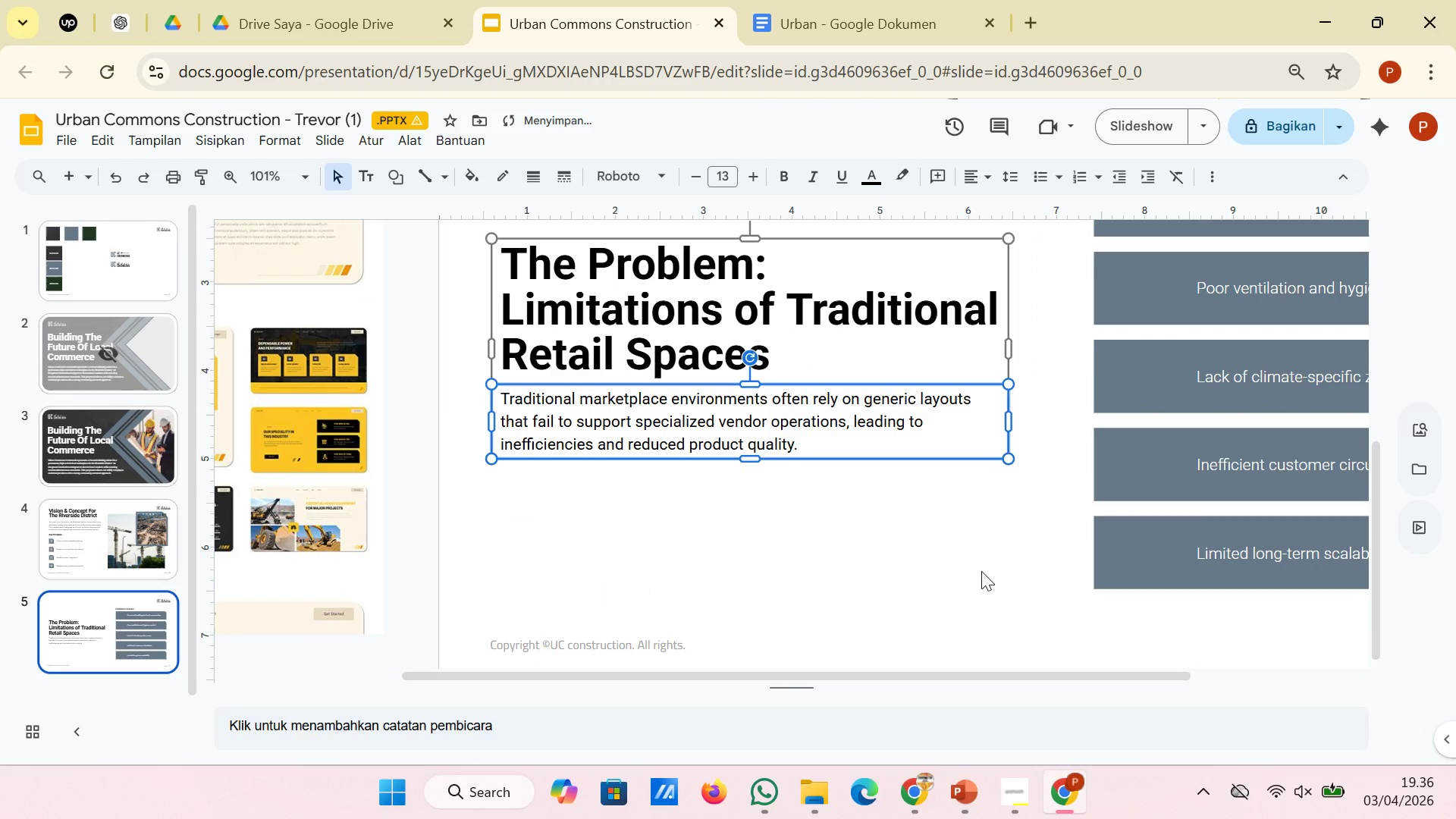 
left_click([981, 571])
 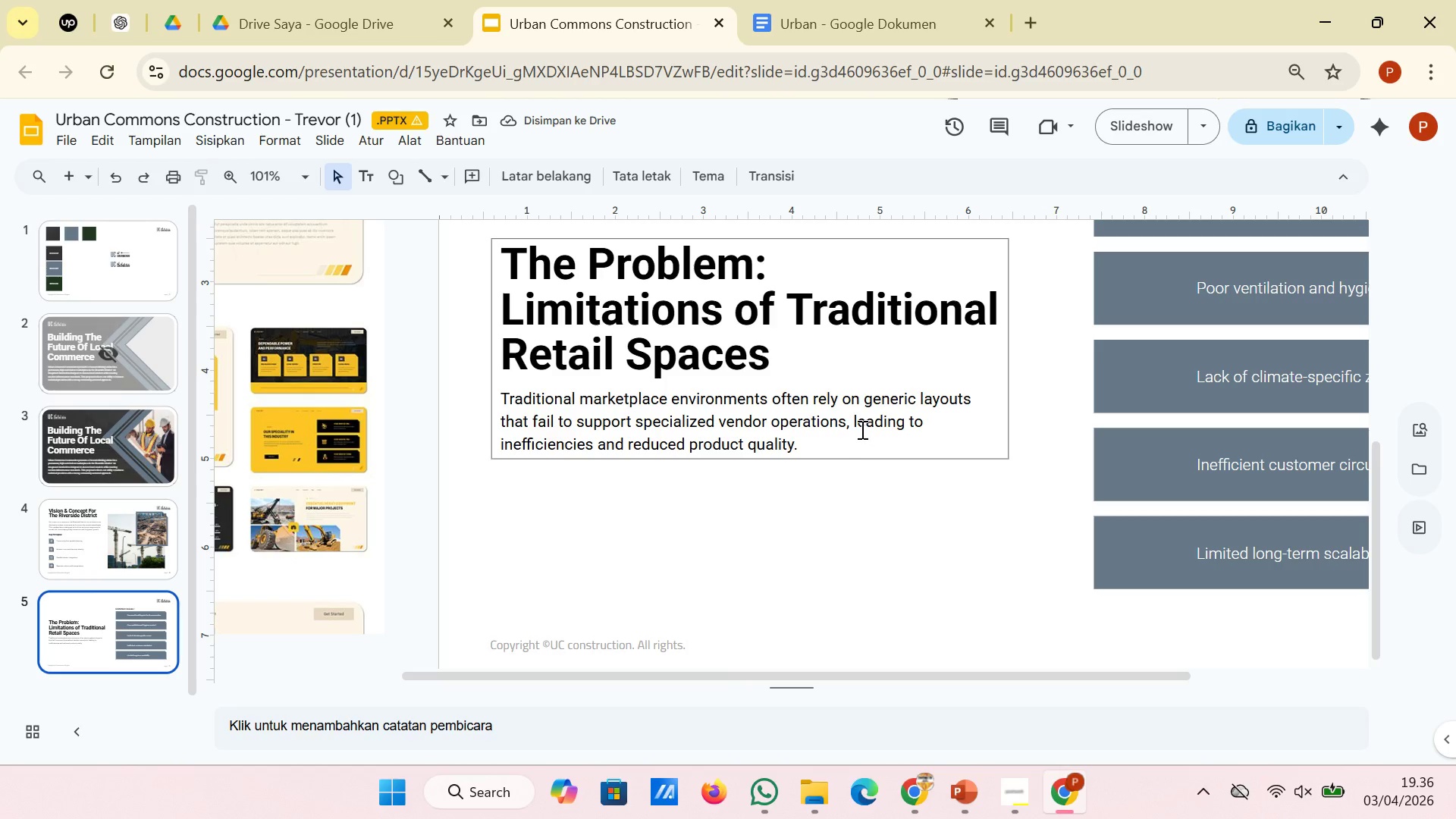 
left_click([861, 429])
 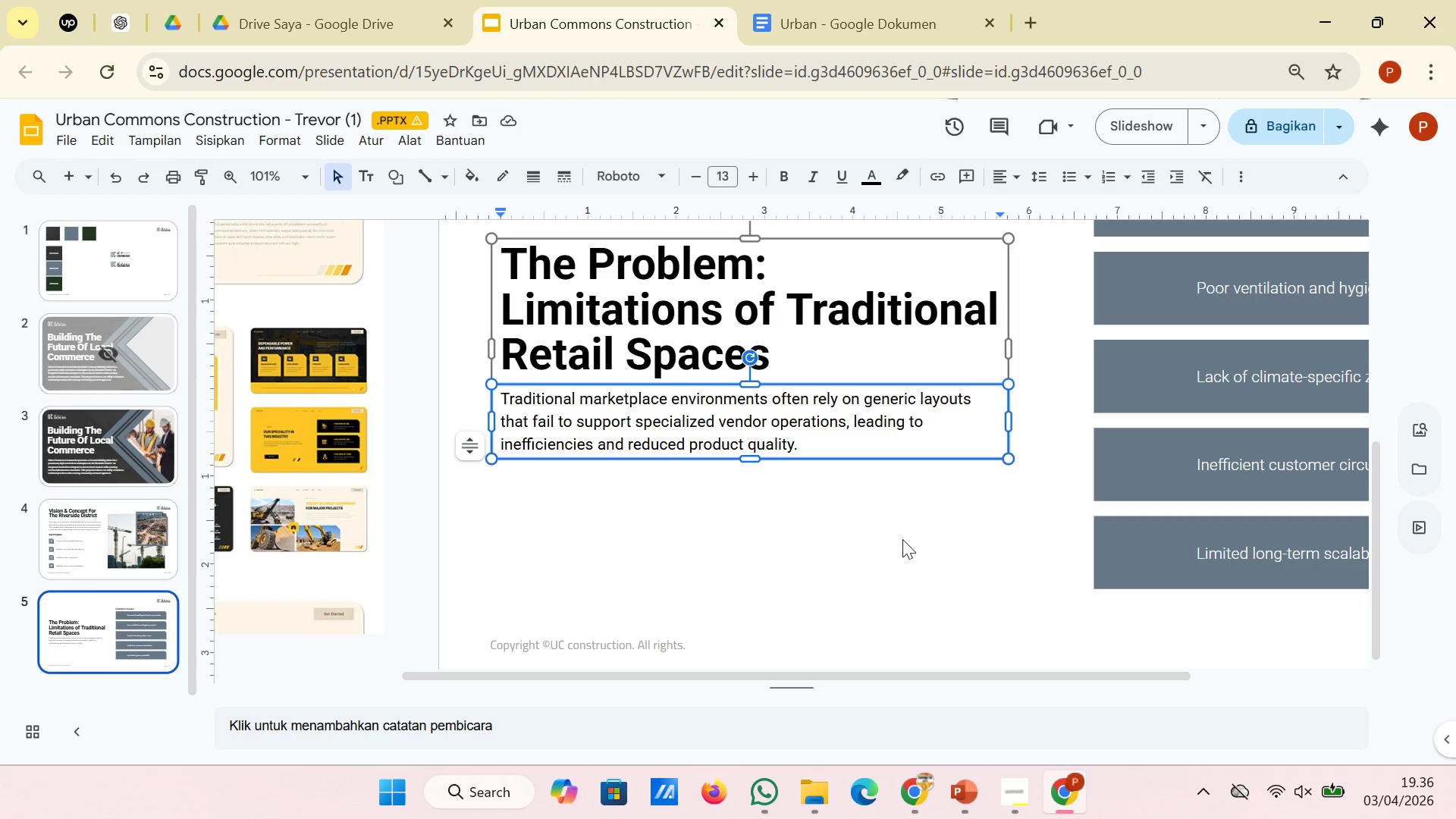 
left_click([906, 551])
 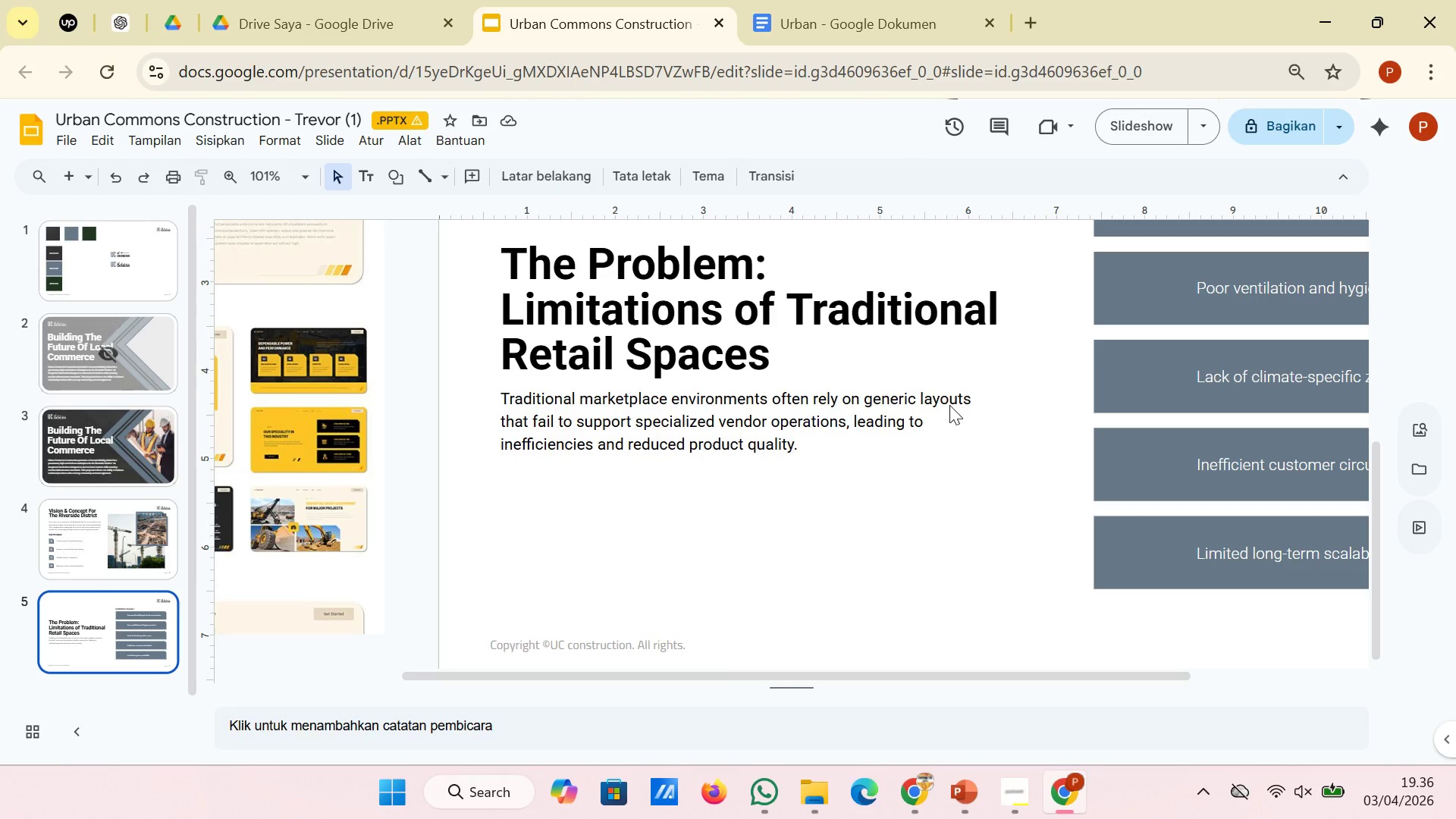 
left_click([949, 405])
 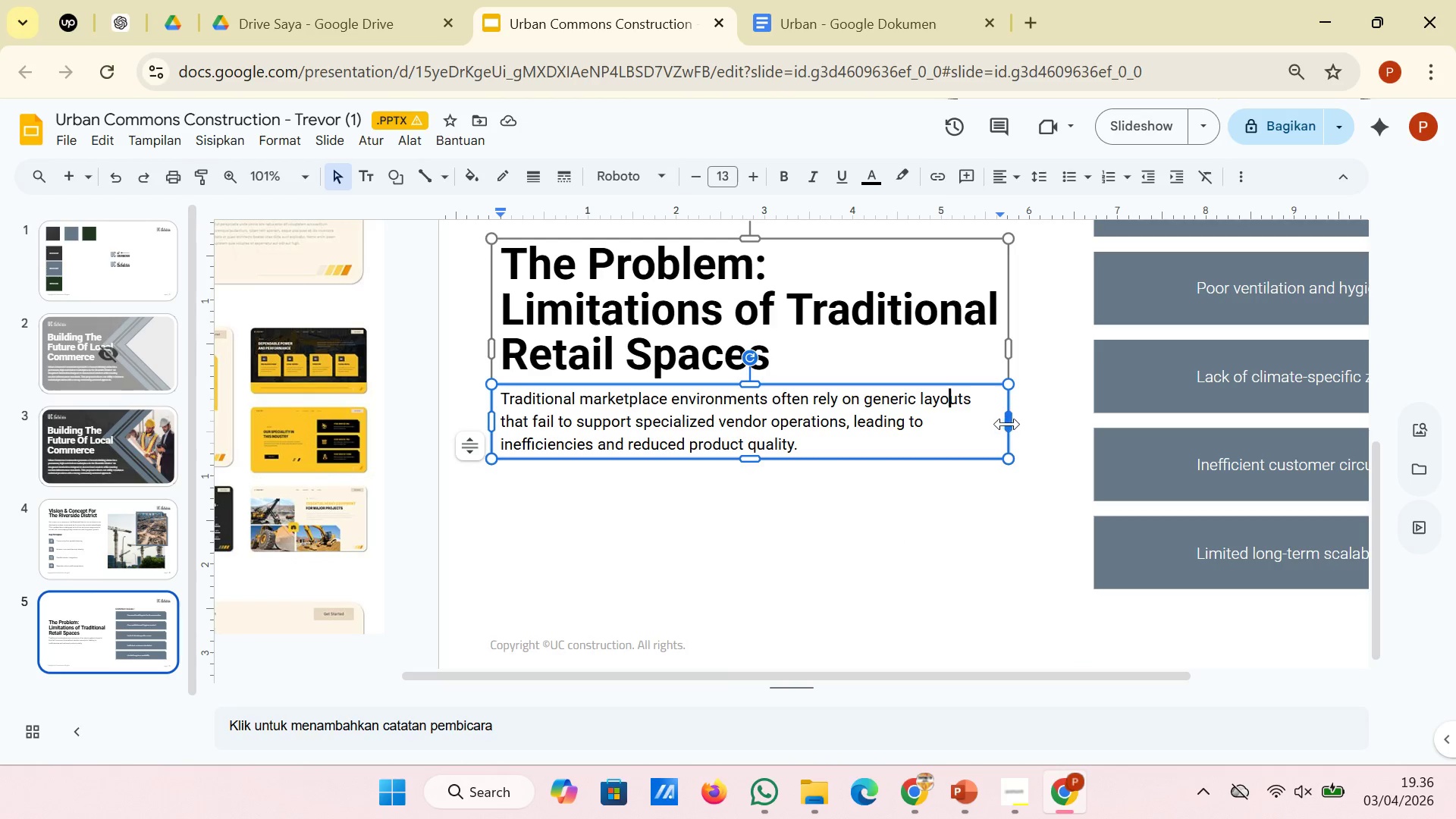 
left_click_drag(start_coordinate=[1007, 423], to_coordinate=[1028, 423])
 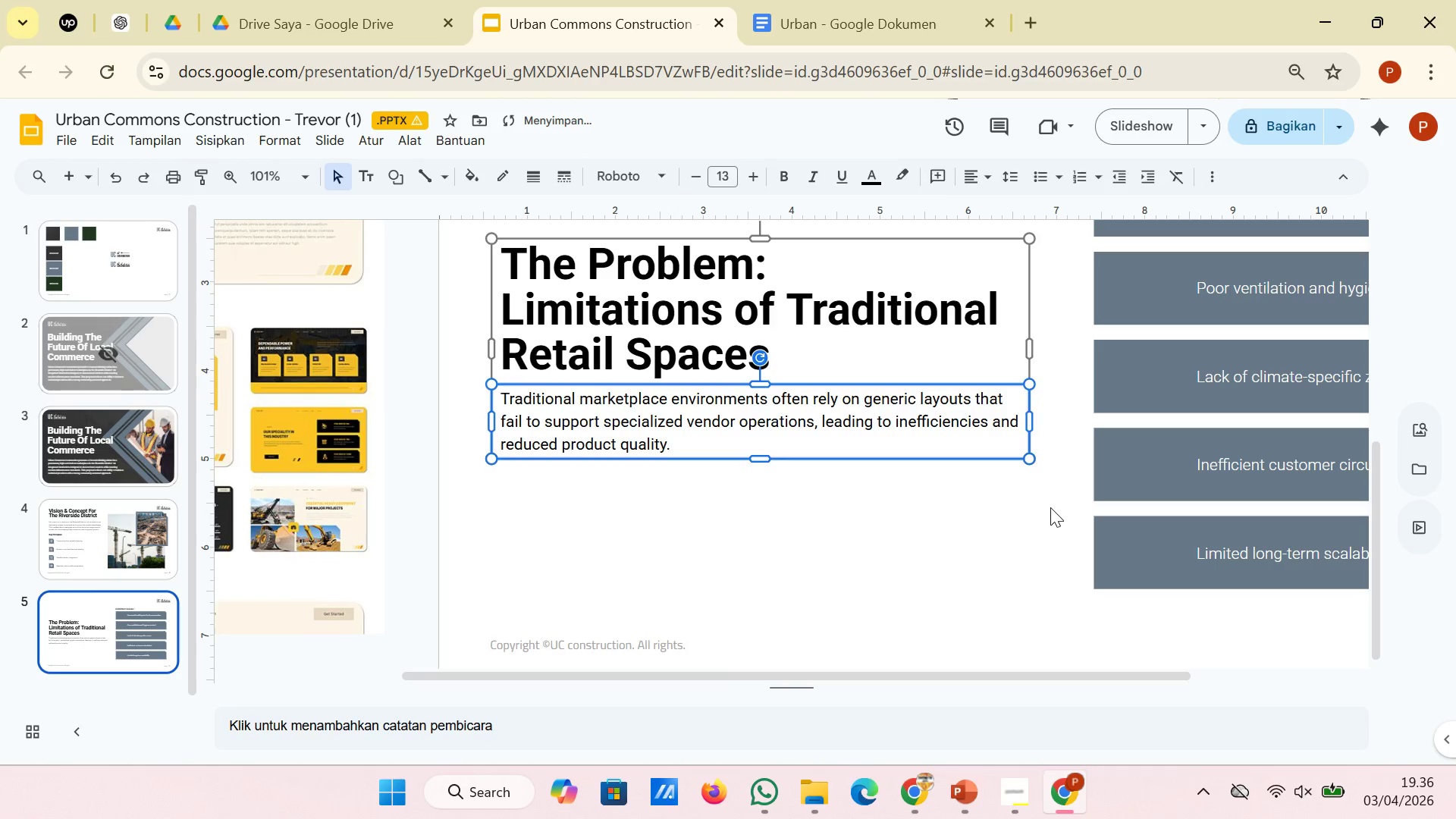 
left_click([1050, 507])
 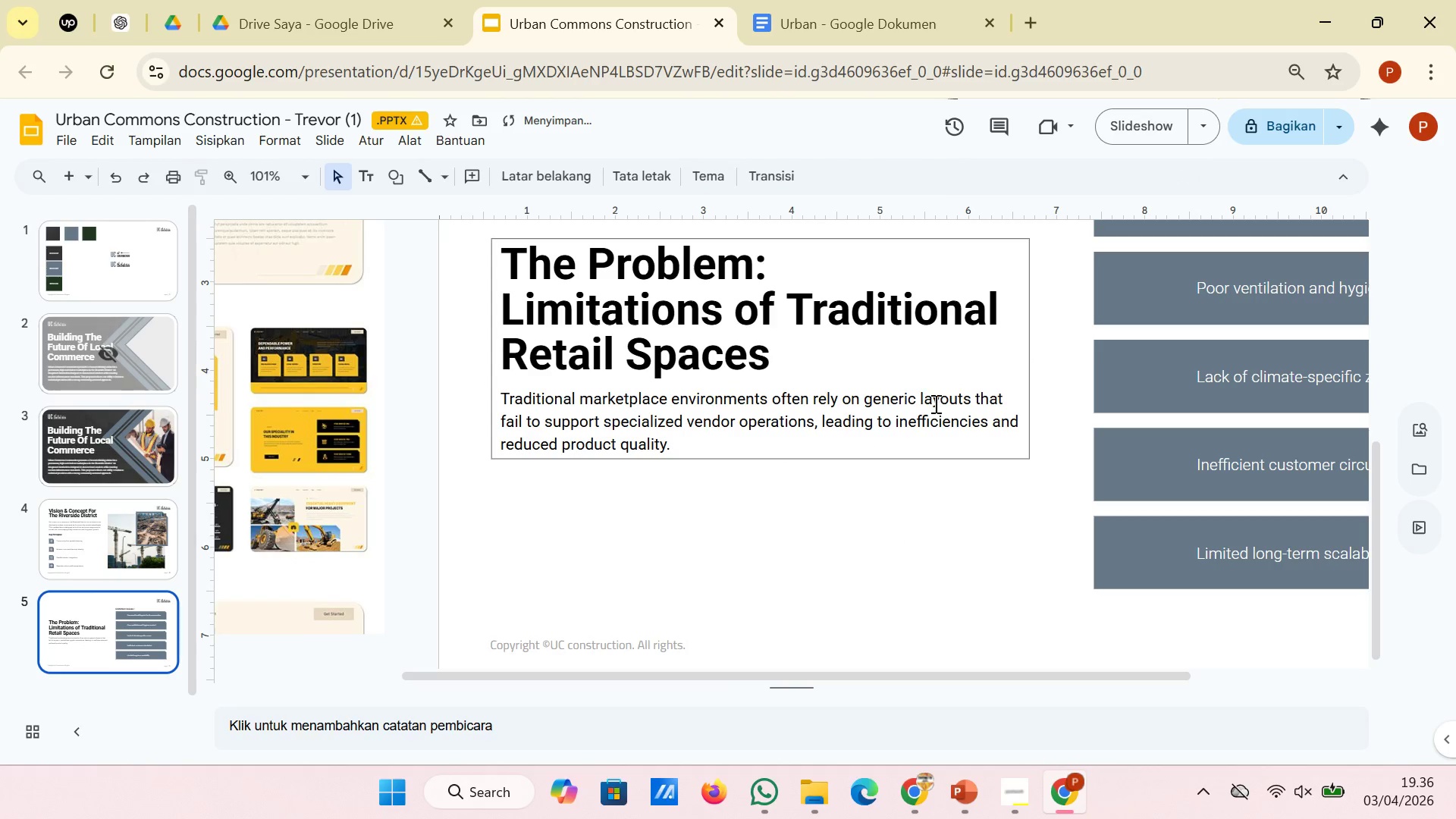 
left_click([935, 400])
 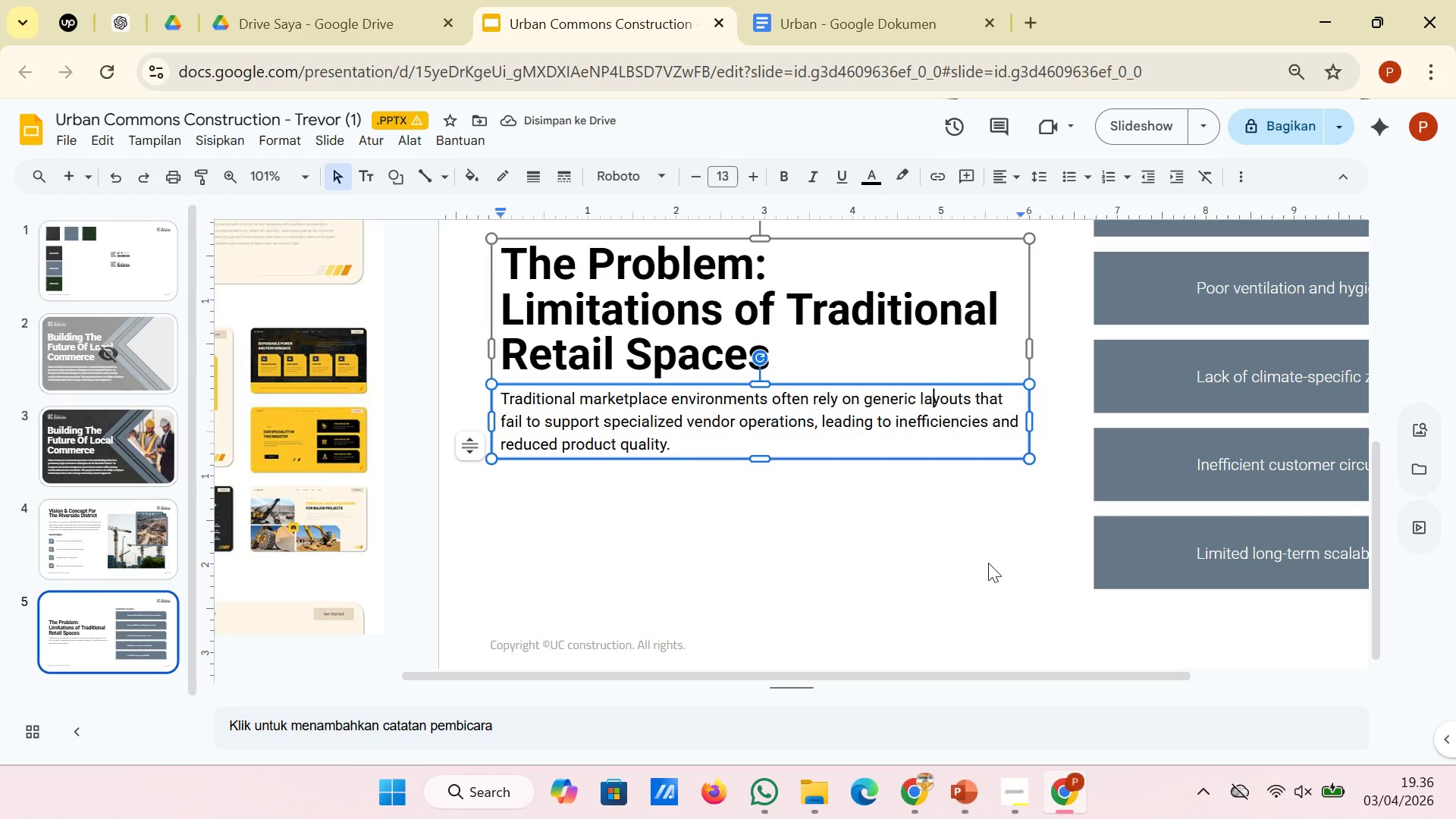 
left_click([971, 554])
 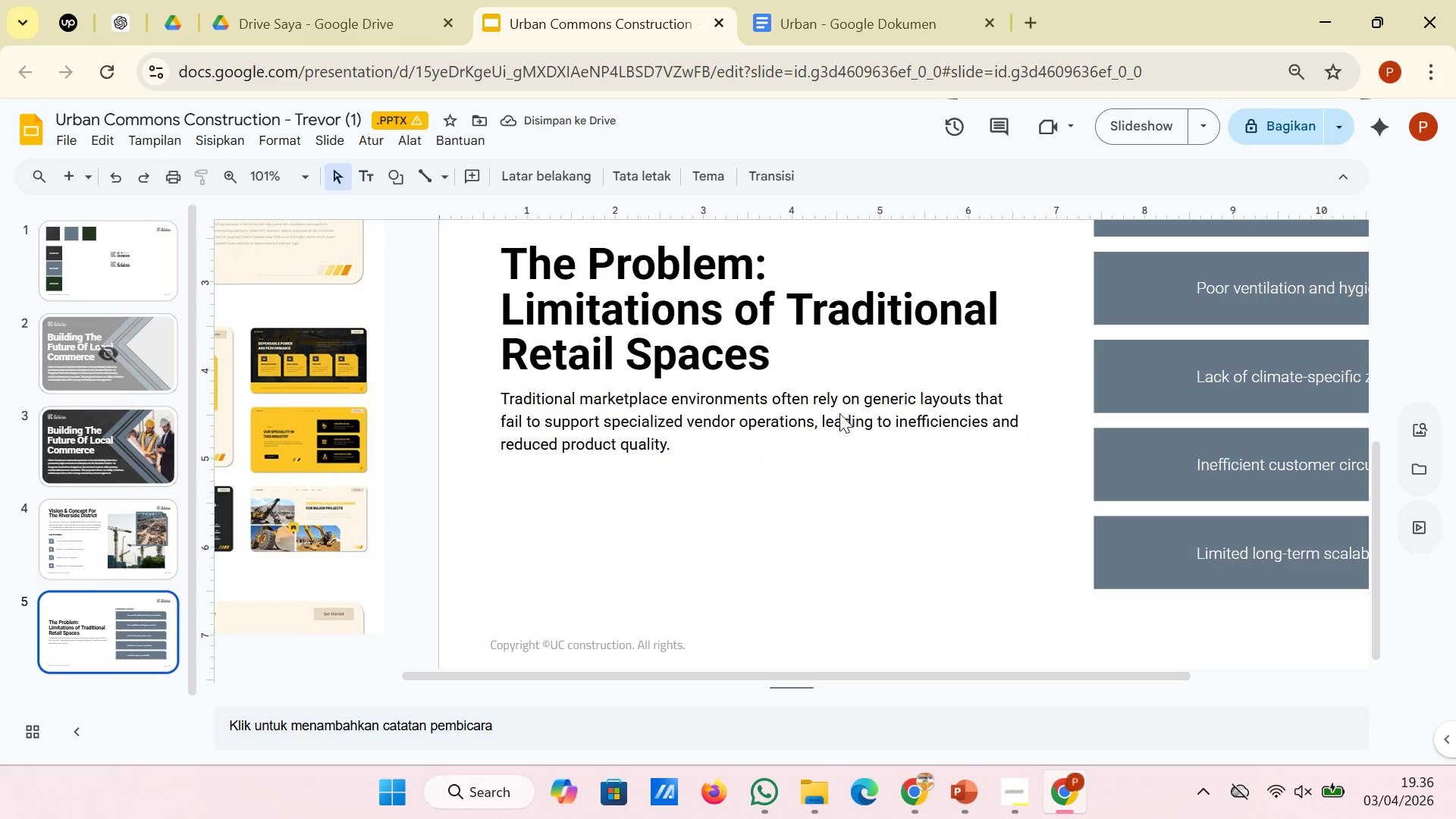 
left_click([839, 413])
 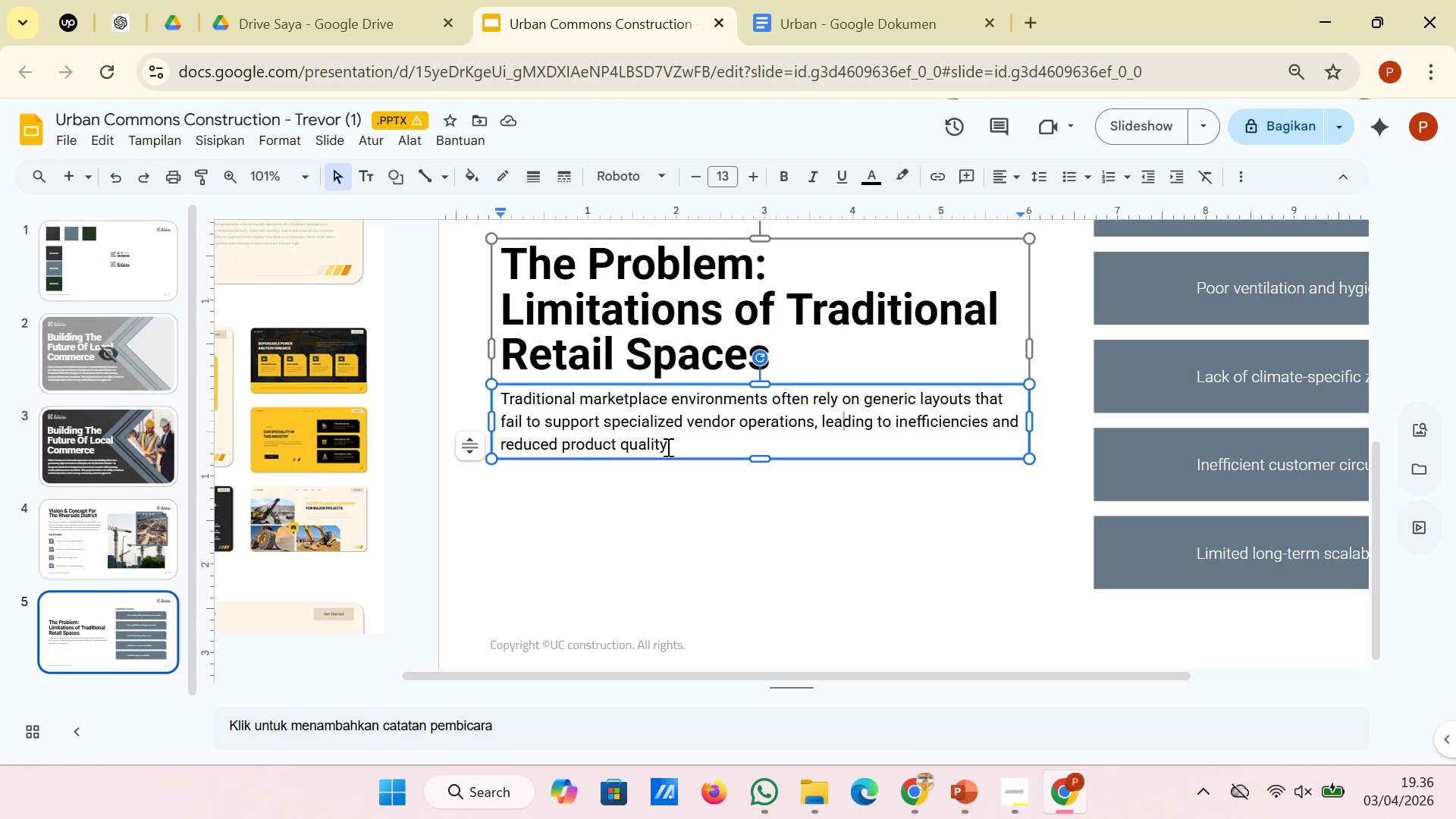 
left_click_drag(start_coordinate=[667, 447], to_coordinate=[472, 391])
 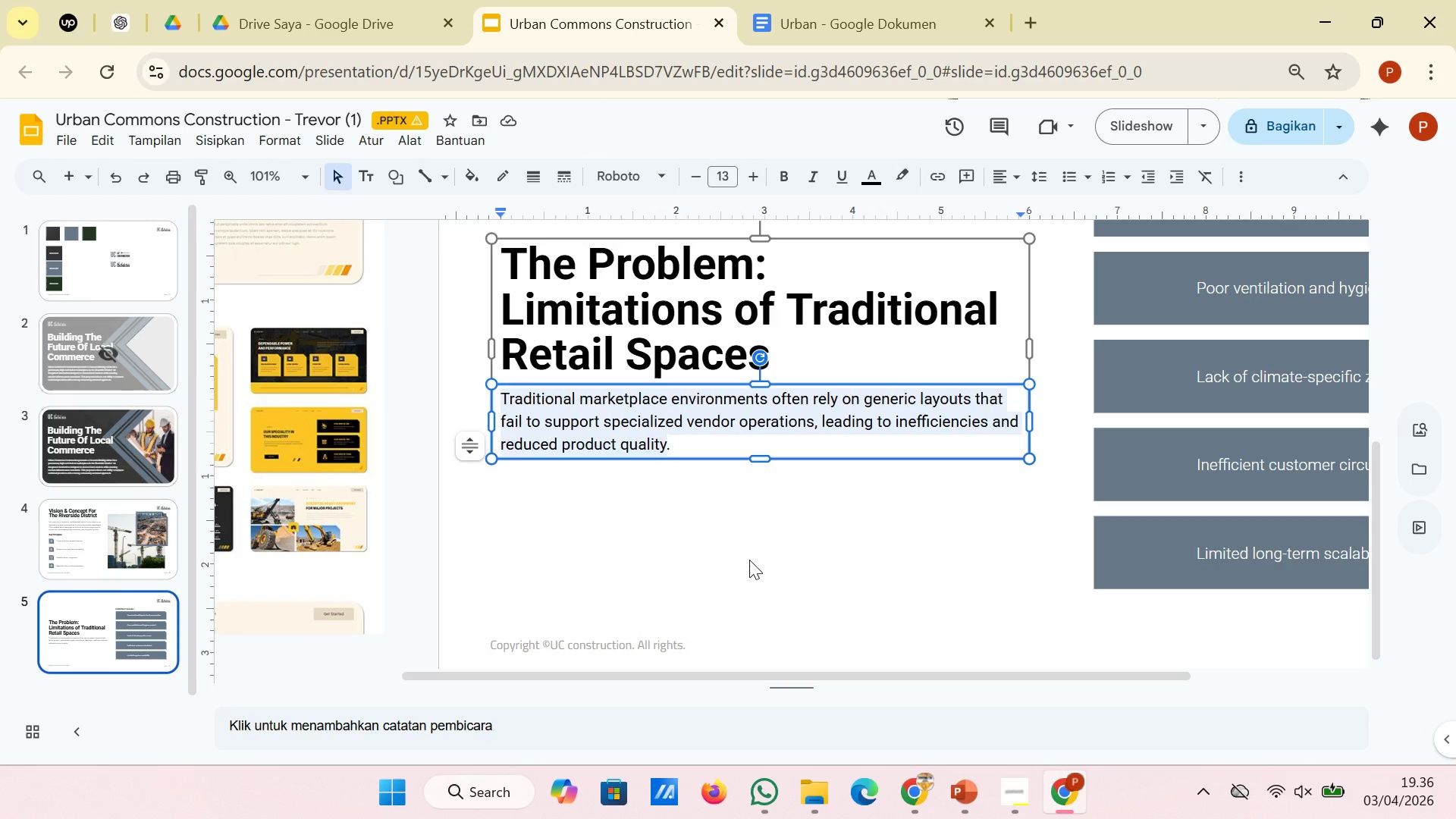 
left_click([749, 560])
 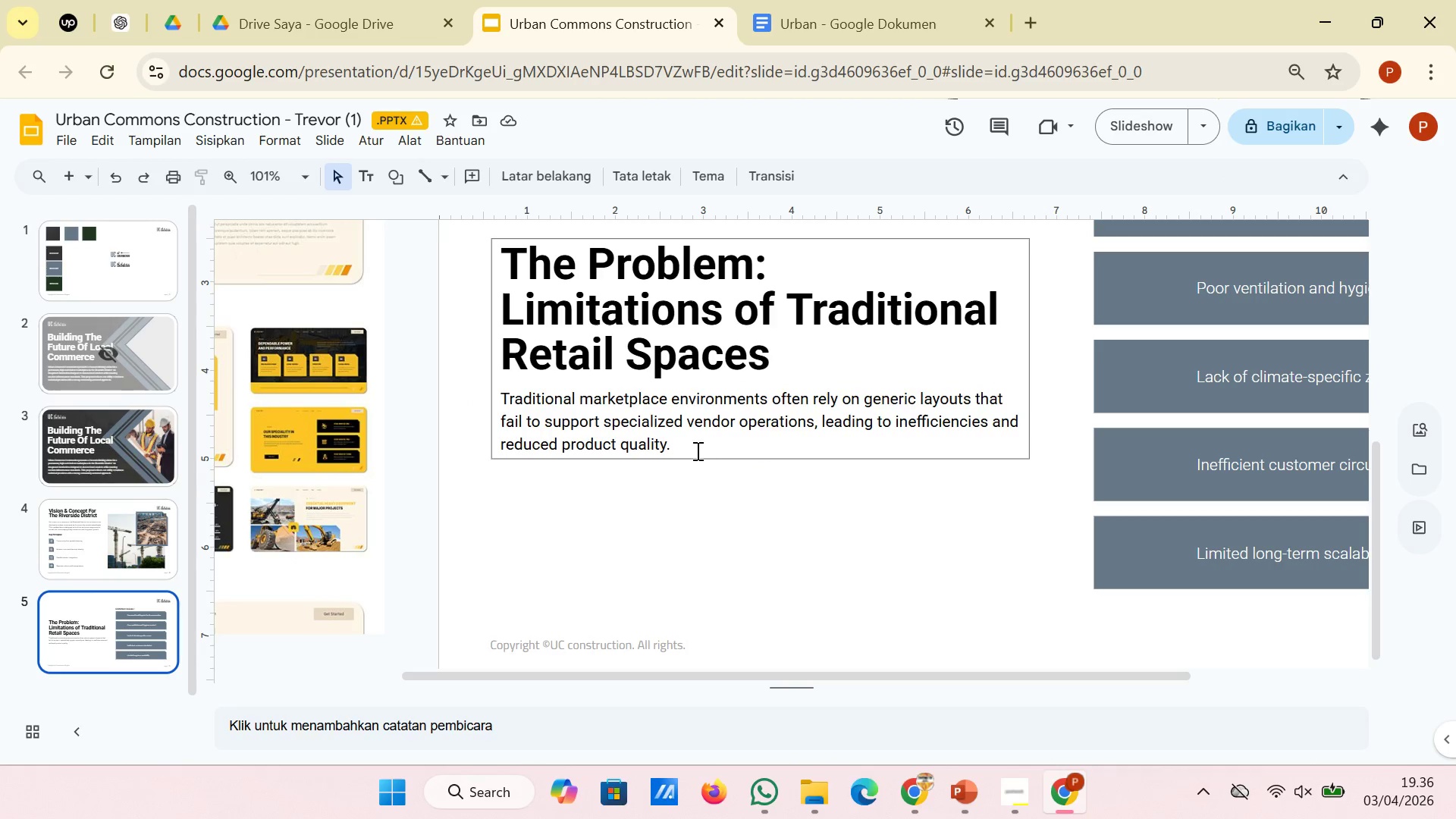 
left_click([695, 446])
 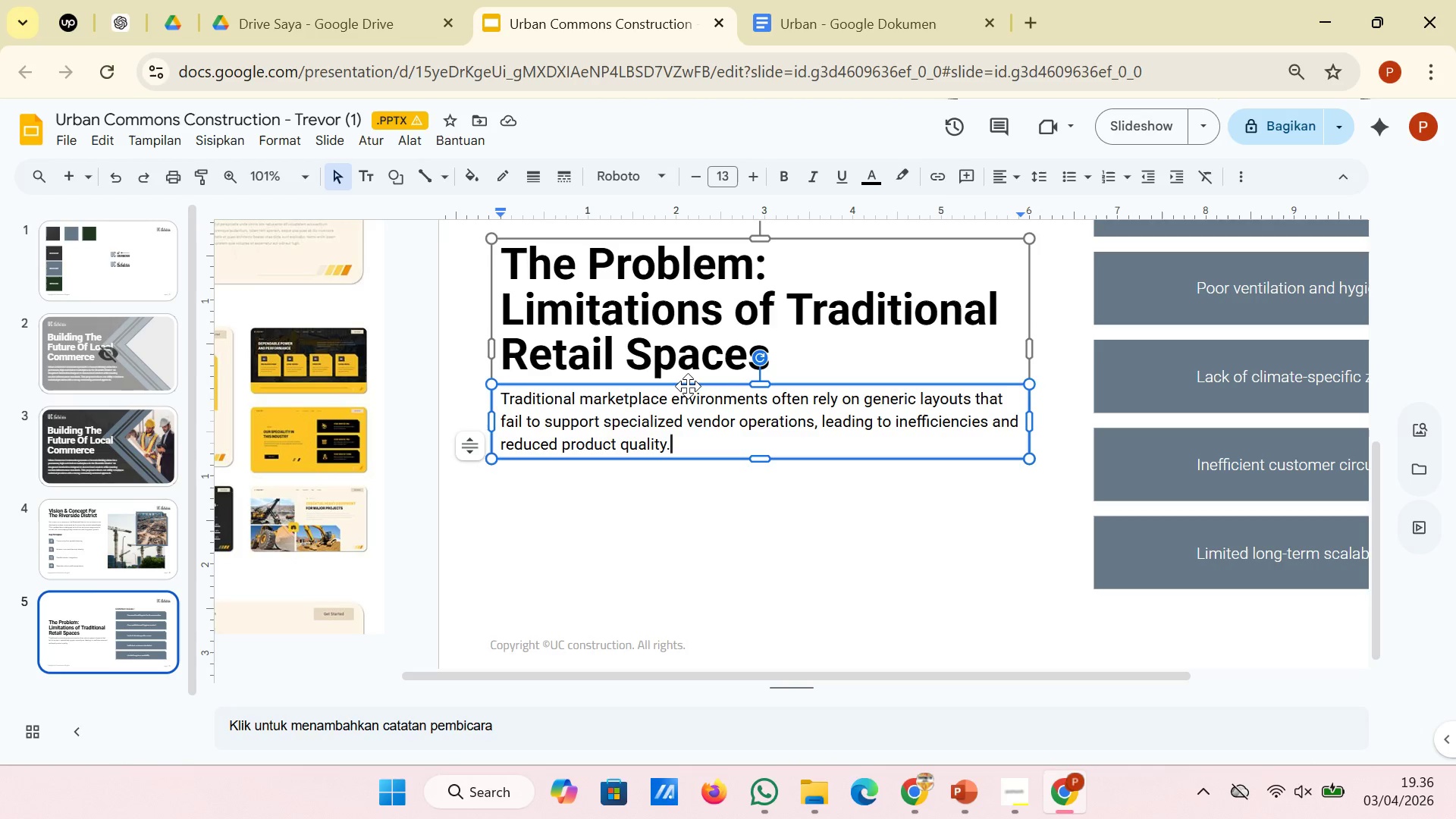 
left_click([688, 386])
 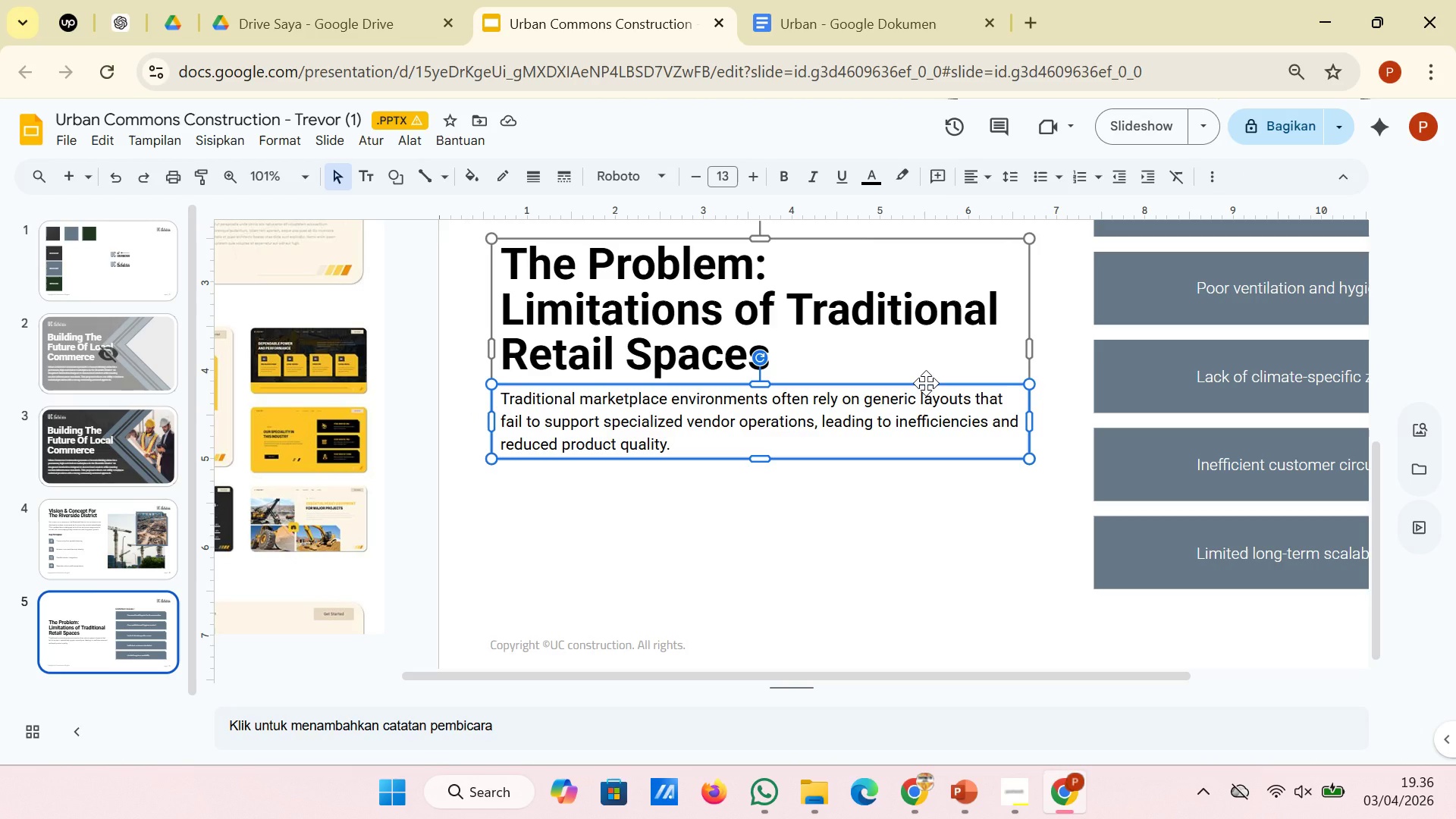 
left_click([926, 383])
 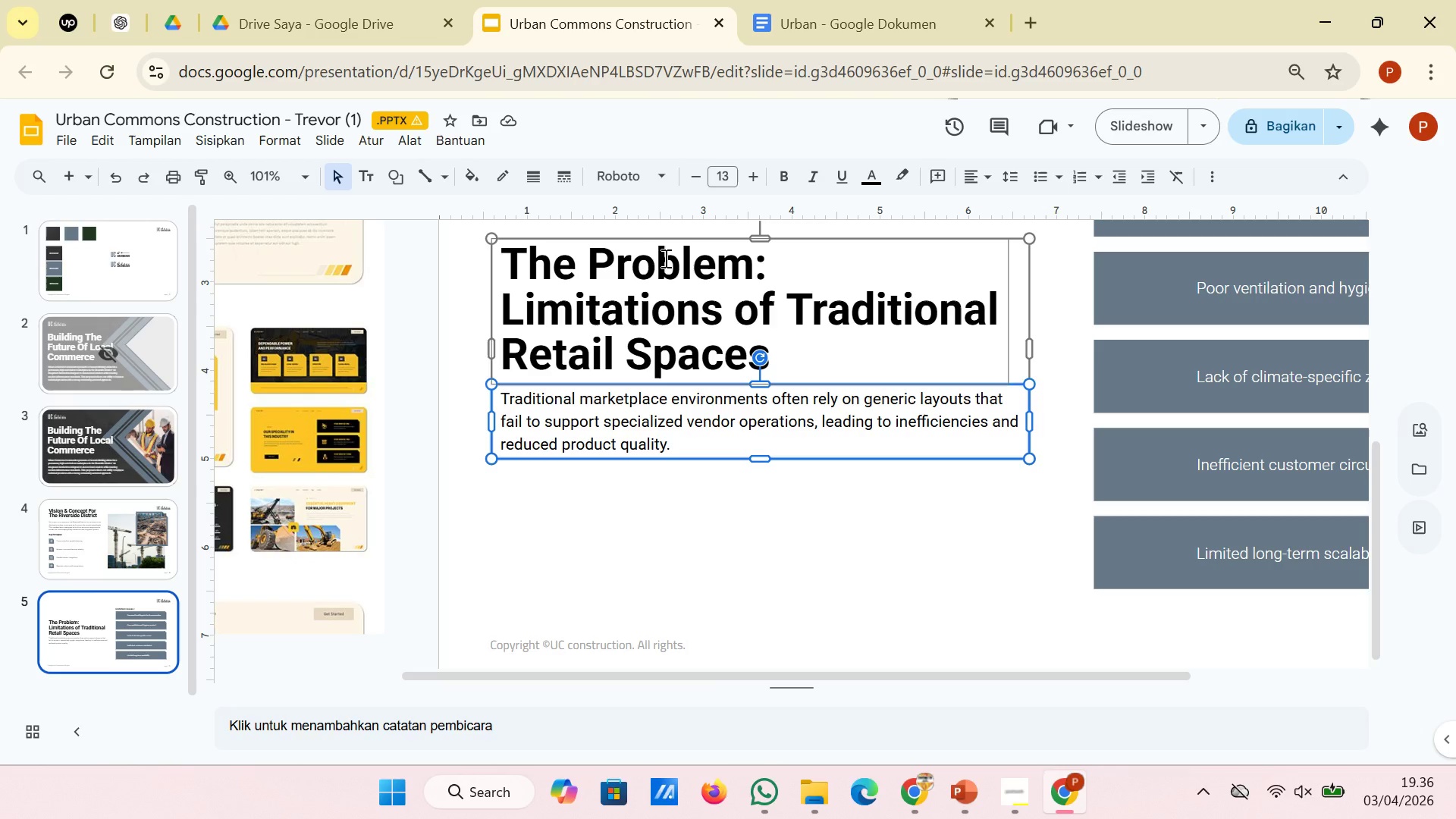 
wait(9.64)
 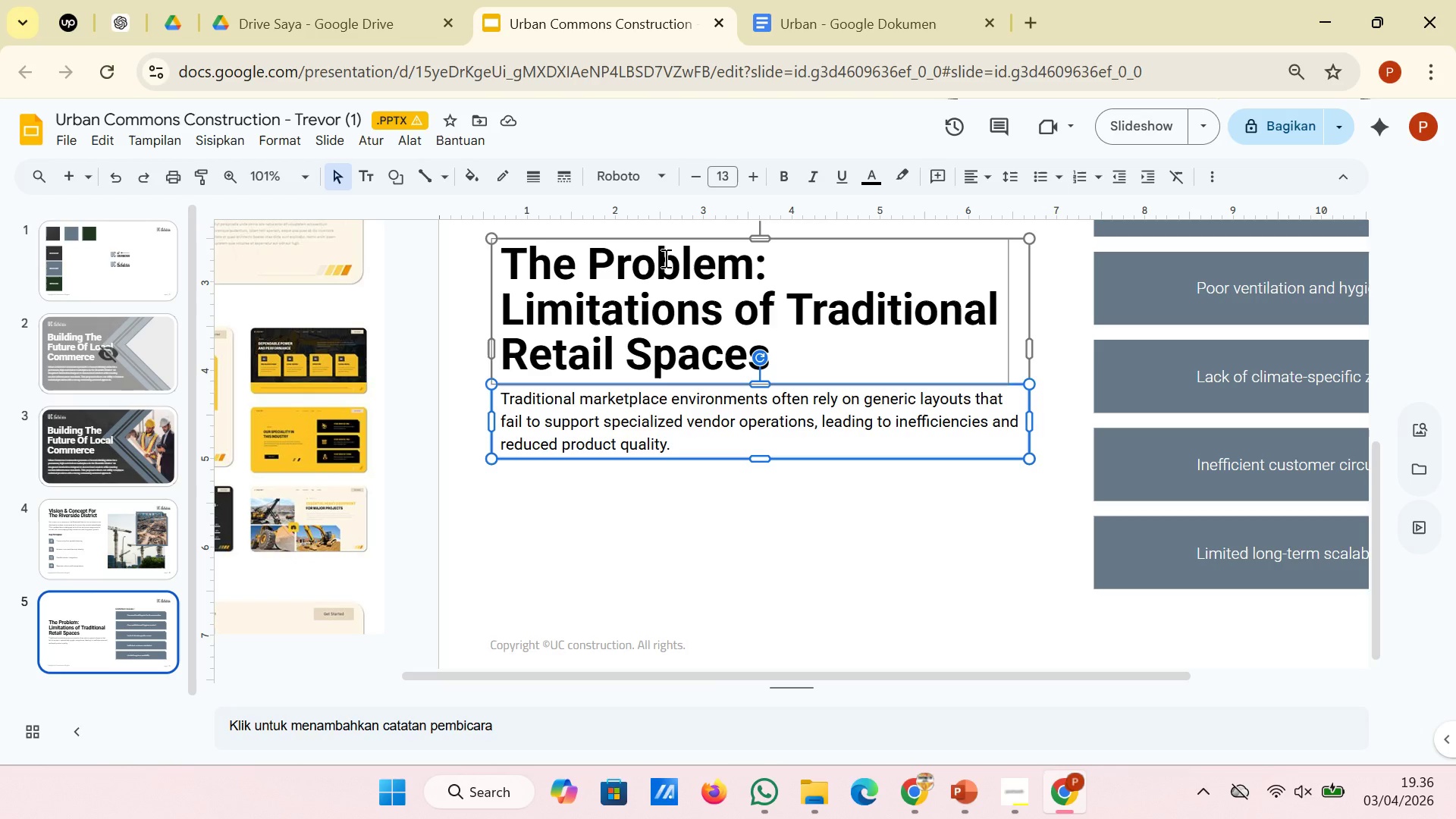 
left_click([754, 176])
 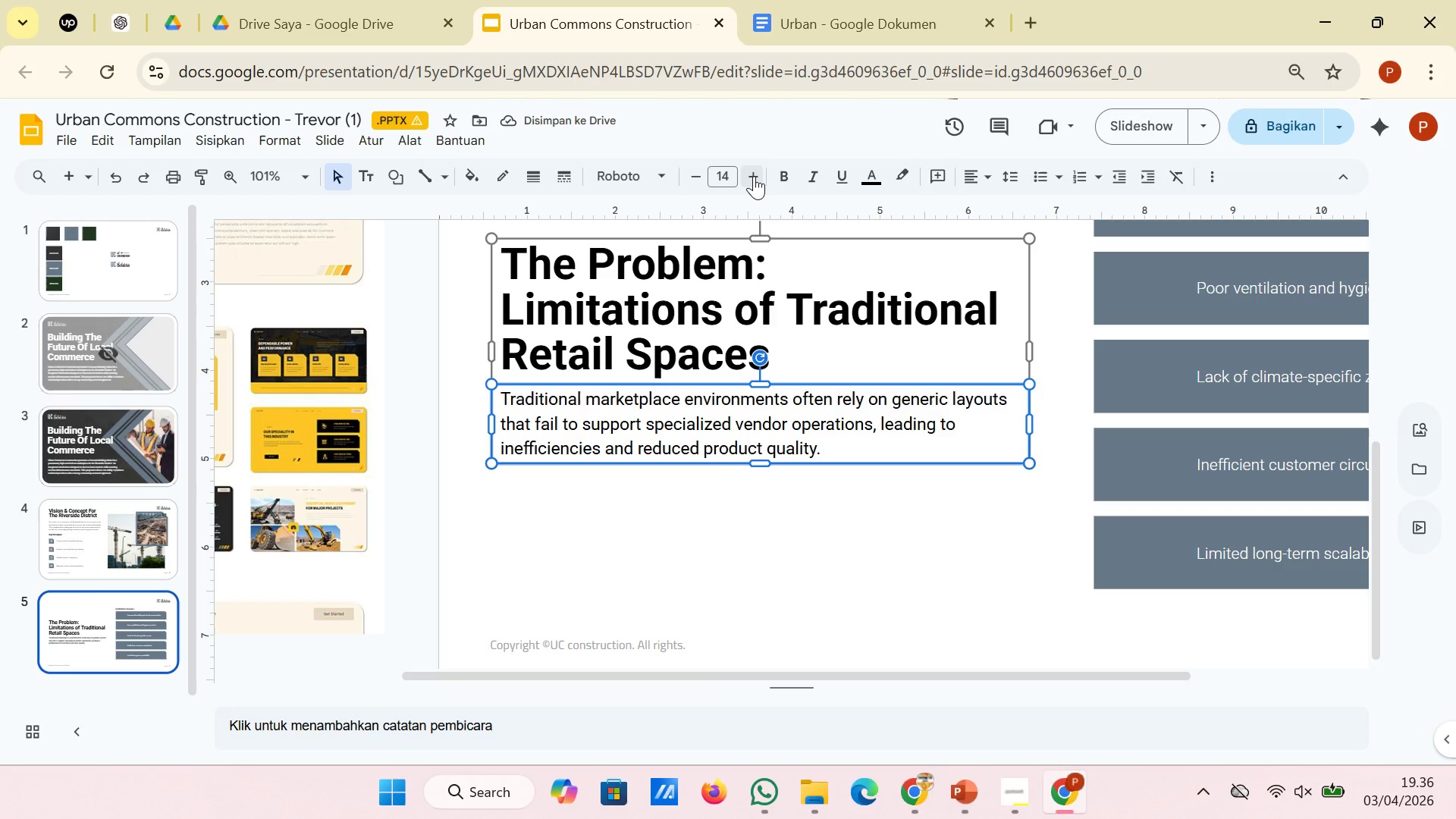 
wait(5.56)
 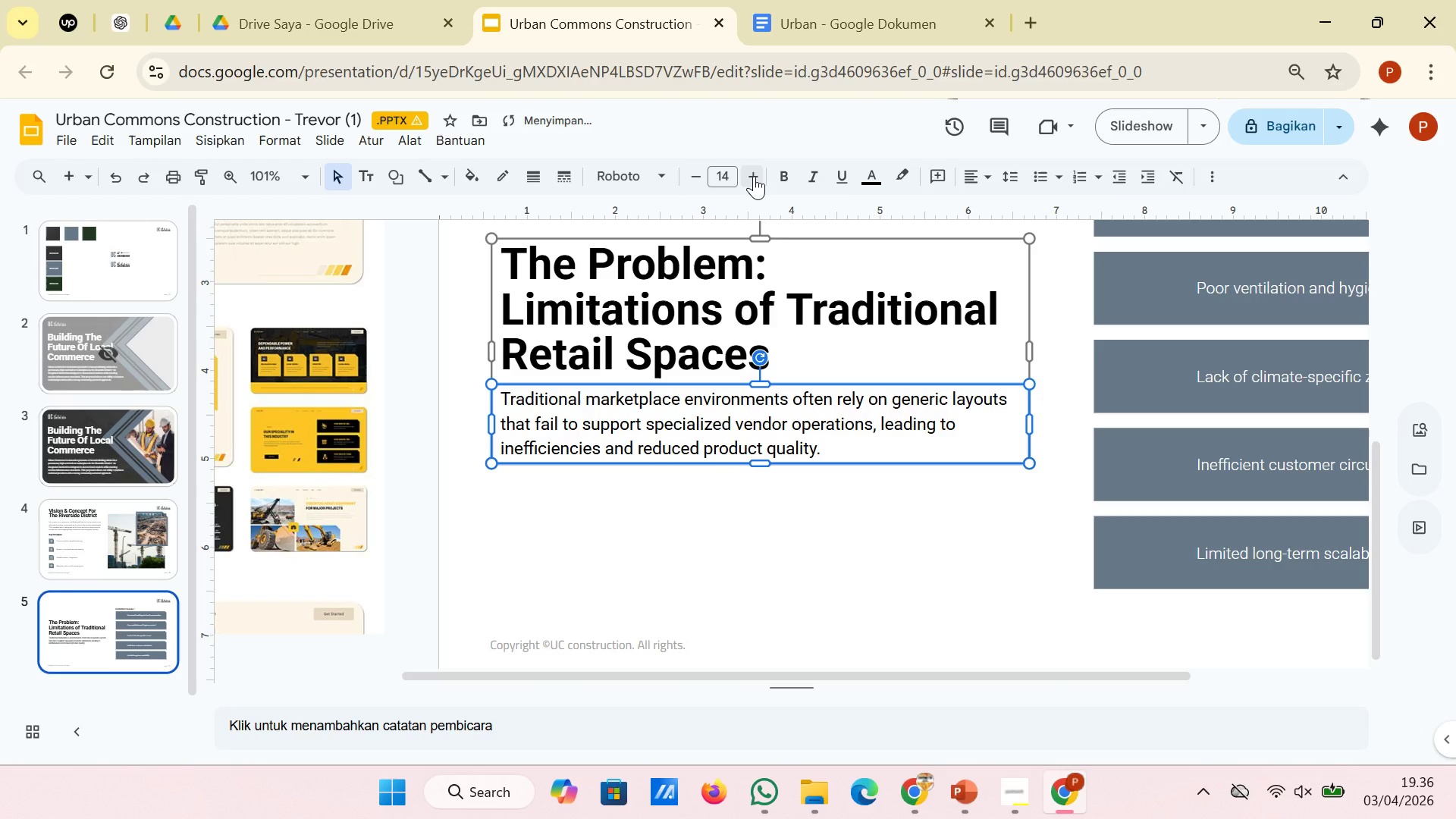 
left_click([866, 576])
 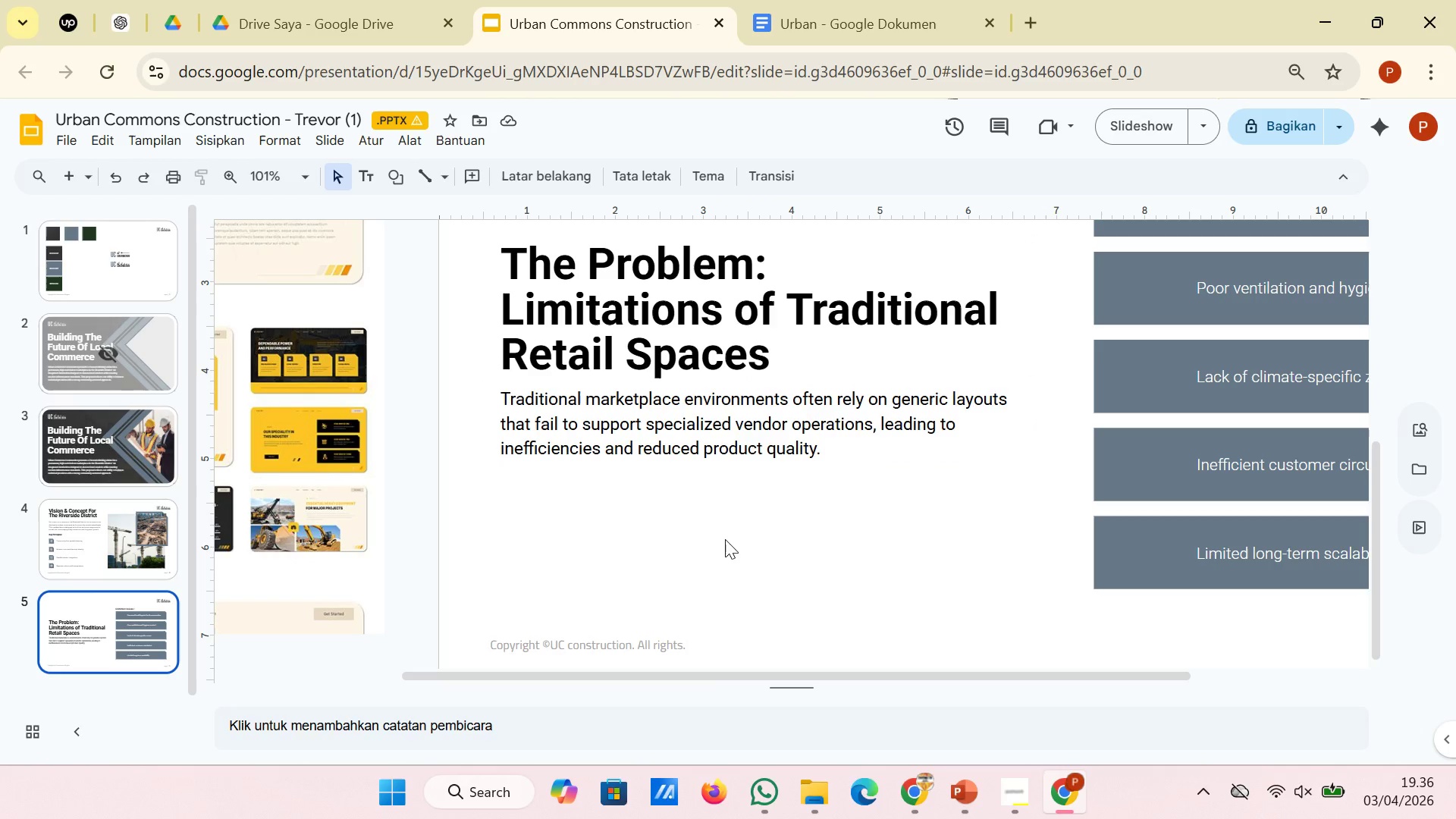 
left_click([696, 524])
 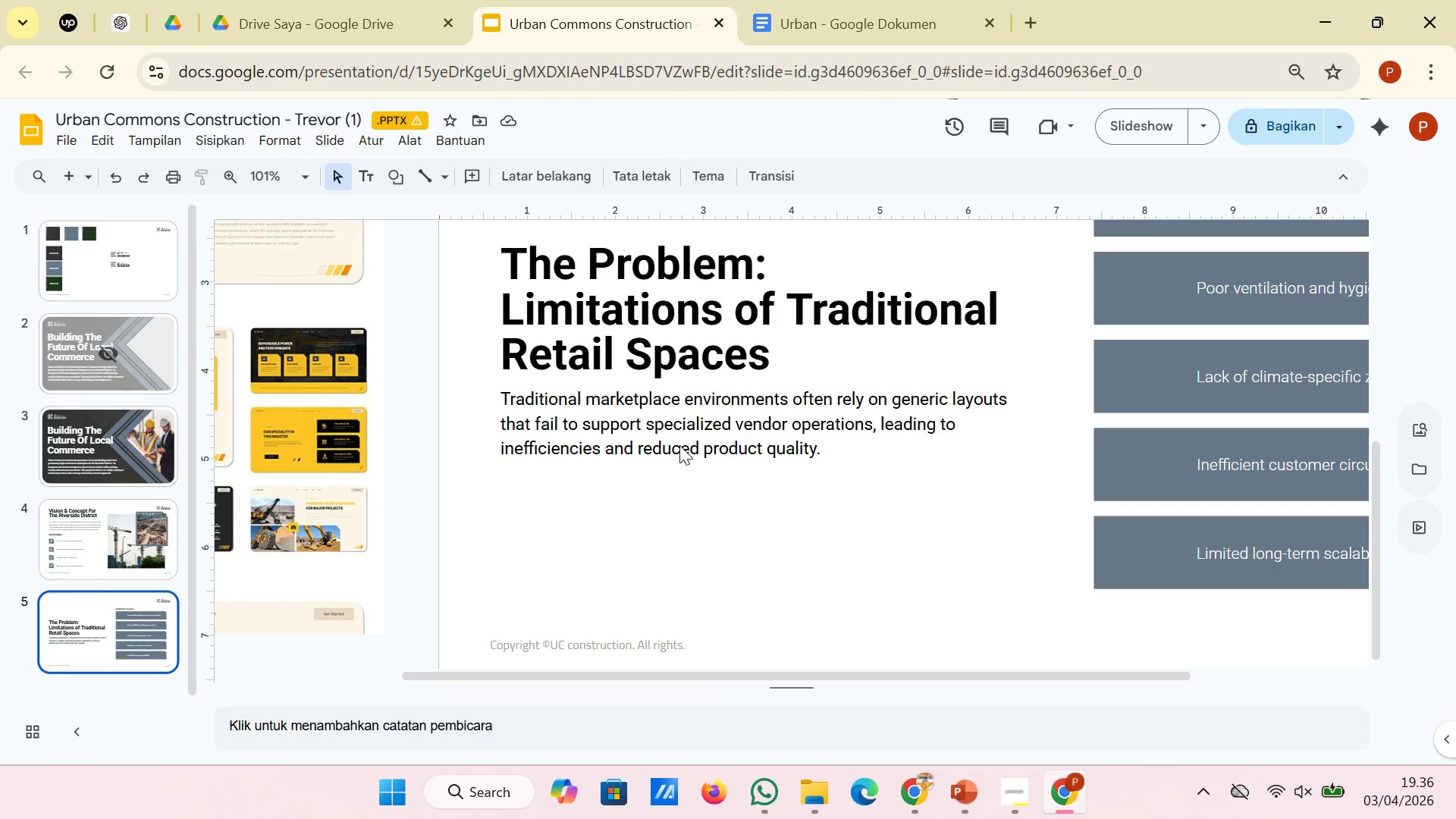 
left_click([679, 445])
 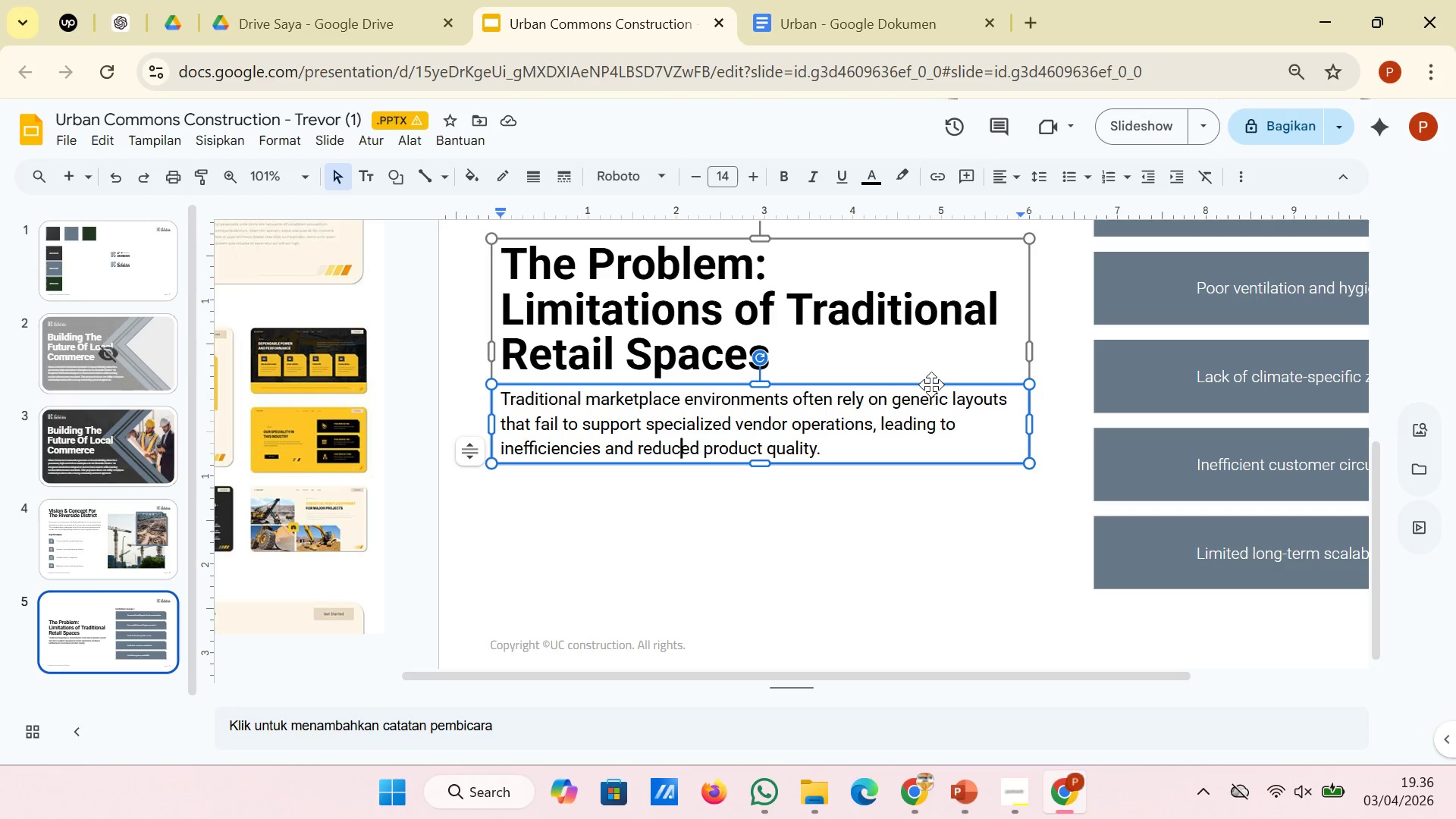 
left_click([930, 384])
 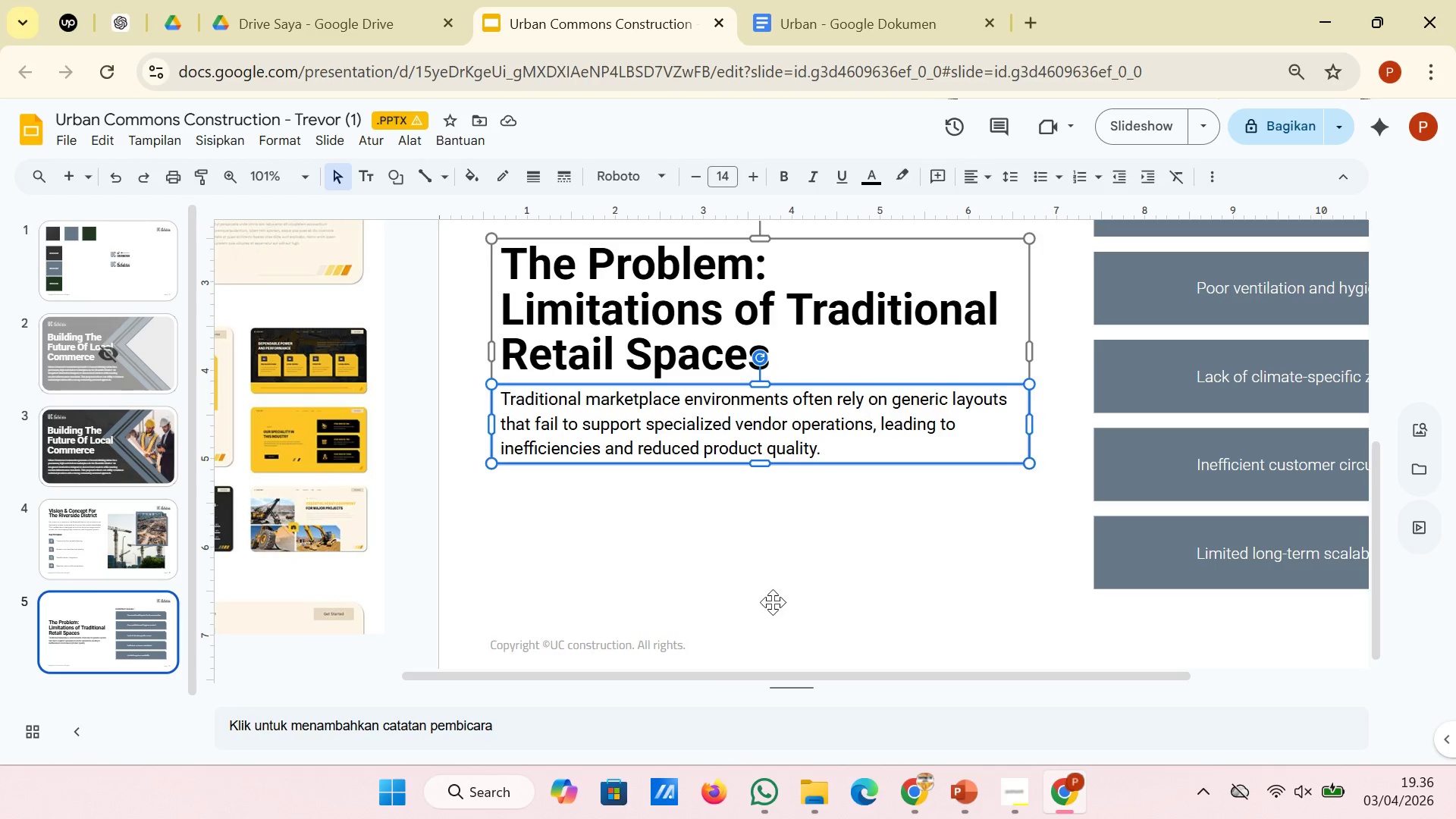 
left_click([773, 602])
 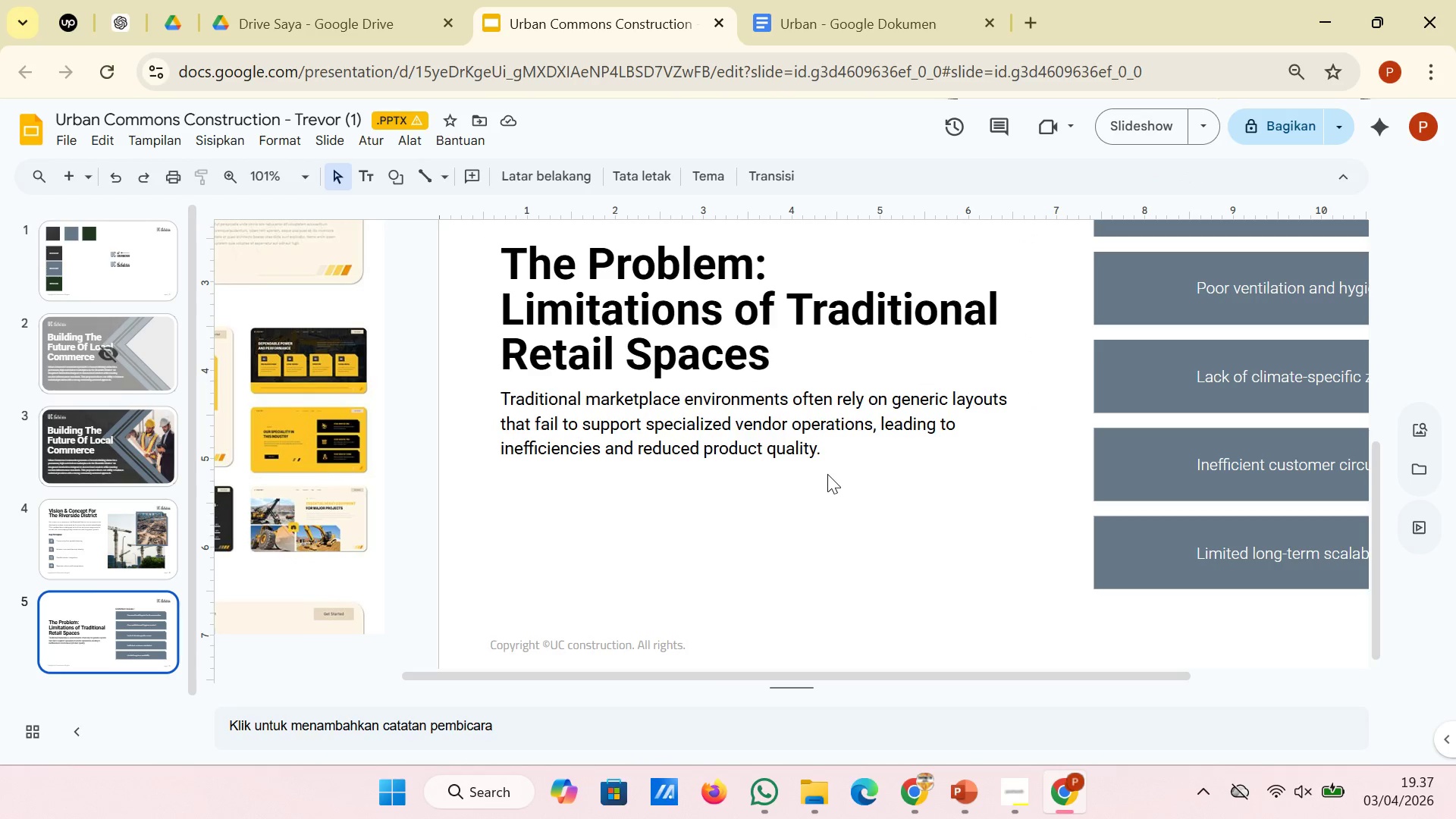 
hold_key(key=ControlLeft, duration=0.8)
hold_key(key=ShiftLeft, duration=0.69)
scroll: coordinate [827, 474], scroll_direction: down, amount: 1.0
 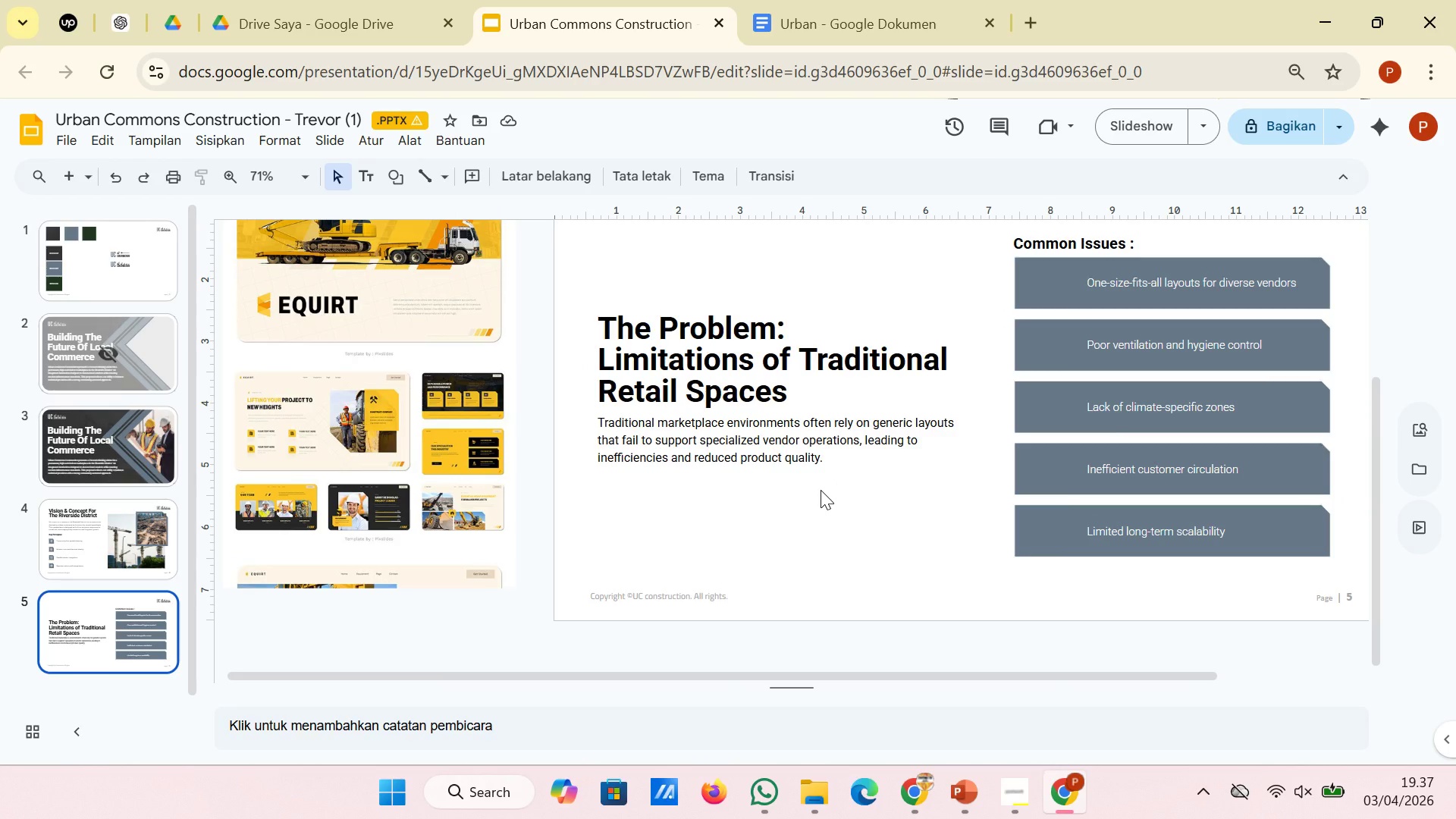 
left_click([763, 456])
 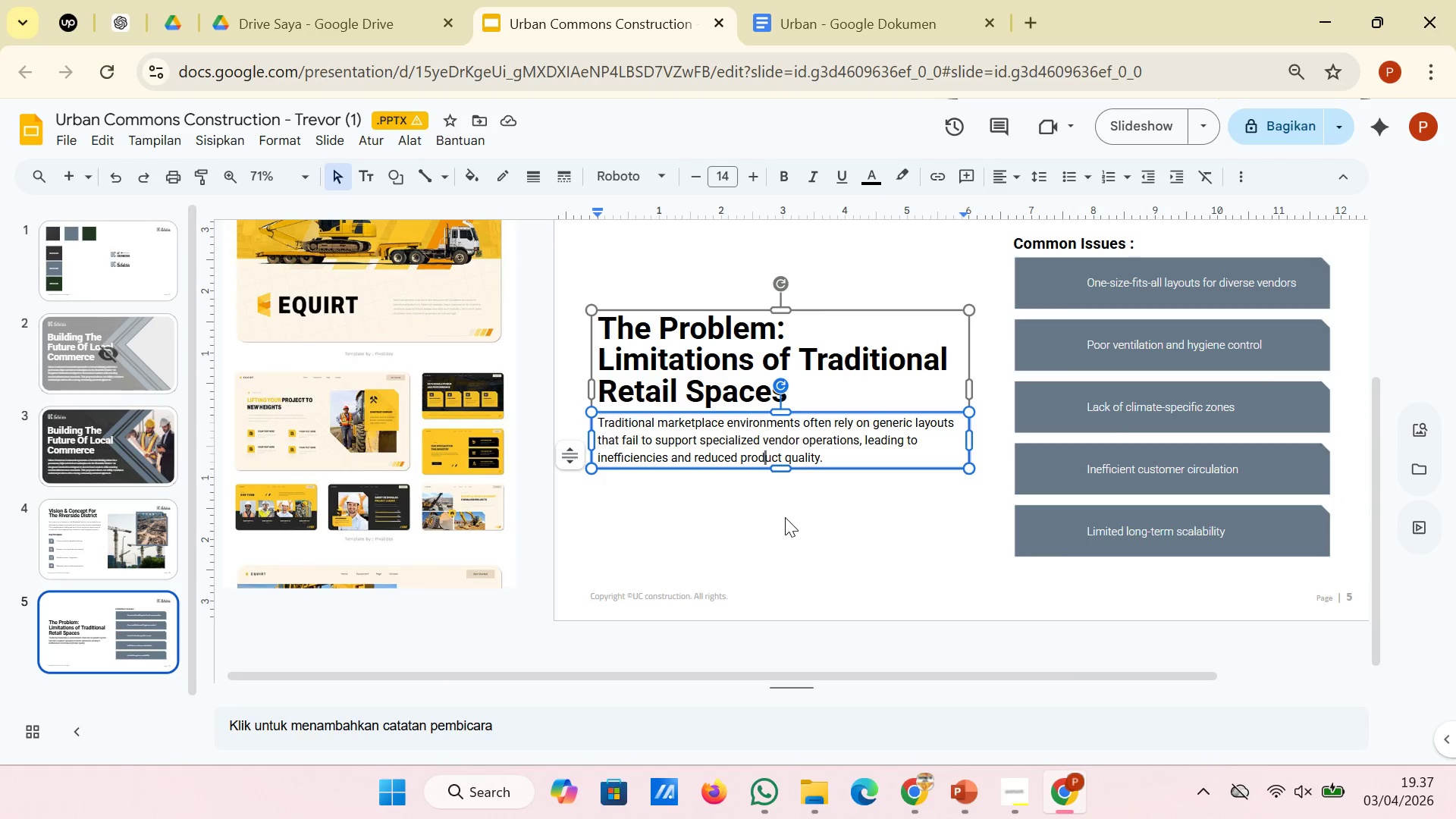 
left_click([785, 517])
 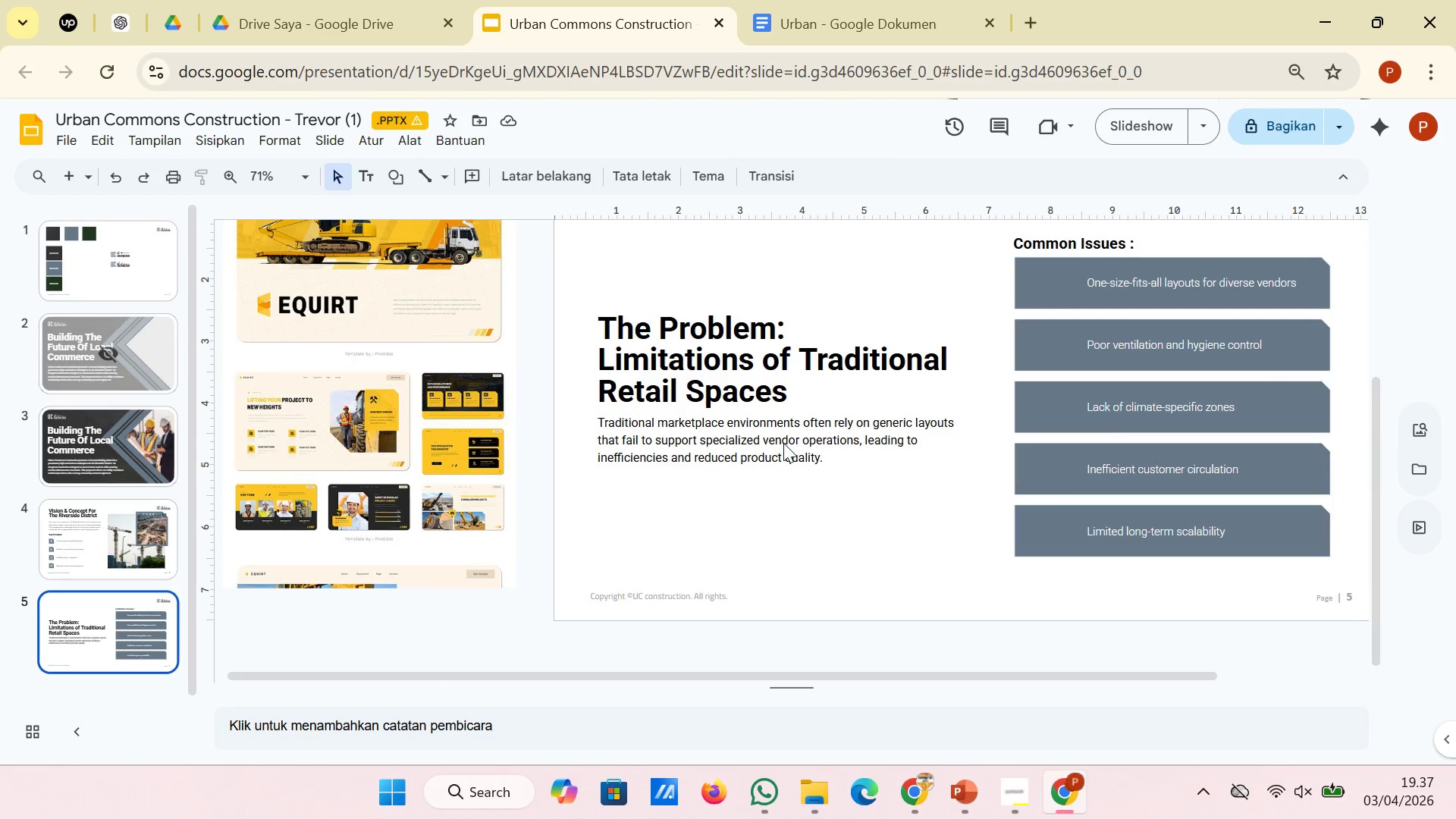 
left_click([783, 443])
 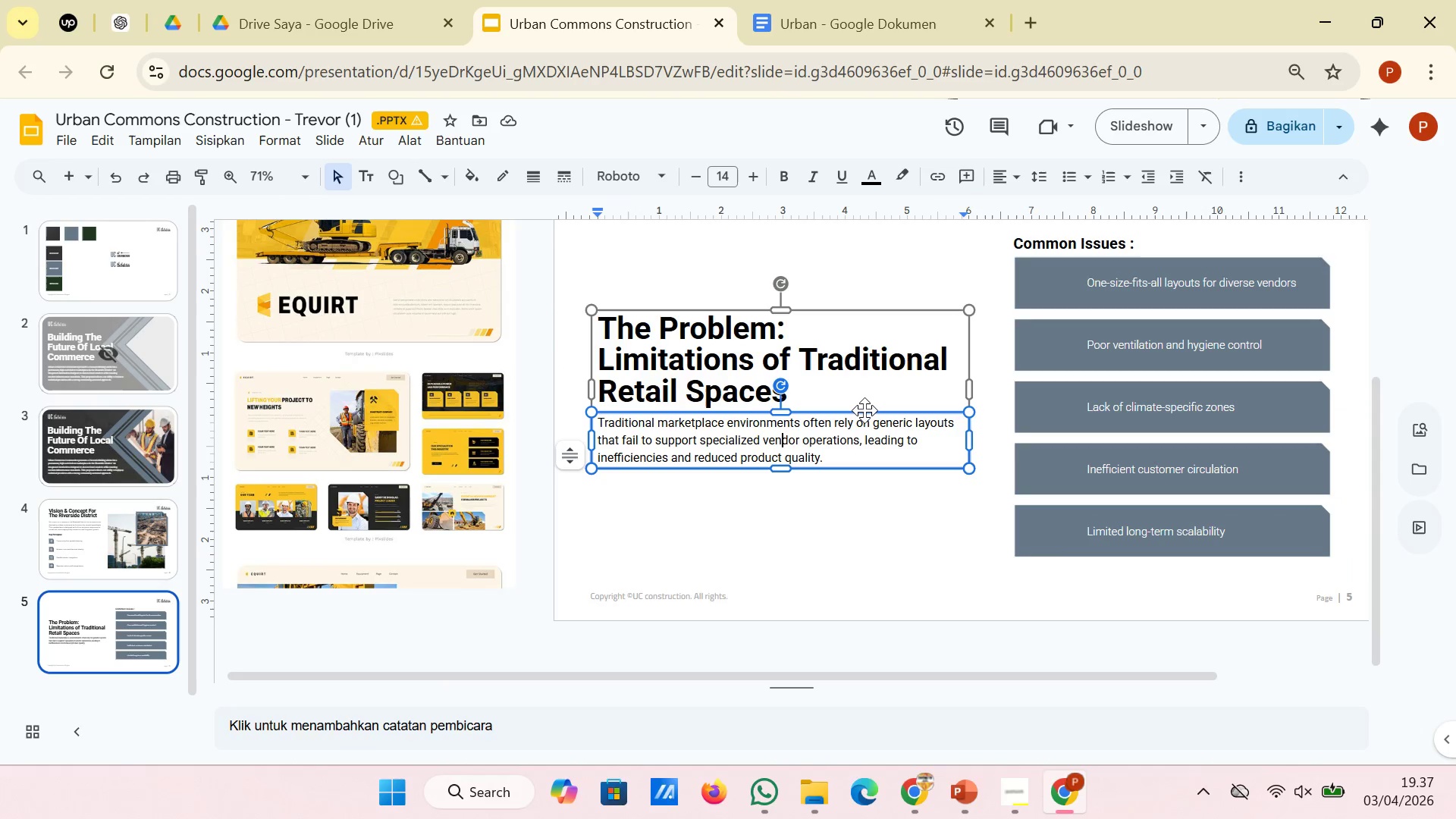 
left_click([864, 410])
 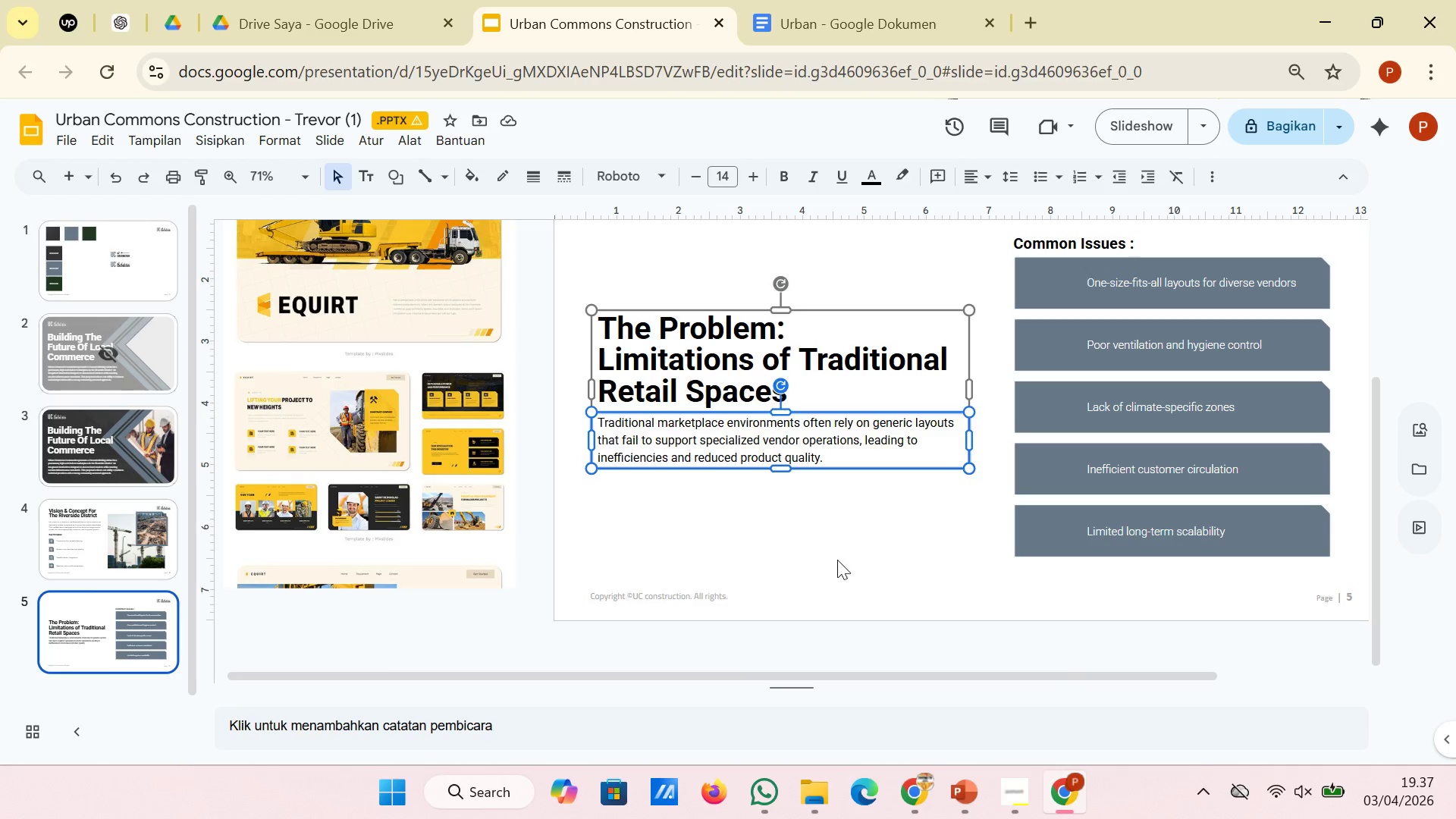 
left_click([837, 560])
 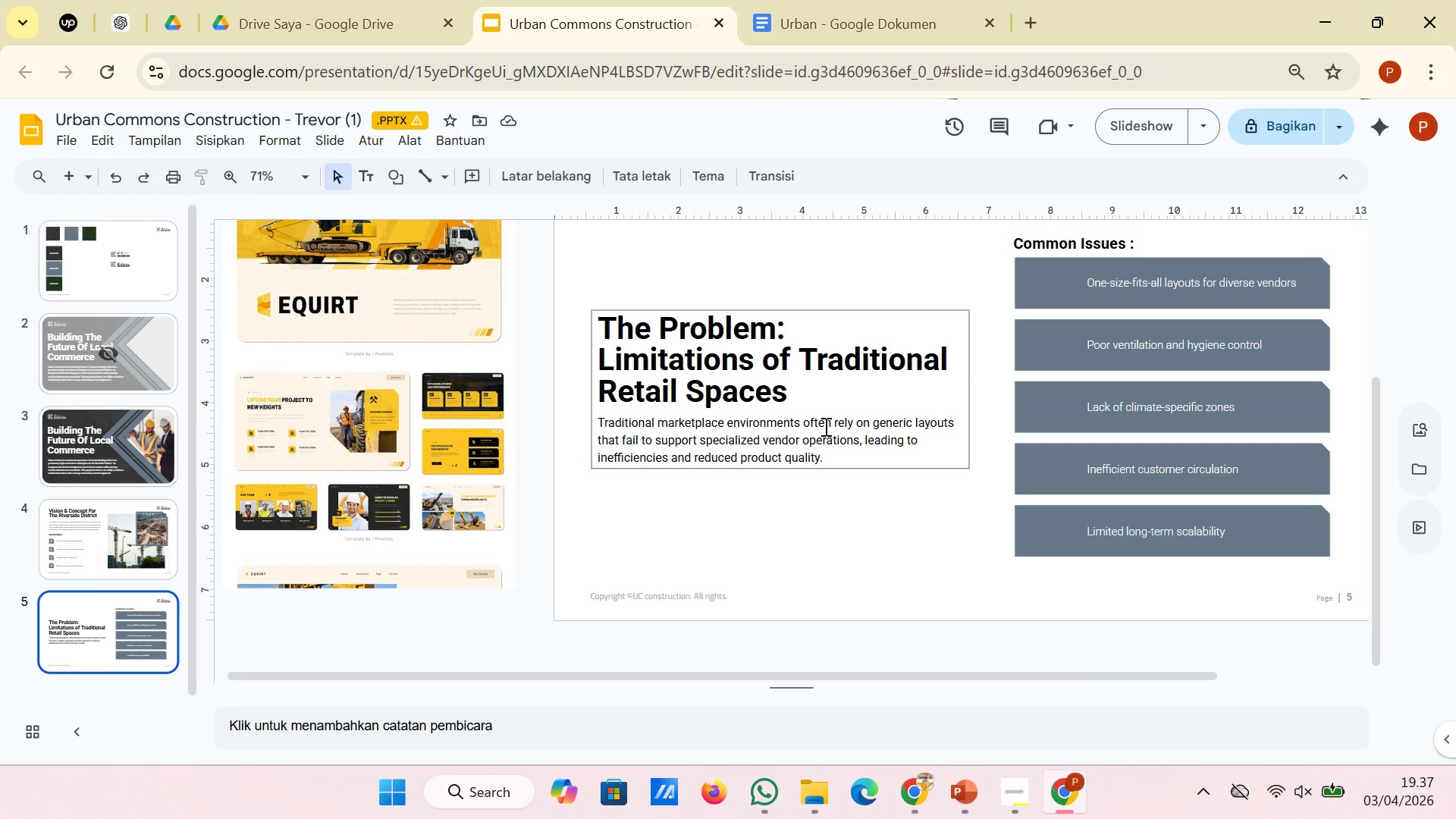 
left_click([824, 426])
 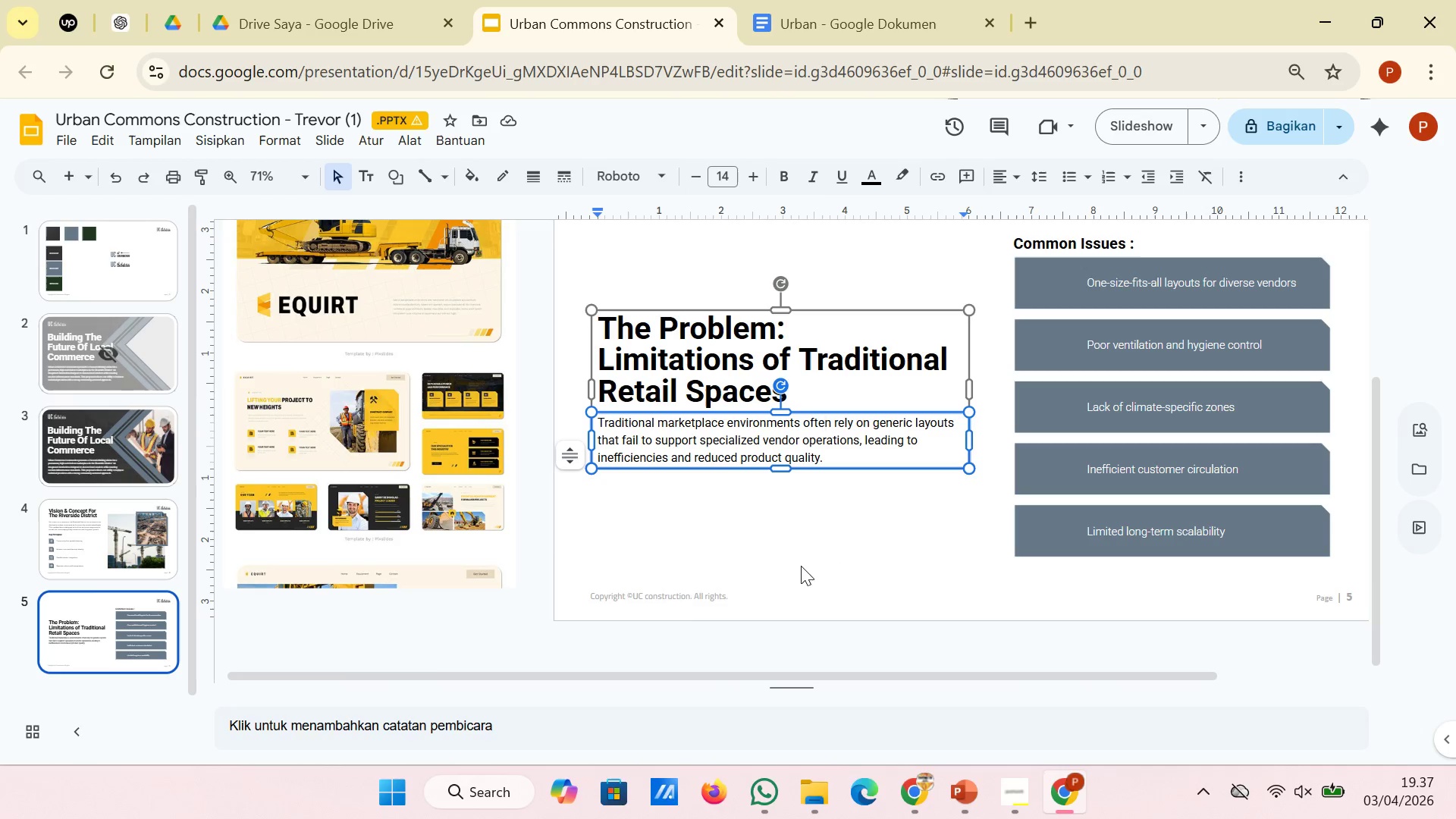 
left_click([802, 566])
 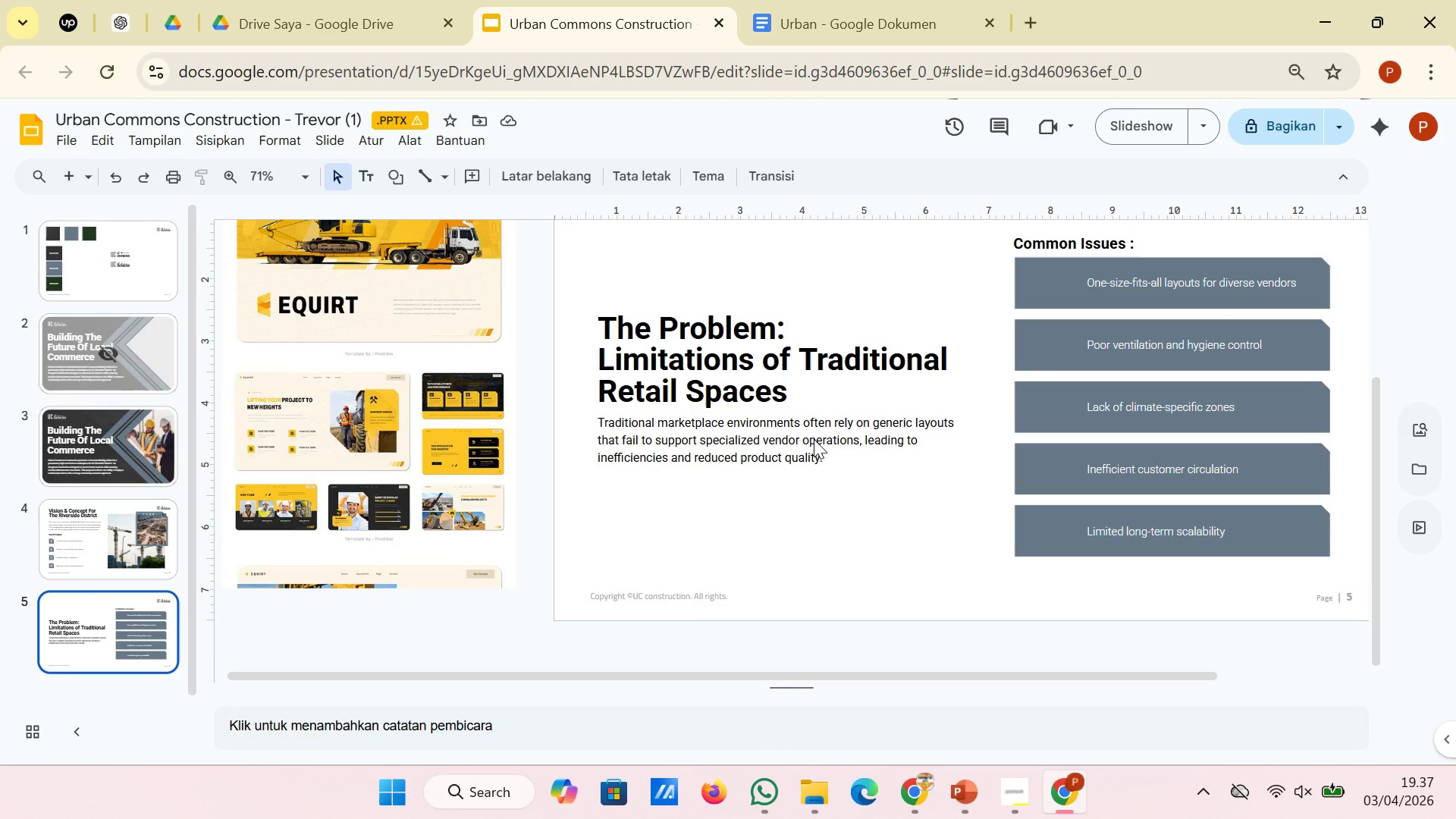 
left_click([814, 439])
 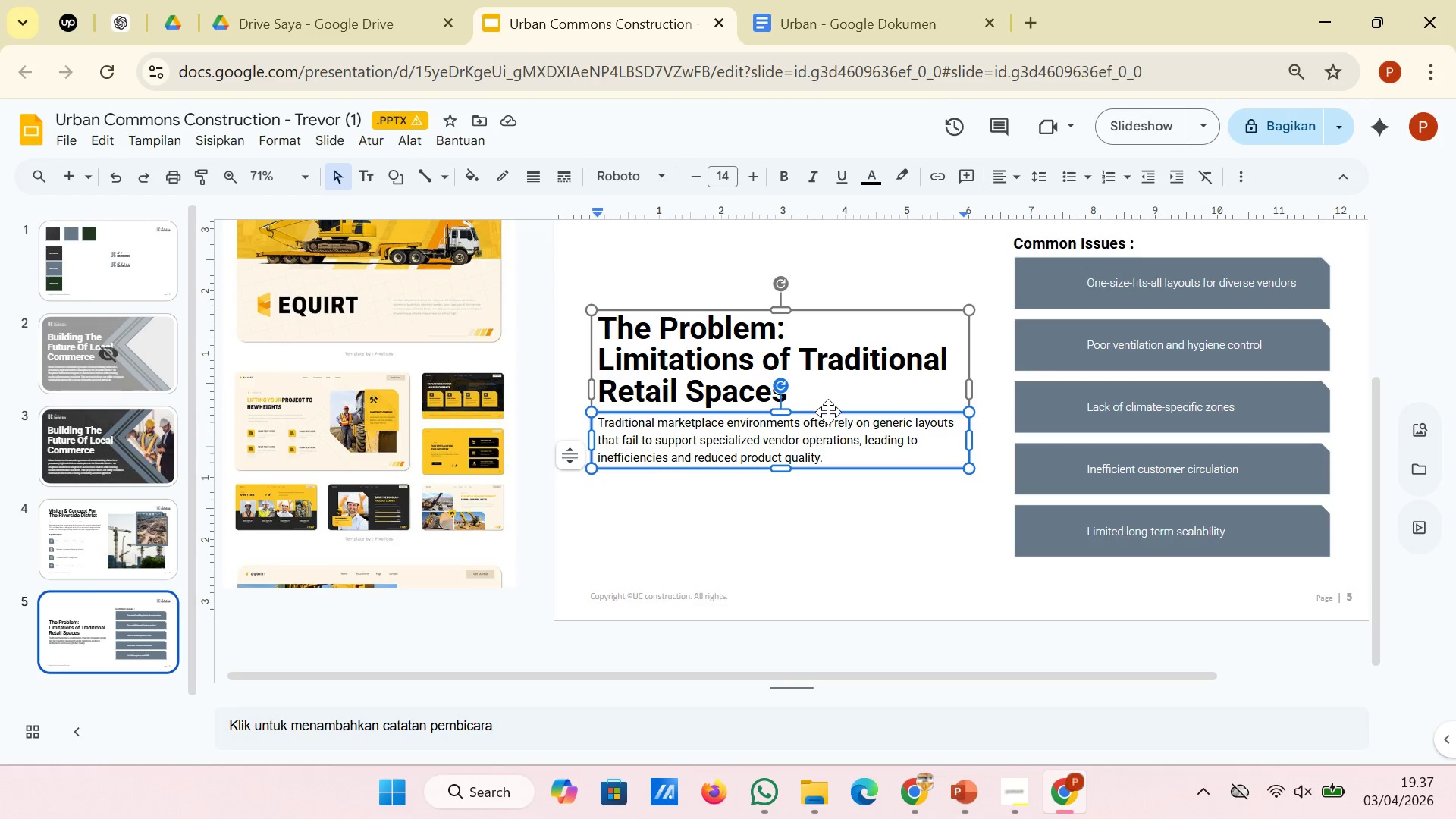 
left_click([828, 412])
 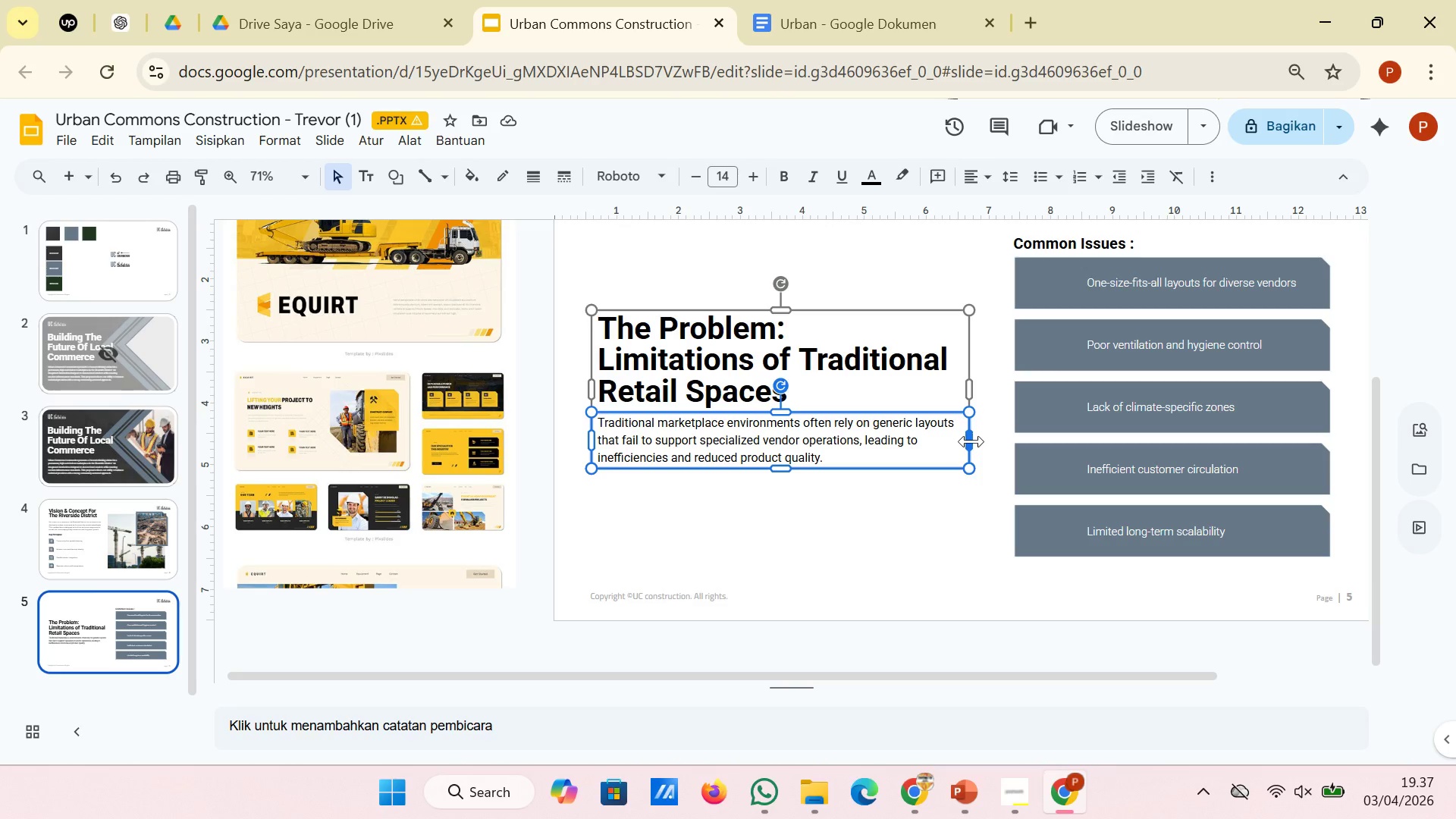 
left_click_drag(start_coordinate=[970, 441], to_coordinate=[948, 441])
 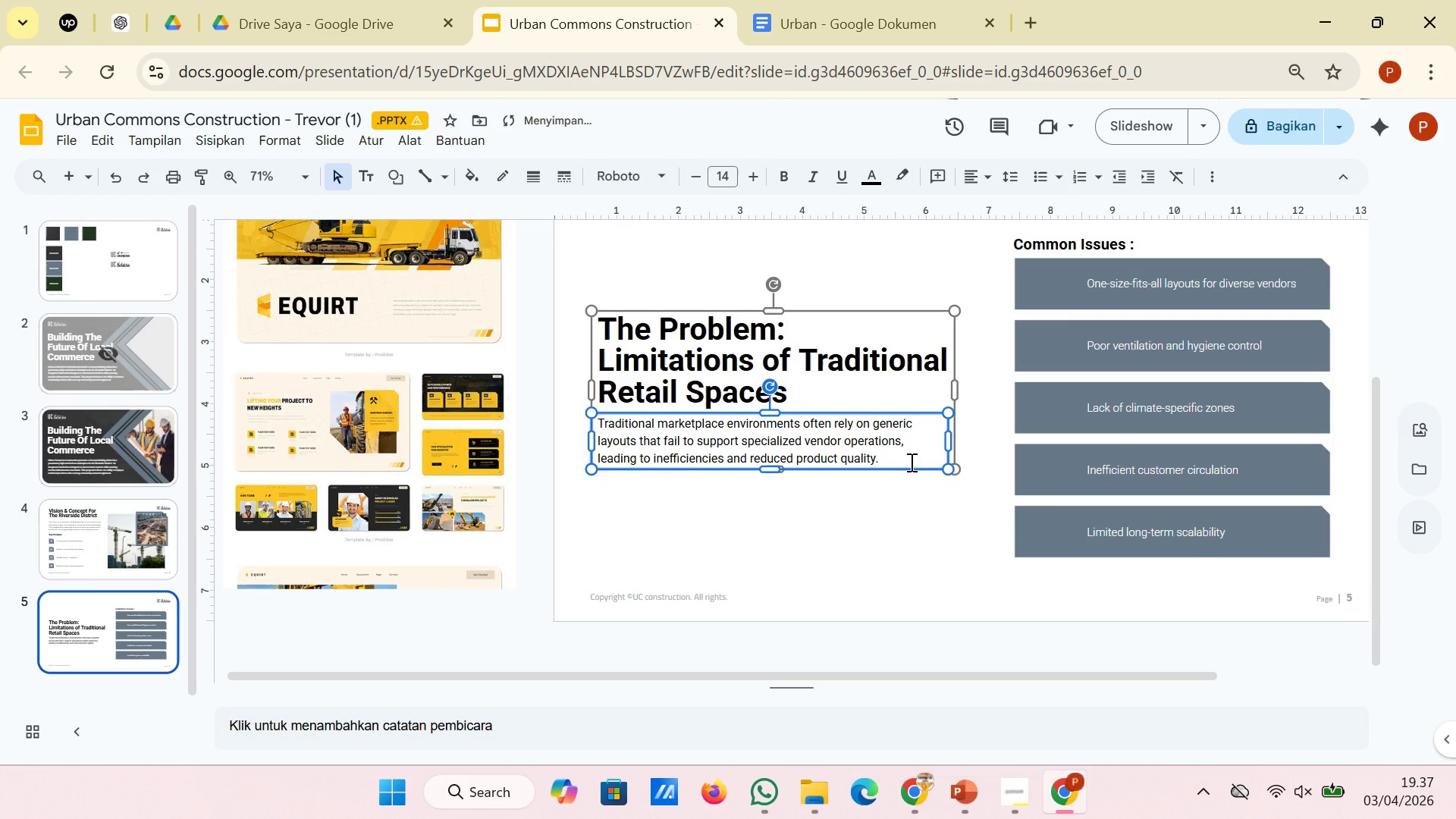 
key(Control+Z)
 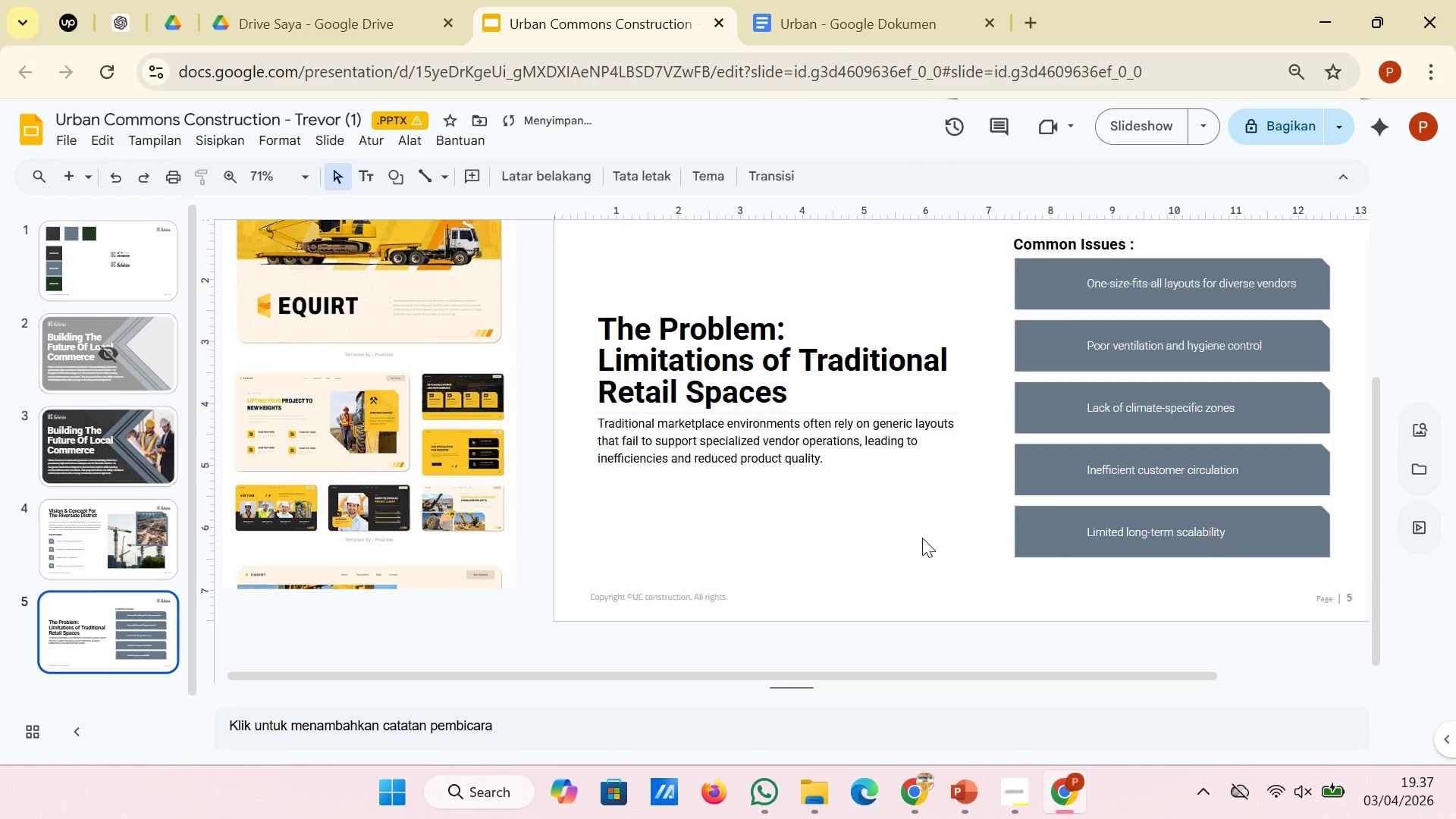 
left_click([922, 538])
 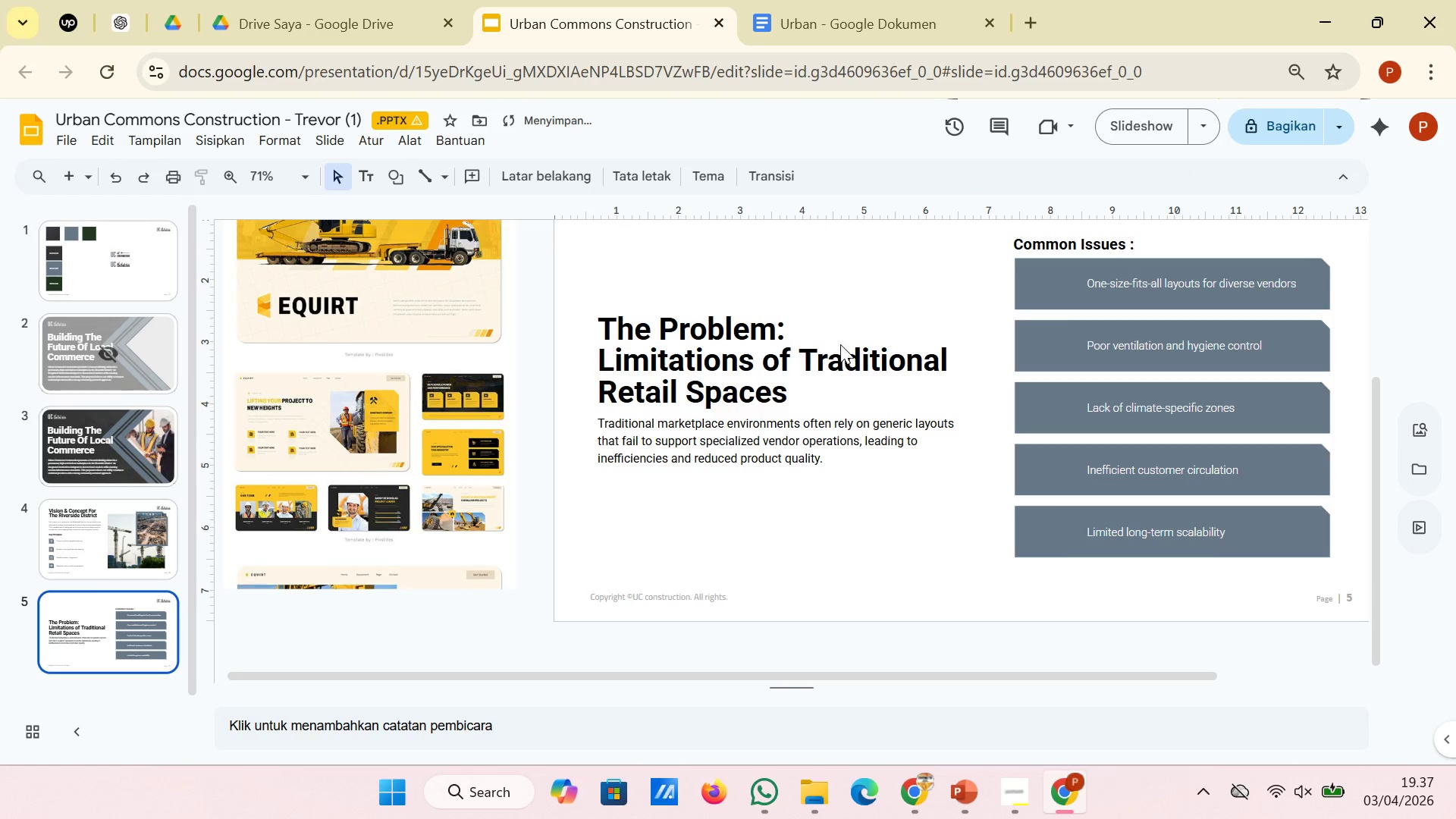 
left_click([840, 344])
 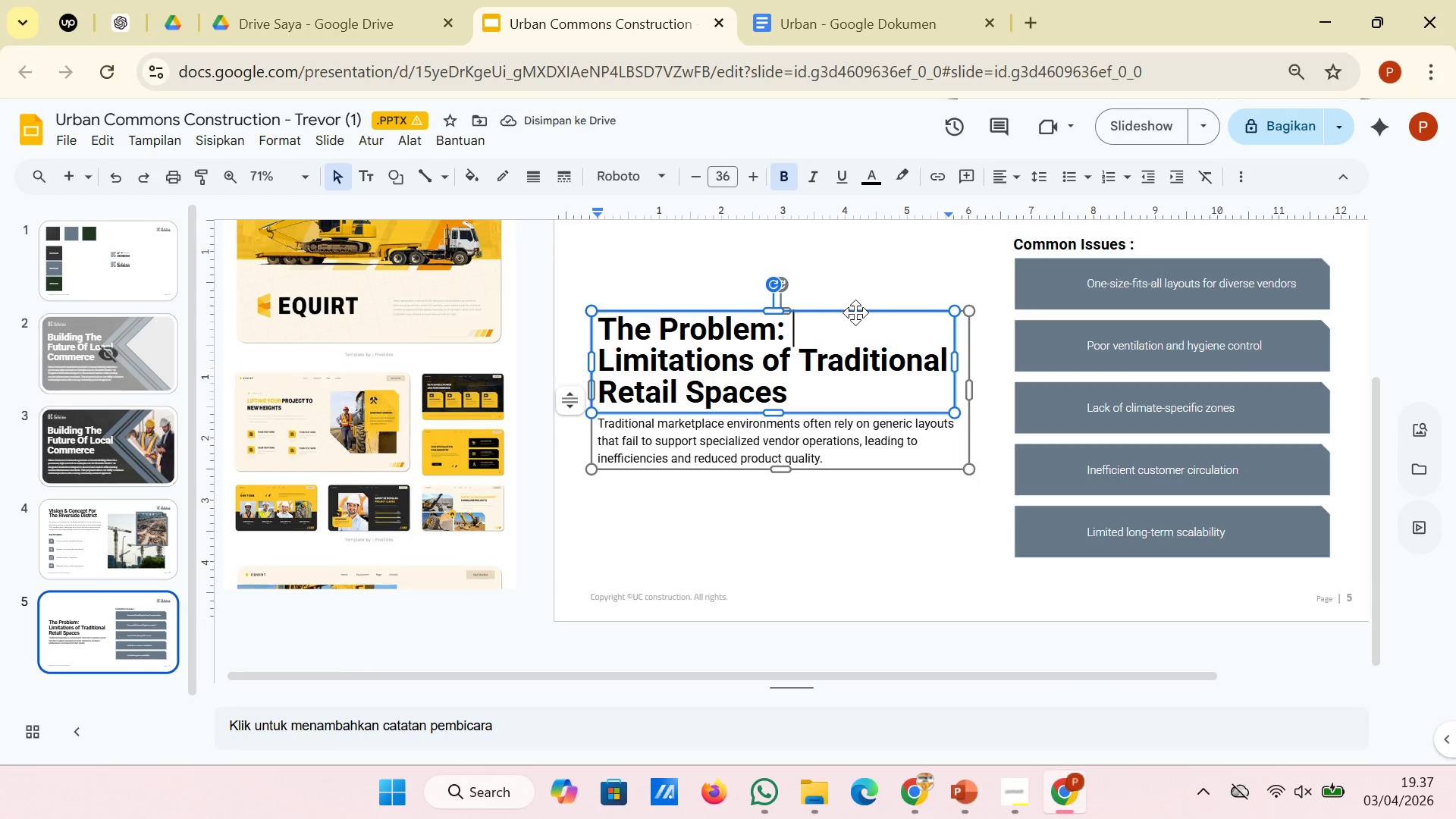 
left_click([855, 312])
 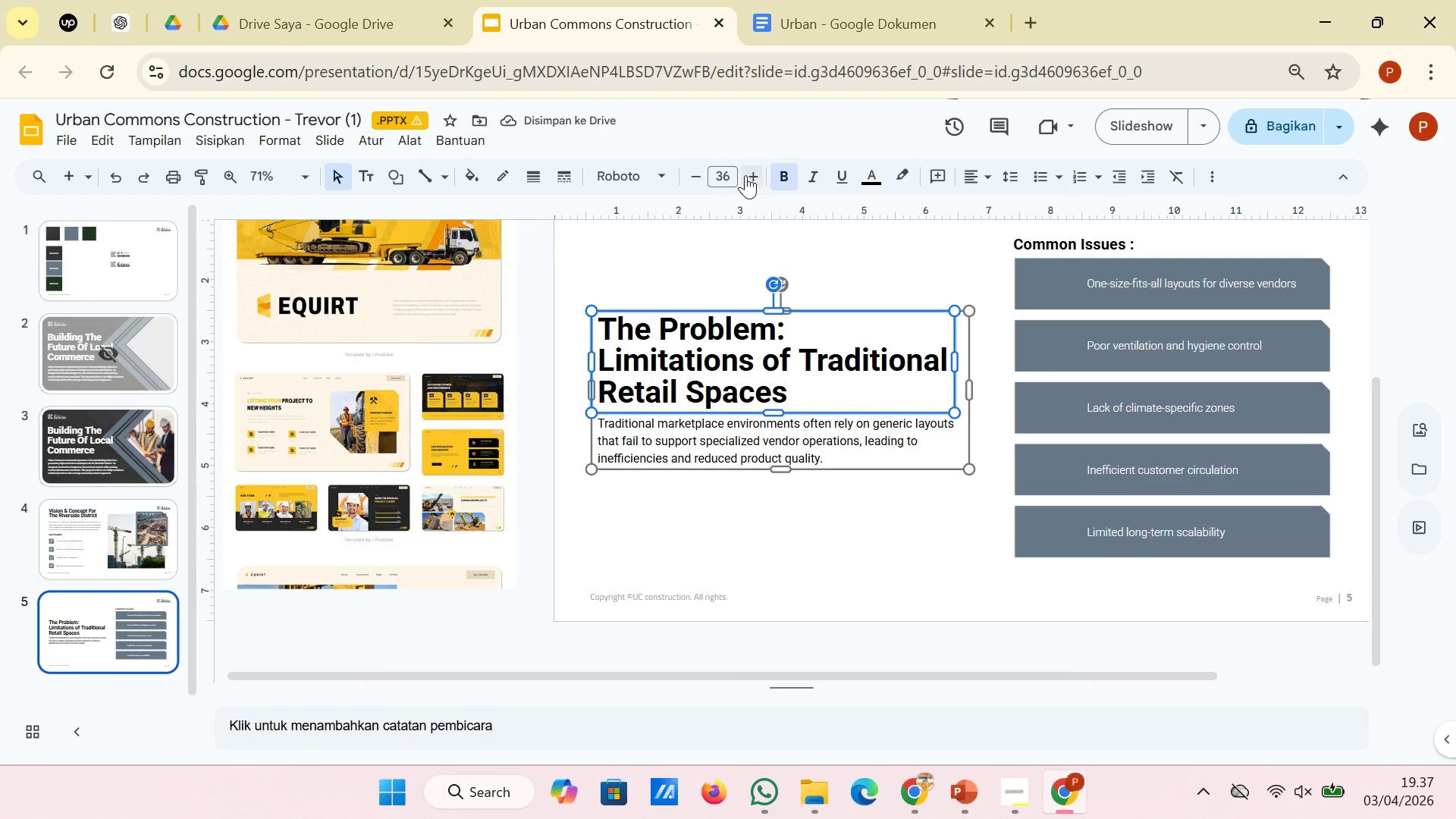 
left_click([752, 175])
 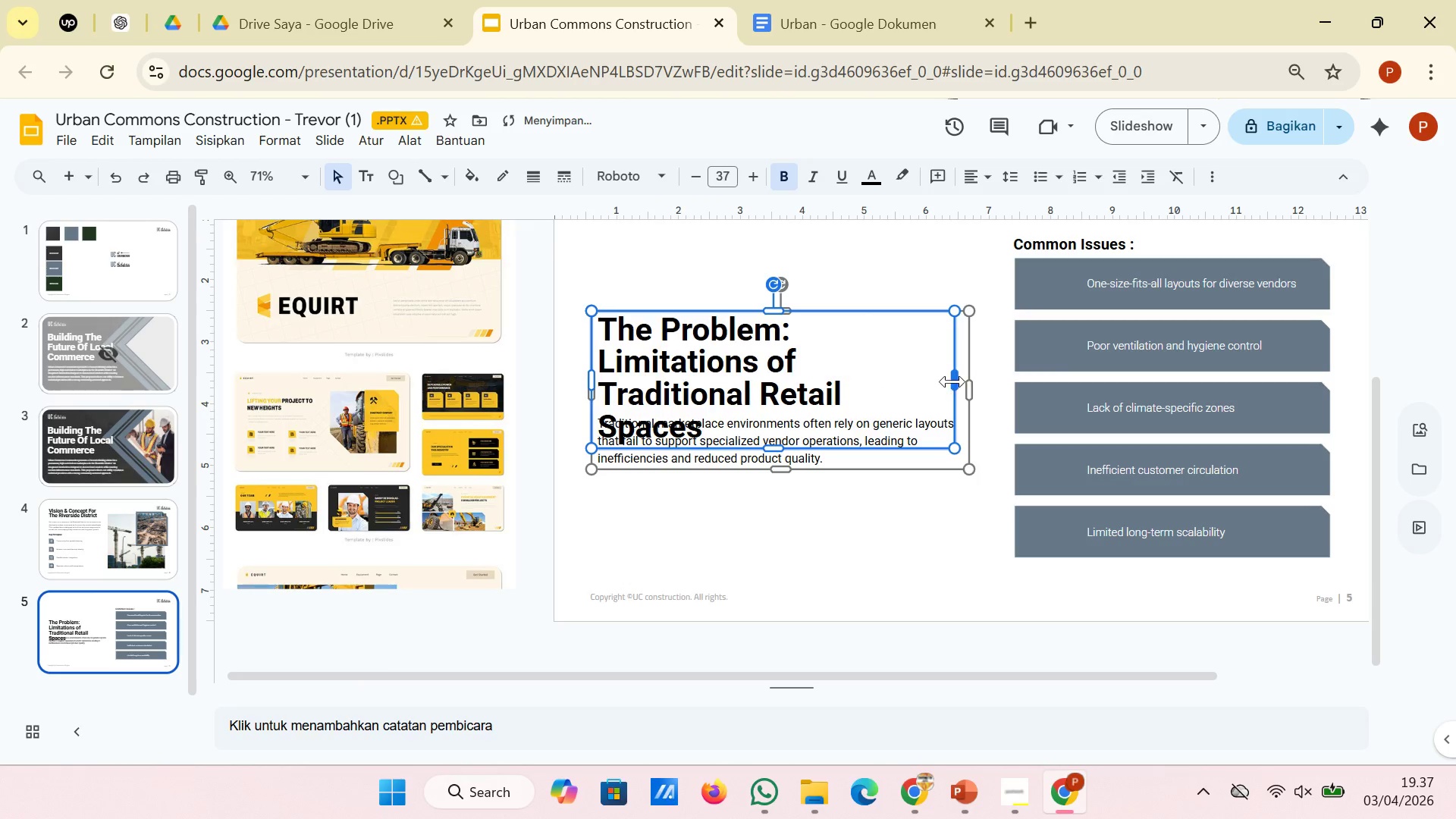 
left_click_drag(start_coordinate=[955, 381], to_coordinate=[984, 381])
 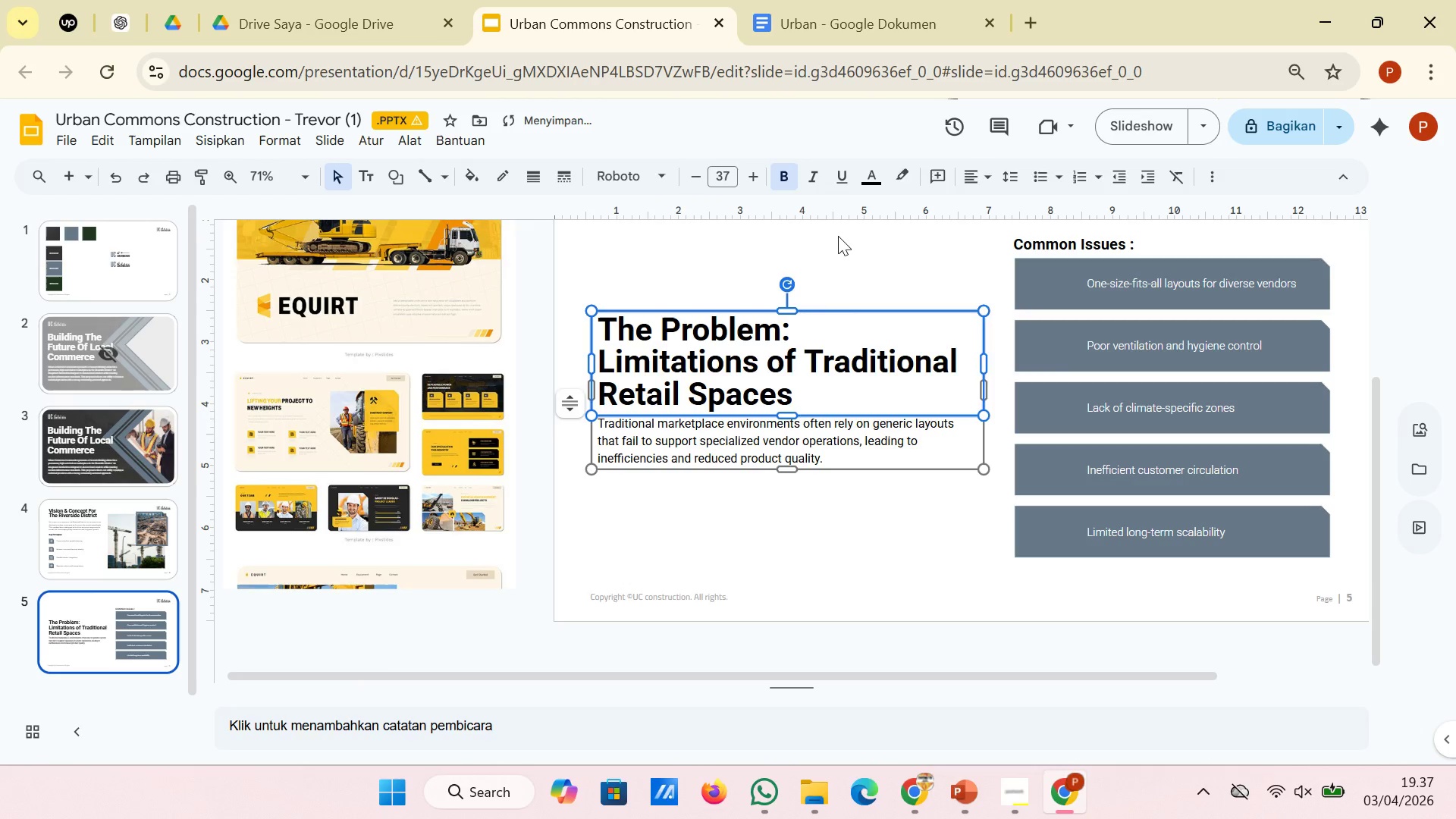 
left_click([838, 236])
 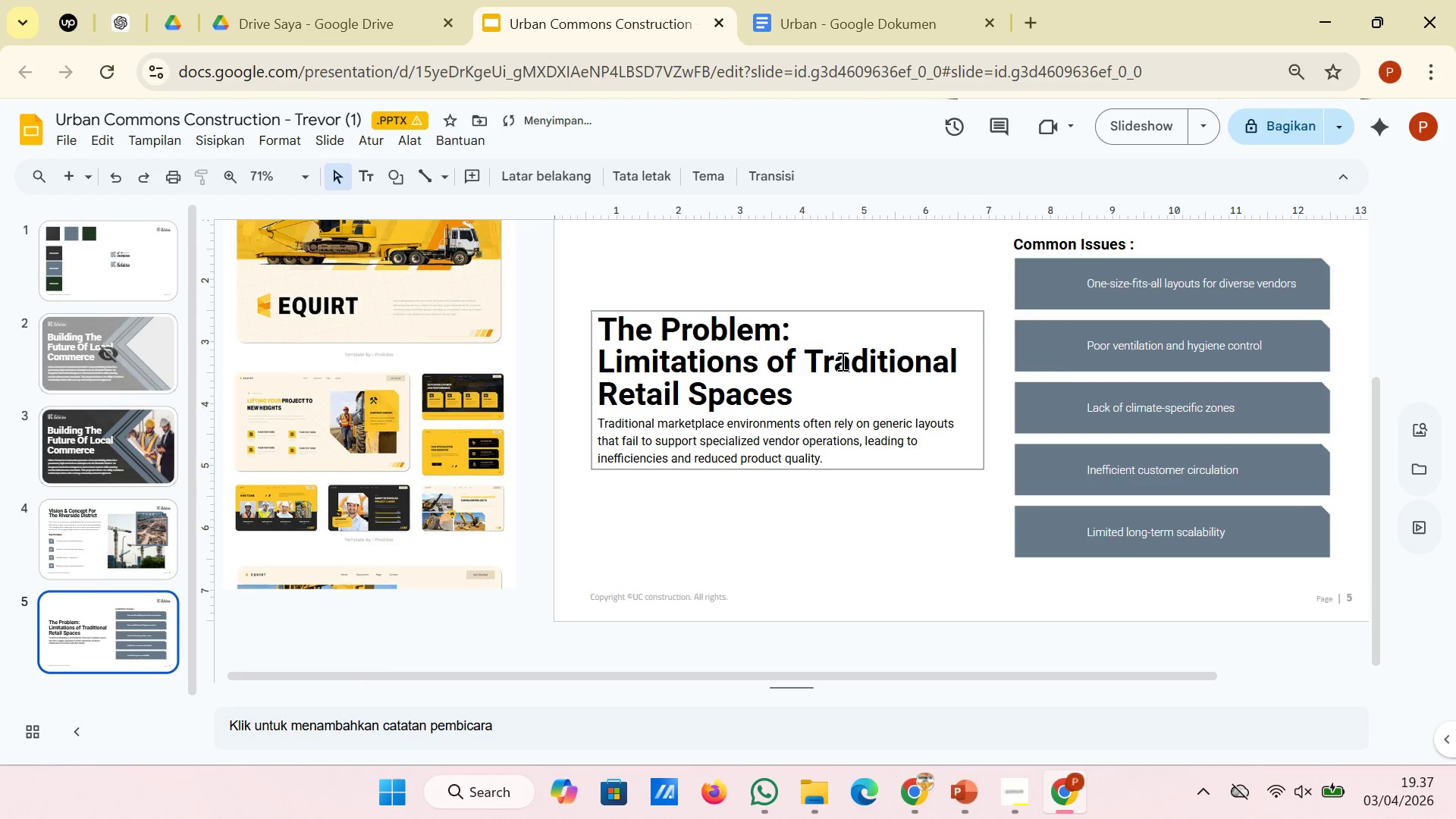 
left_click([841, 361])
 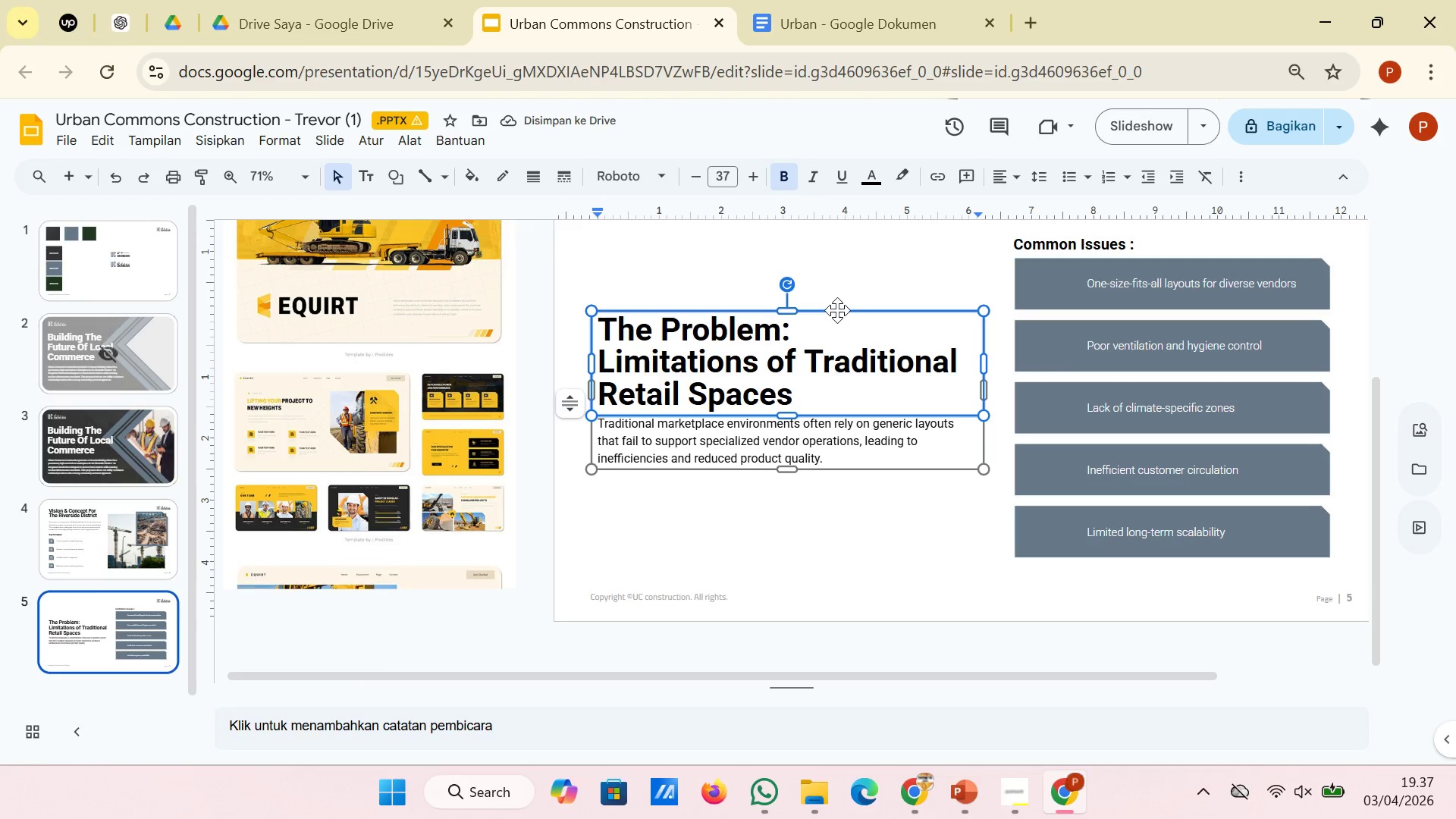 
left_click([837, 310])
 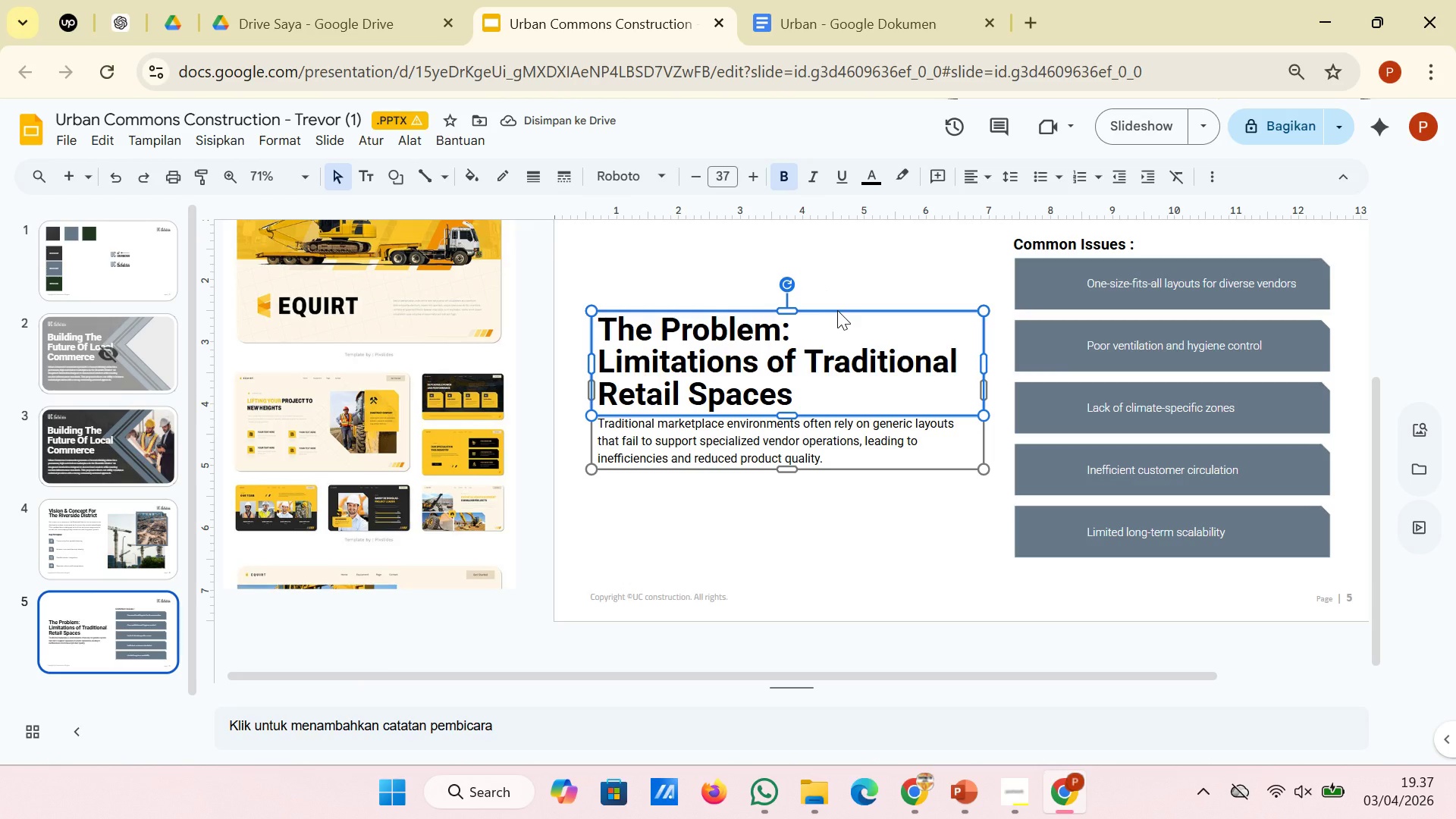 
key(ArrowUp)
 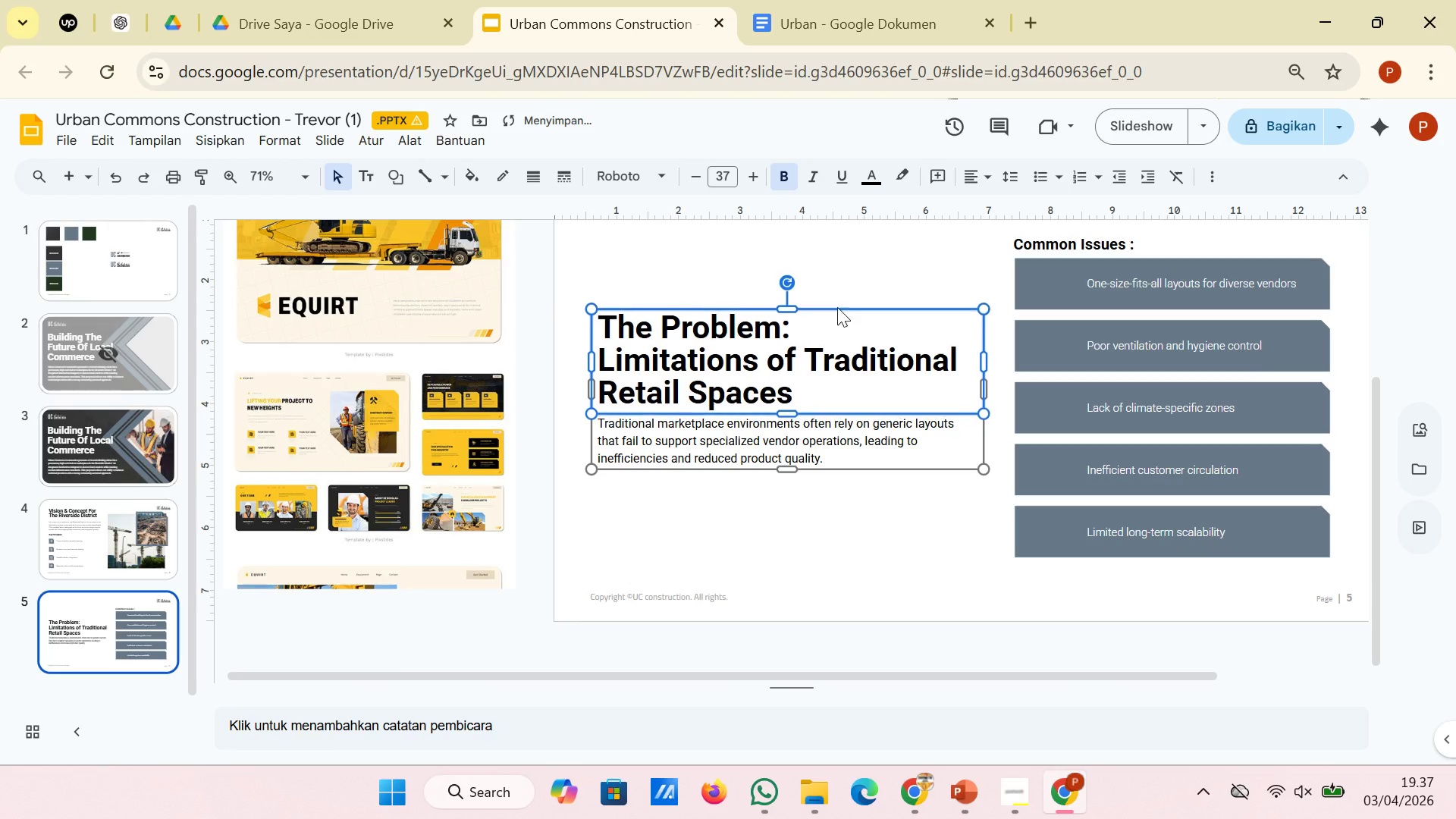 
key(ArrowUp)
 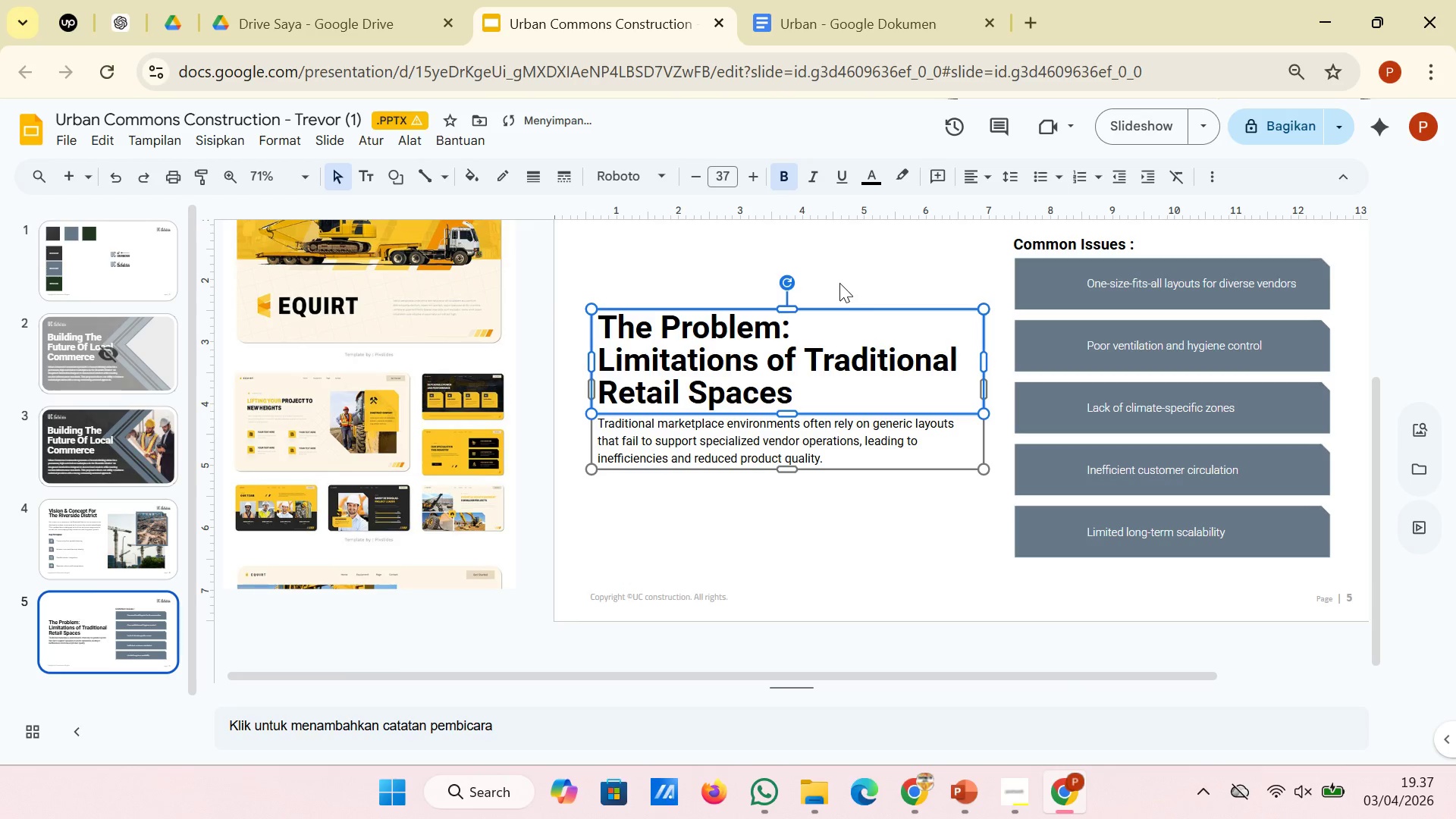 
key(ArrowUp)
 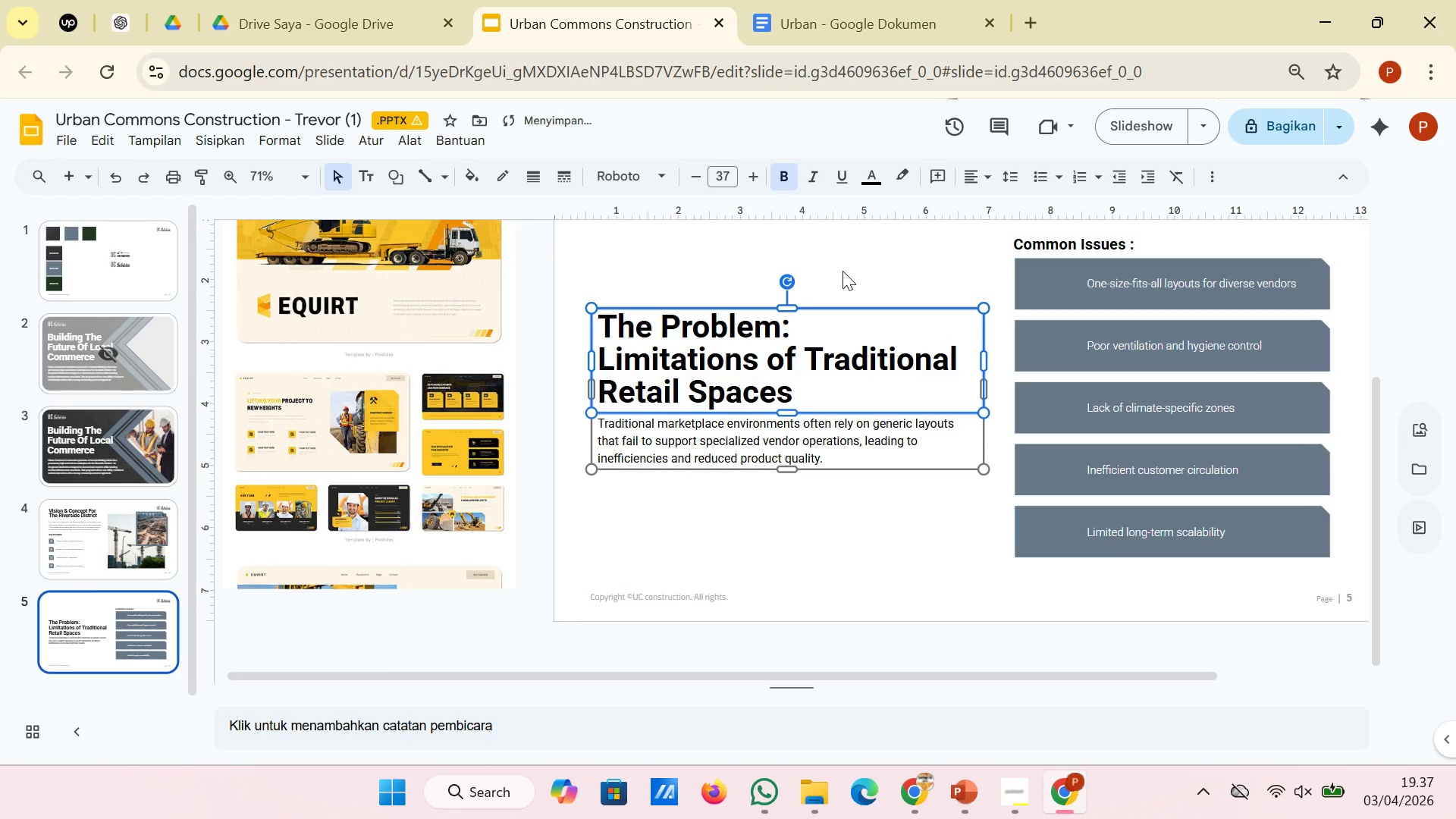 
key(ArrowUp)
 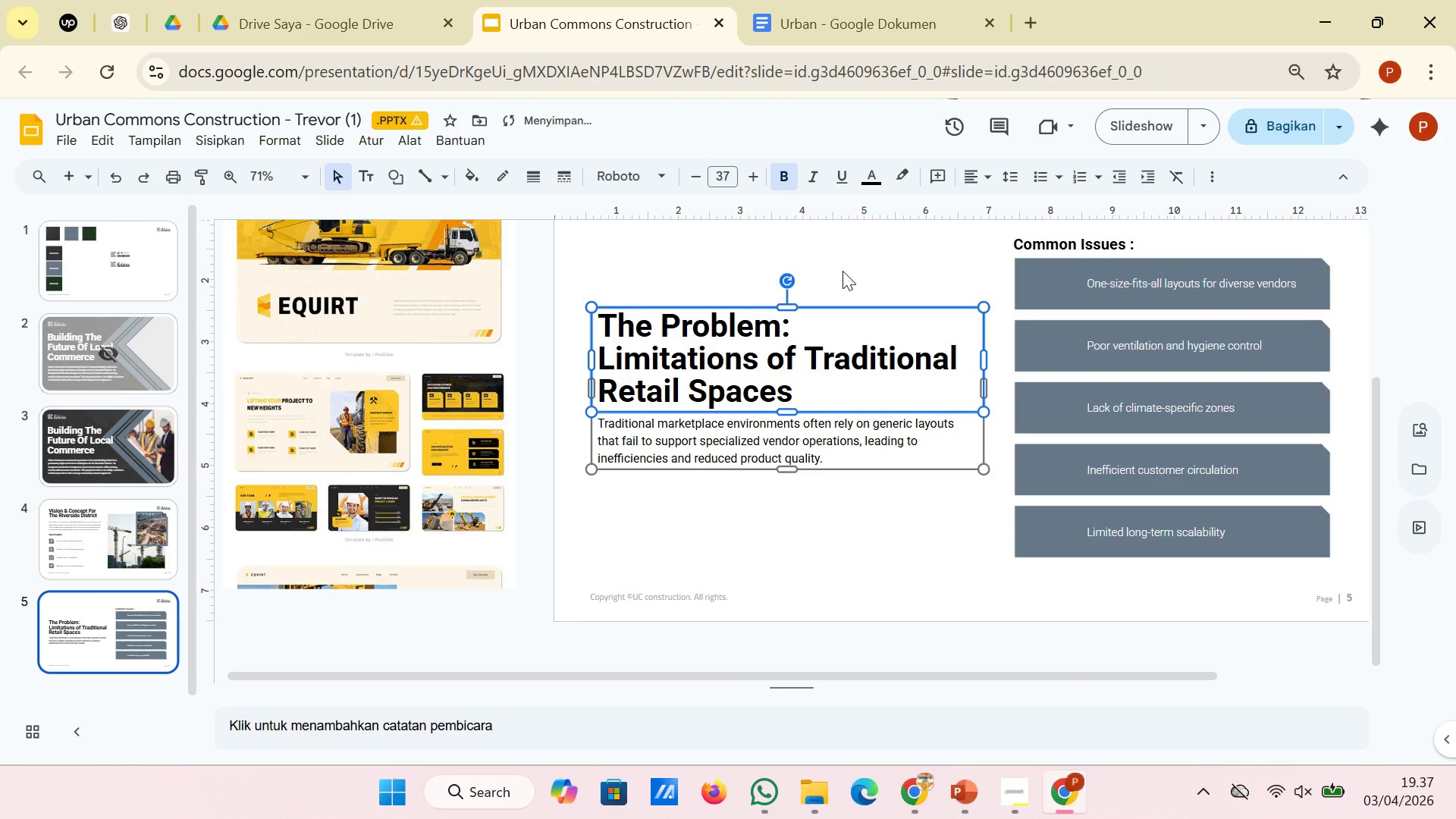 
left_click([843, 271])
 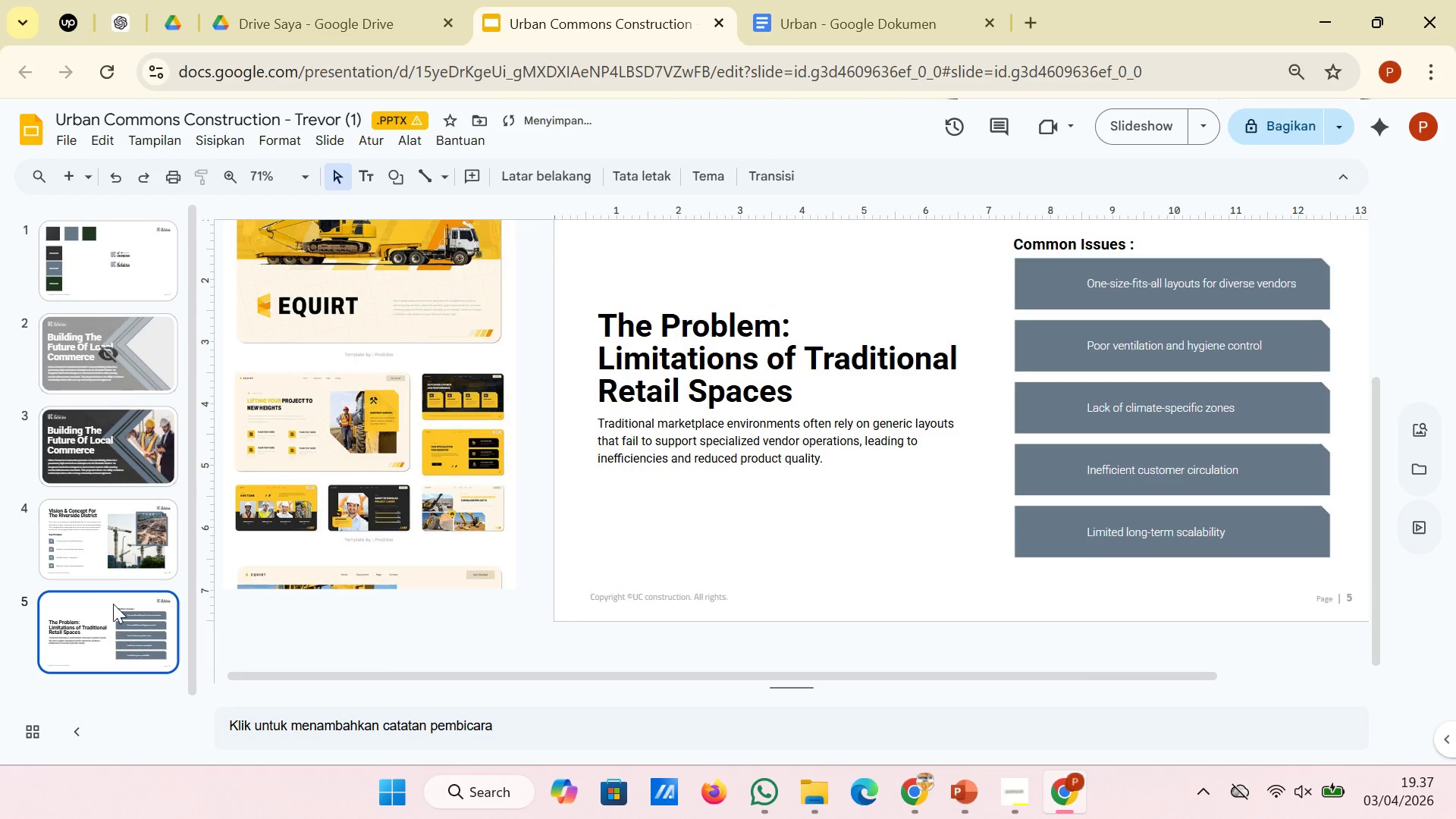 
left_click([103, 544])
 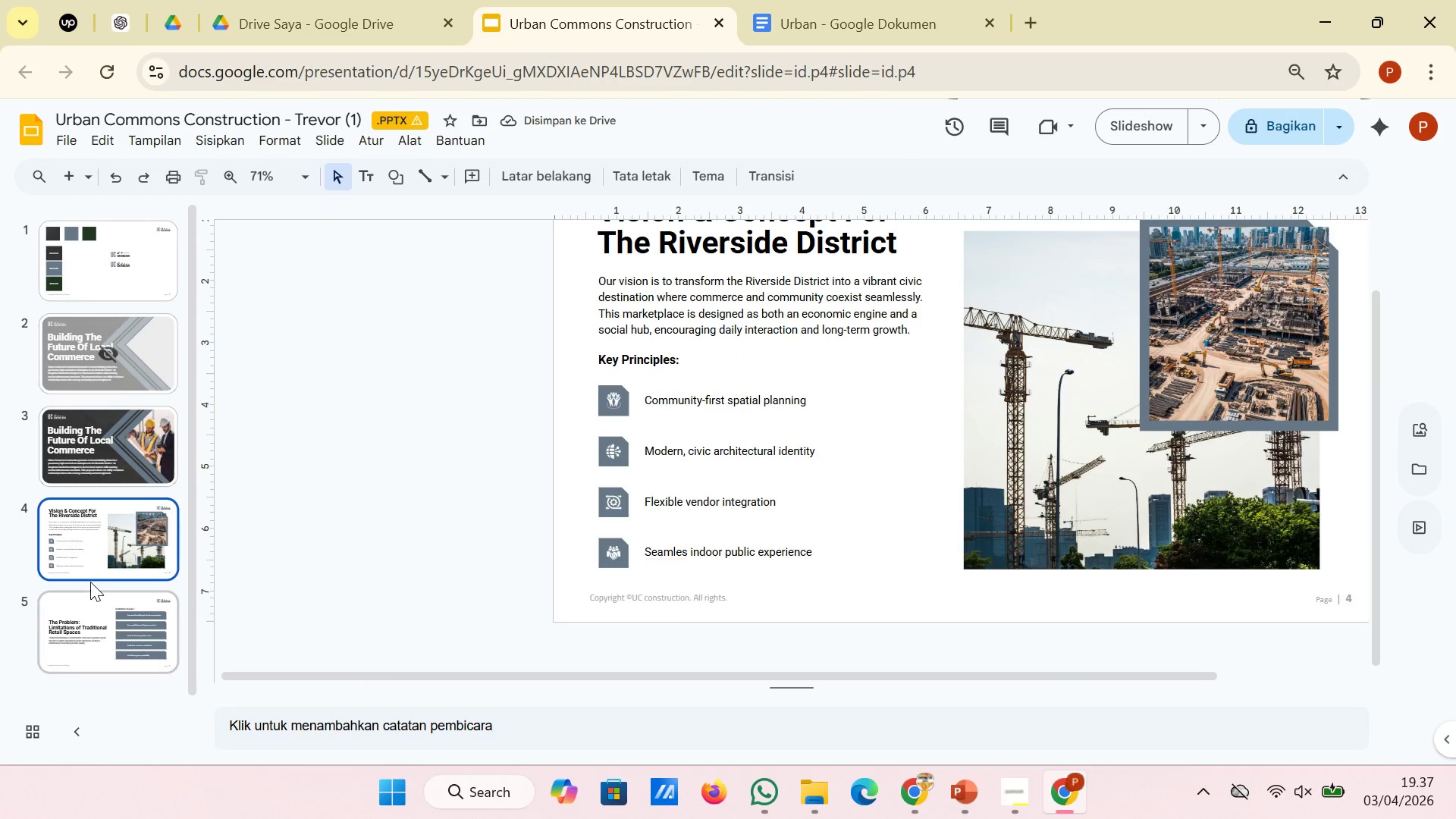 
scroll: coordinate [90, 582], scroll_direction: down, amount: 2.0
 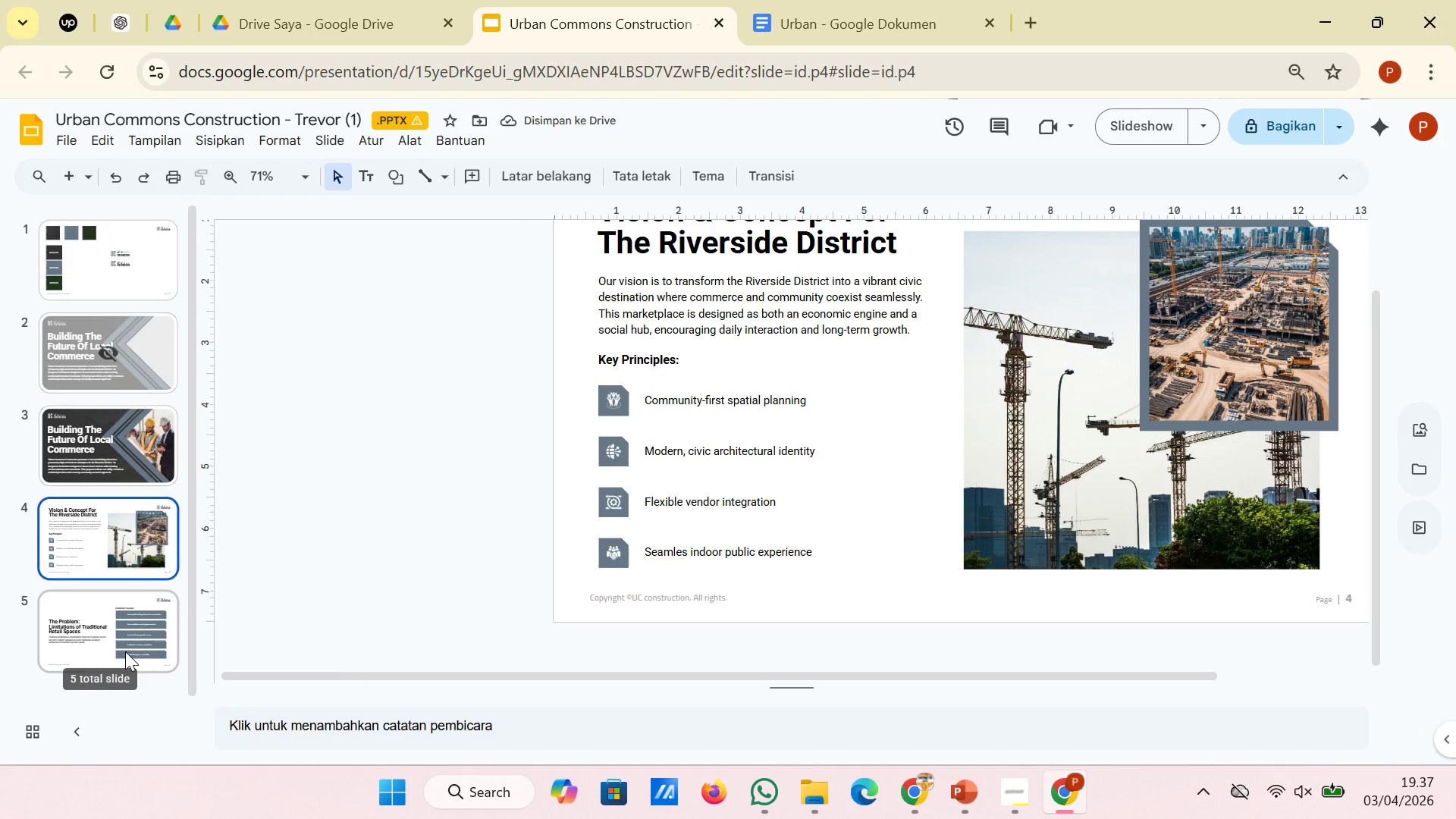 
left_click([124, 648])
 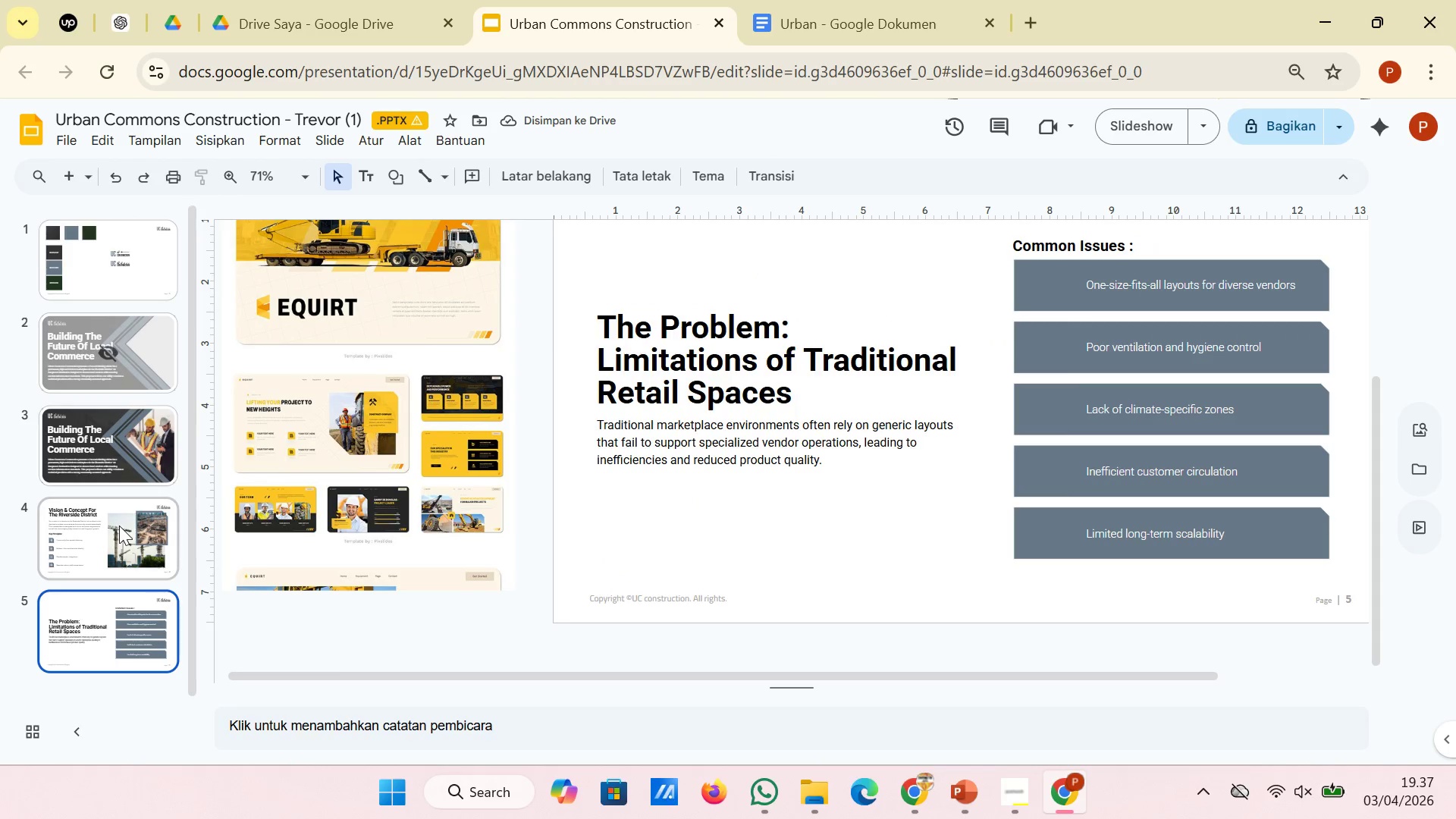 
left_click([119, 526])
 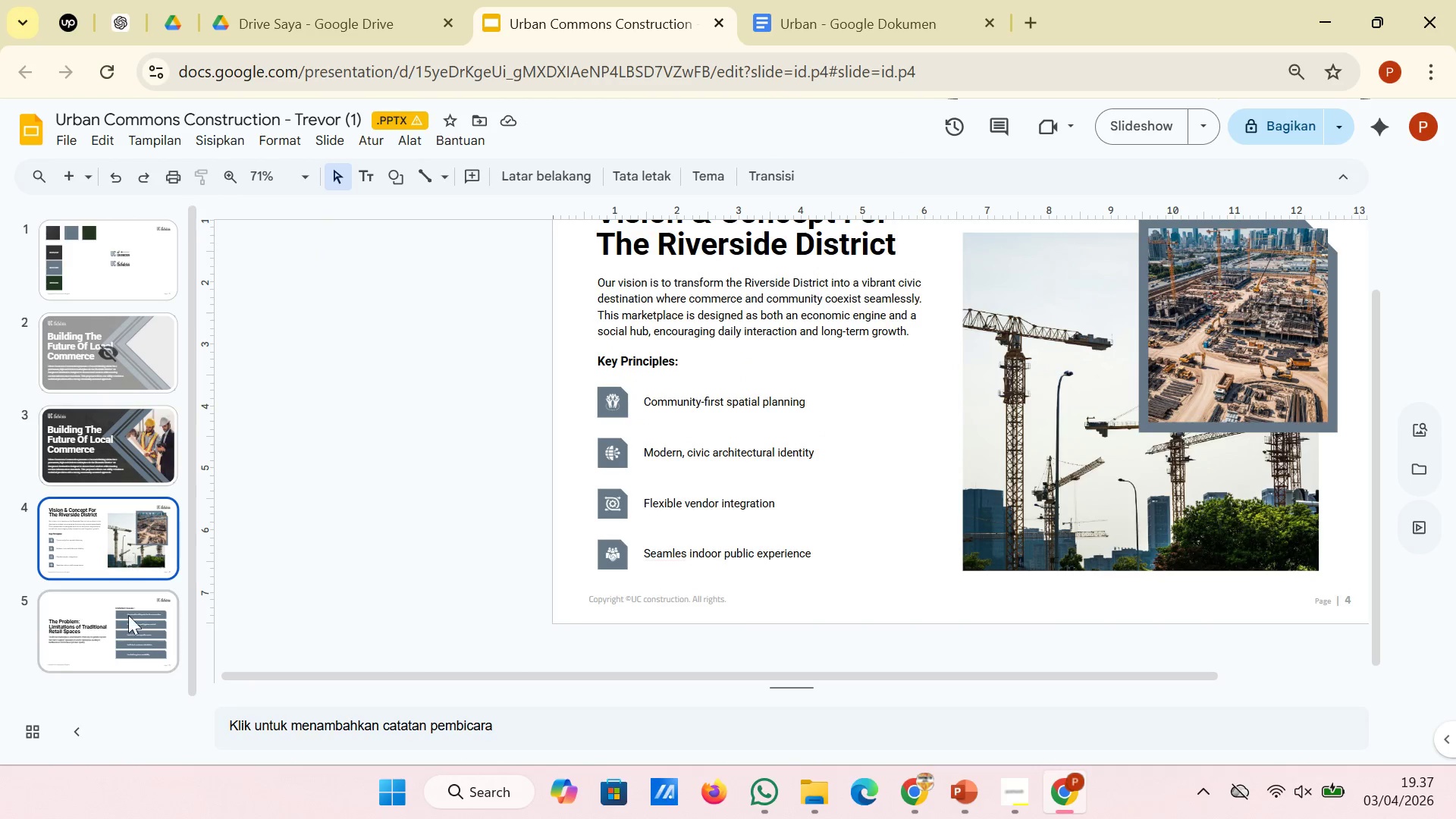 
left_click([128, 626])
 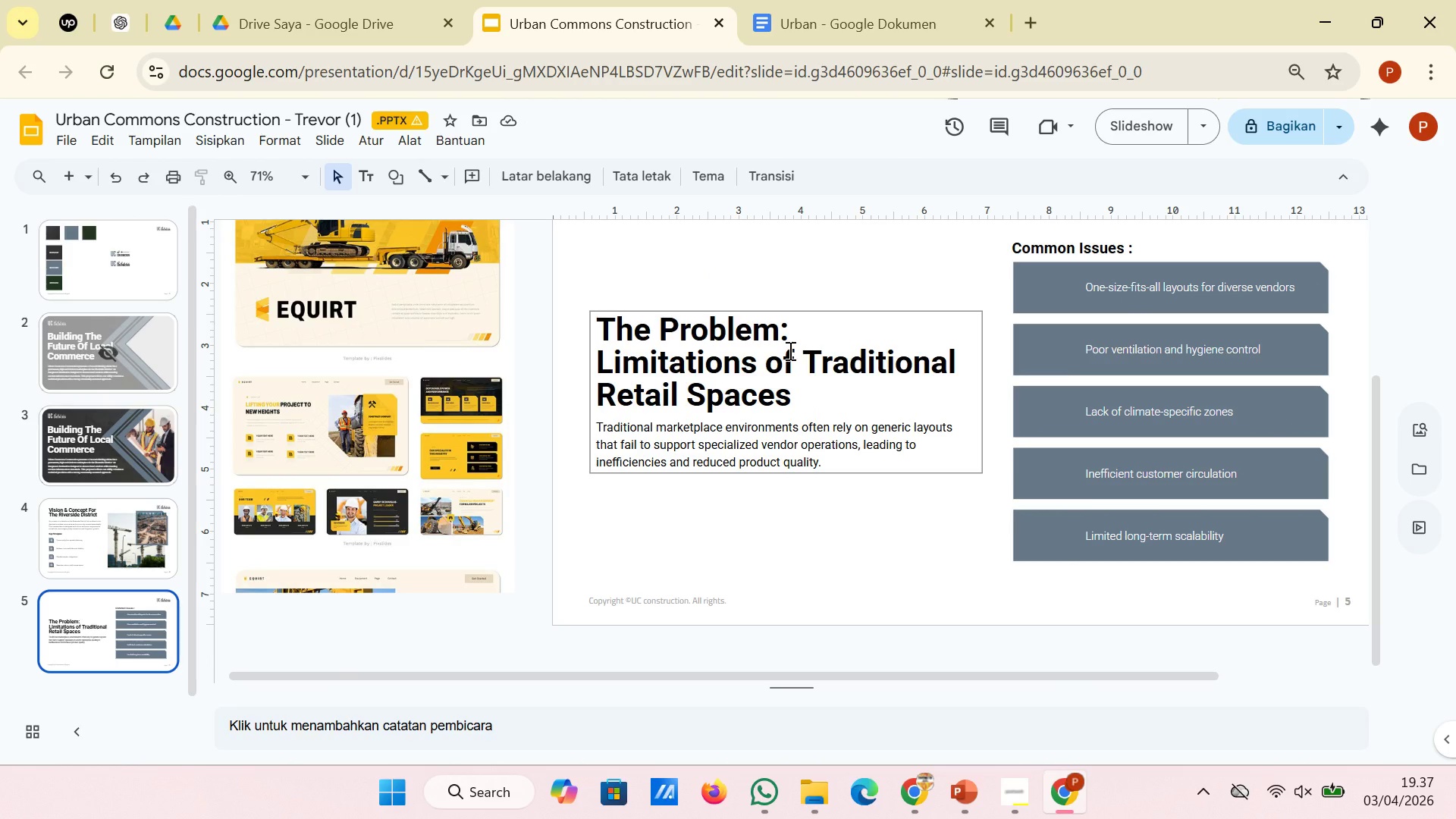 
left_click([789, 350])
 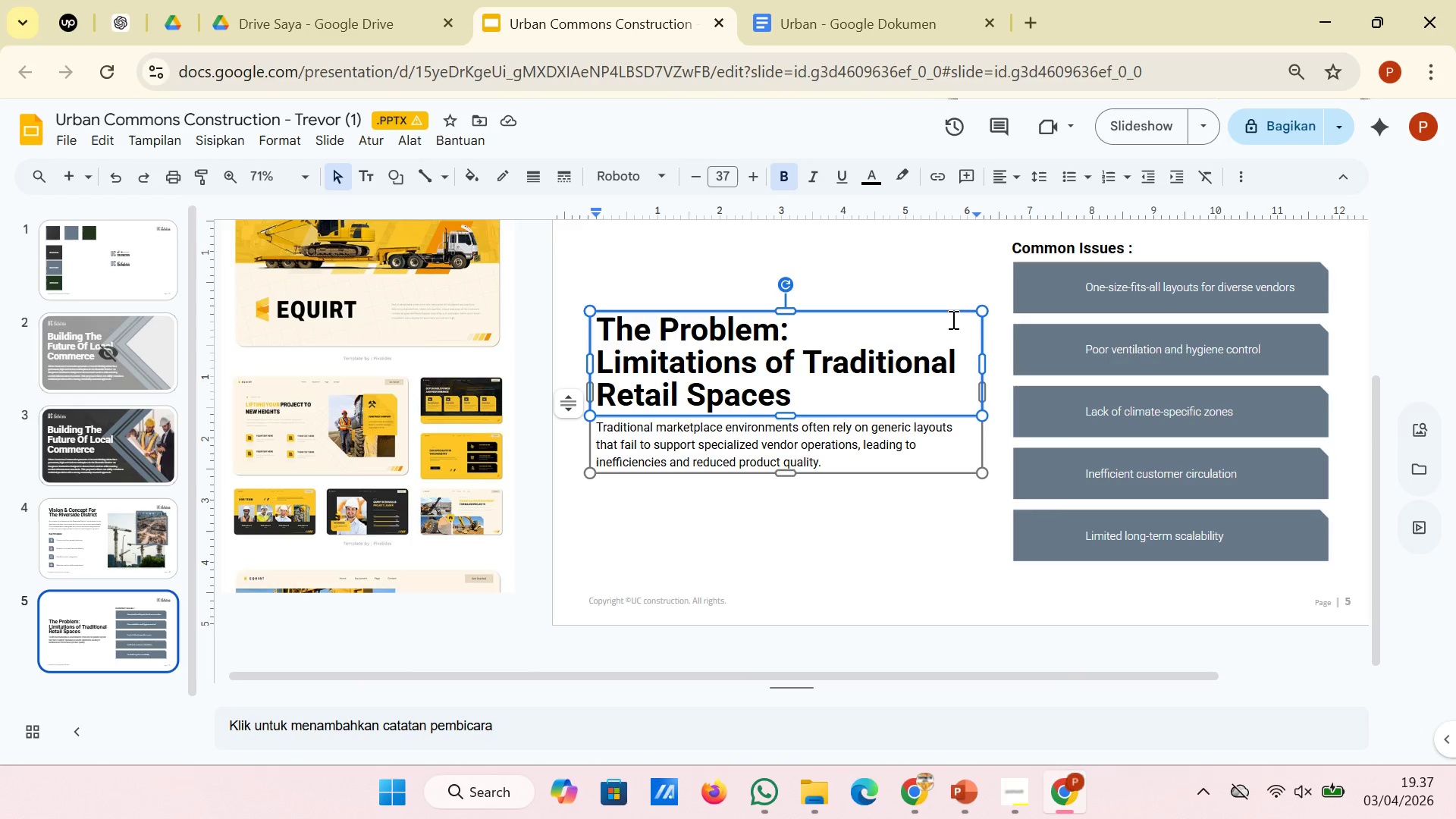 
left_click([945, 312])
 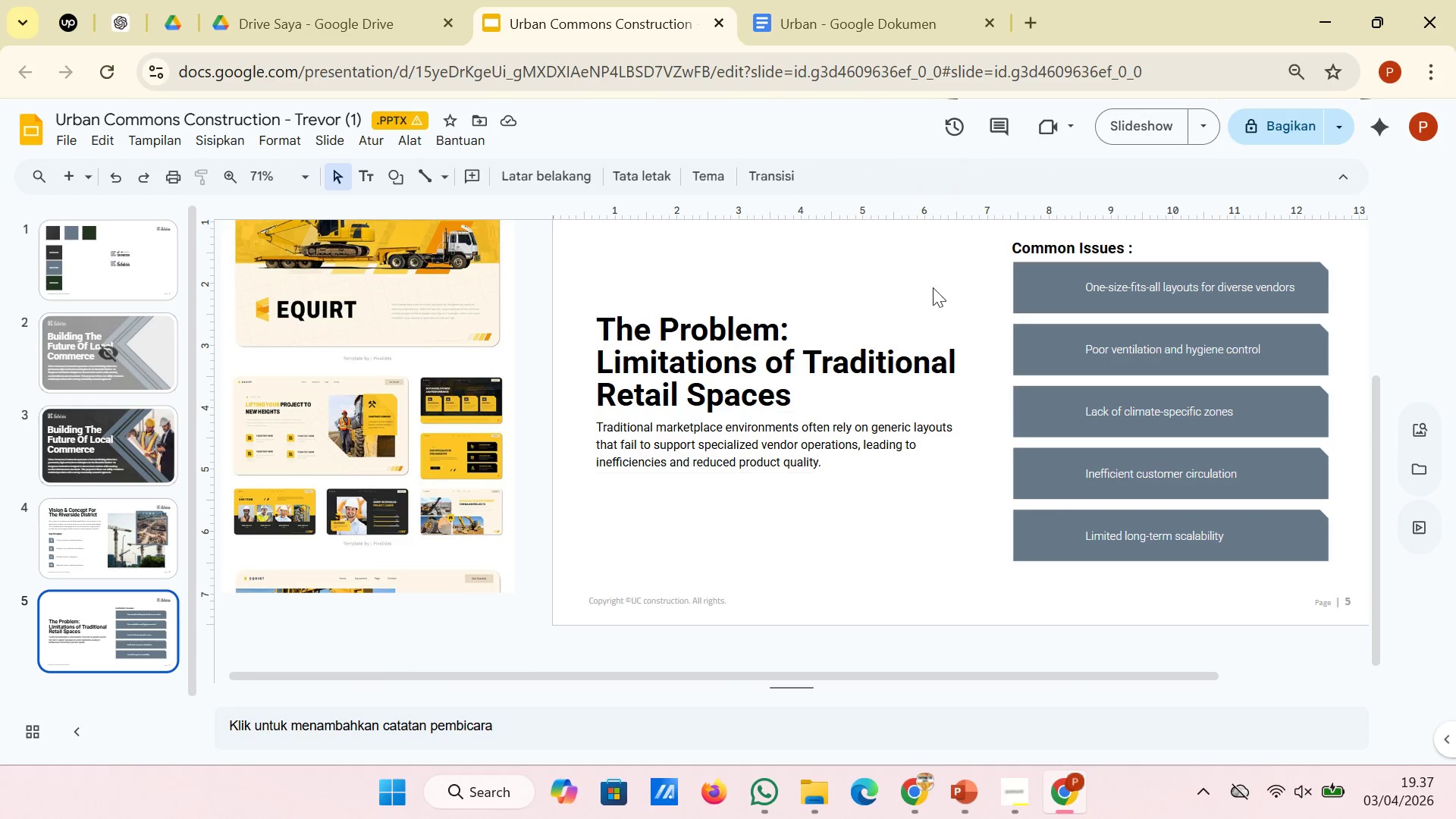 
left_click([933, 287])
 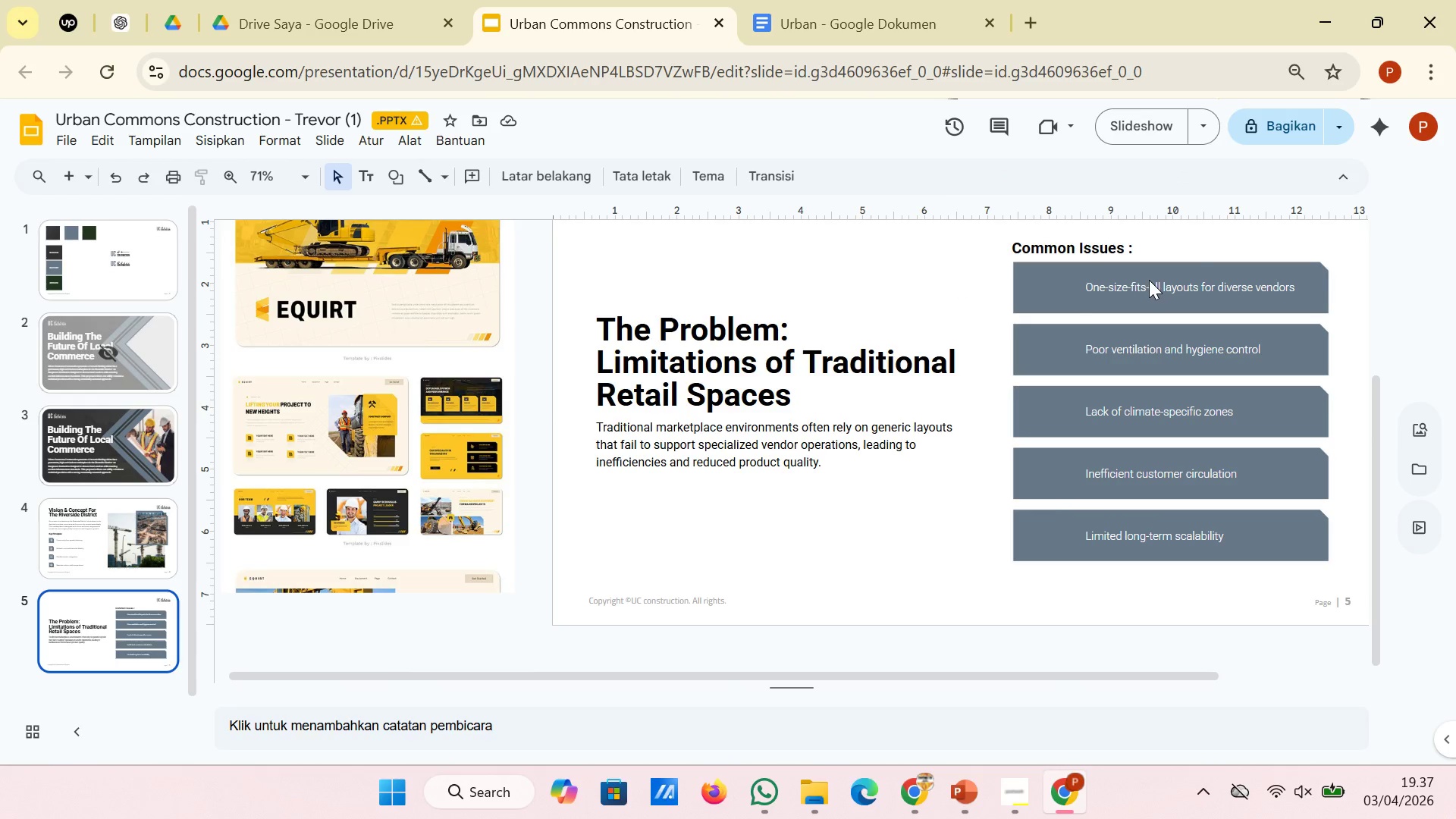 
left_click([1149, 280])
 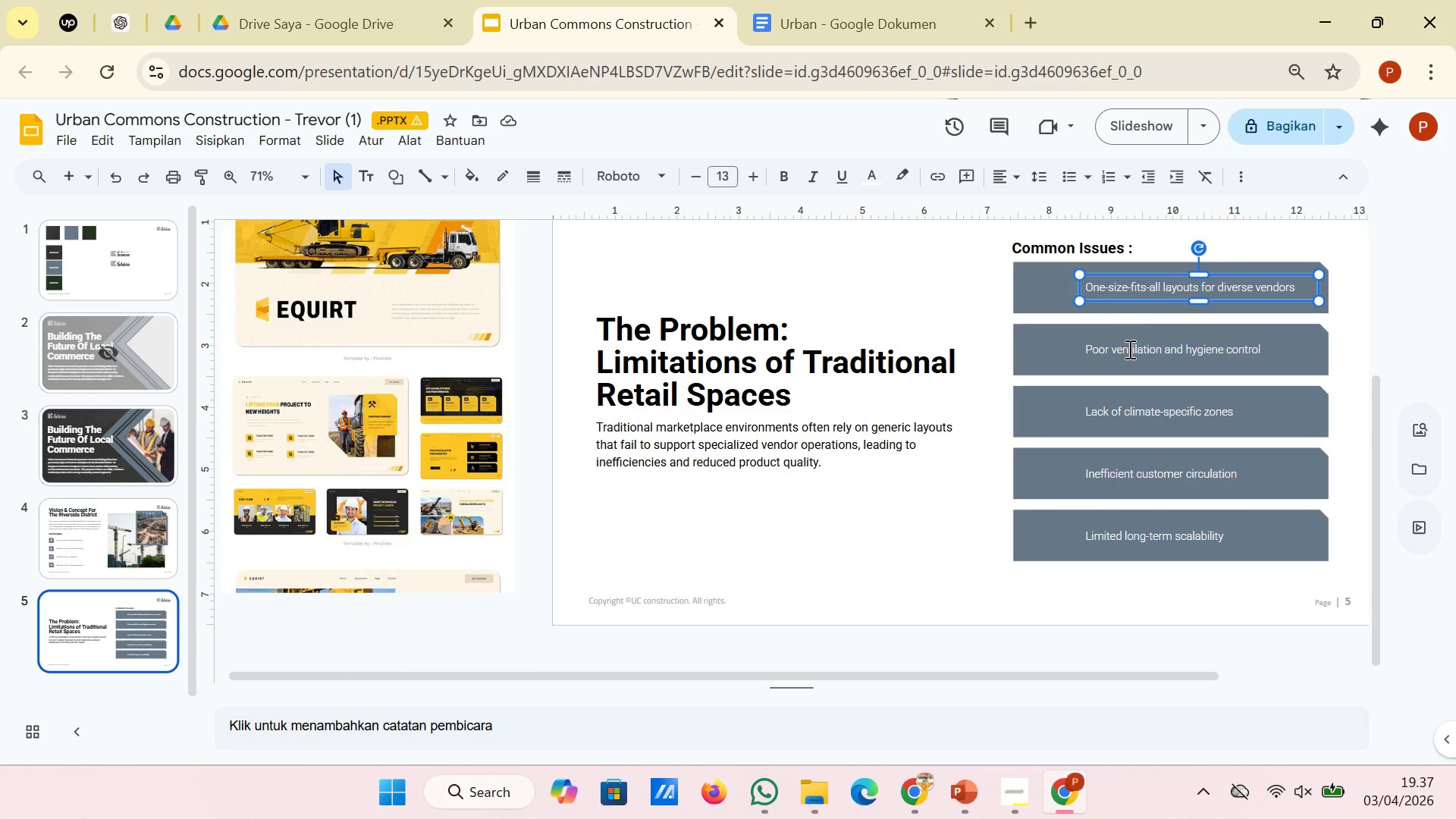 
hold_key(key=ShiftLeft, duration=0.55)
left_click([1128, 349])
 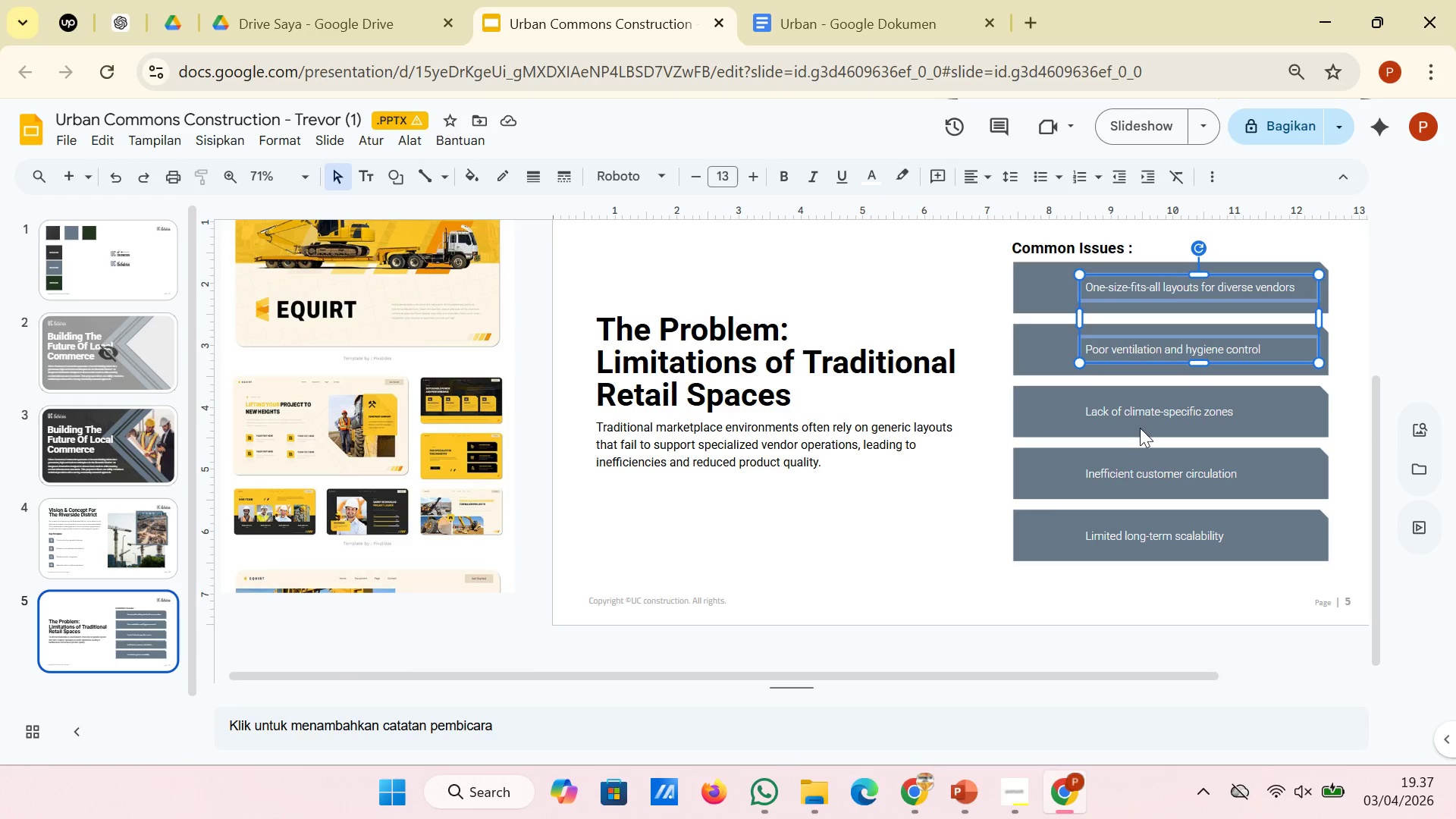 
hold_key(key=ShiftLeft, duration=1.76)
left_click([1138, 413])
 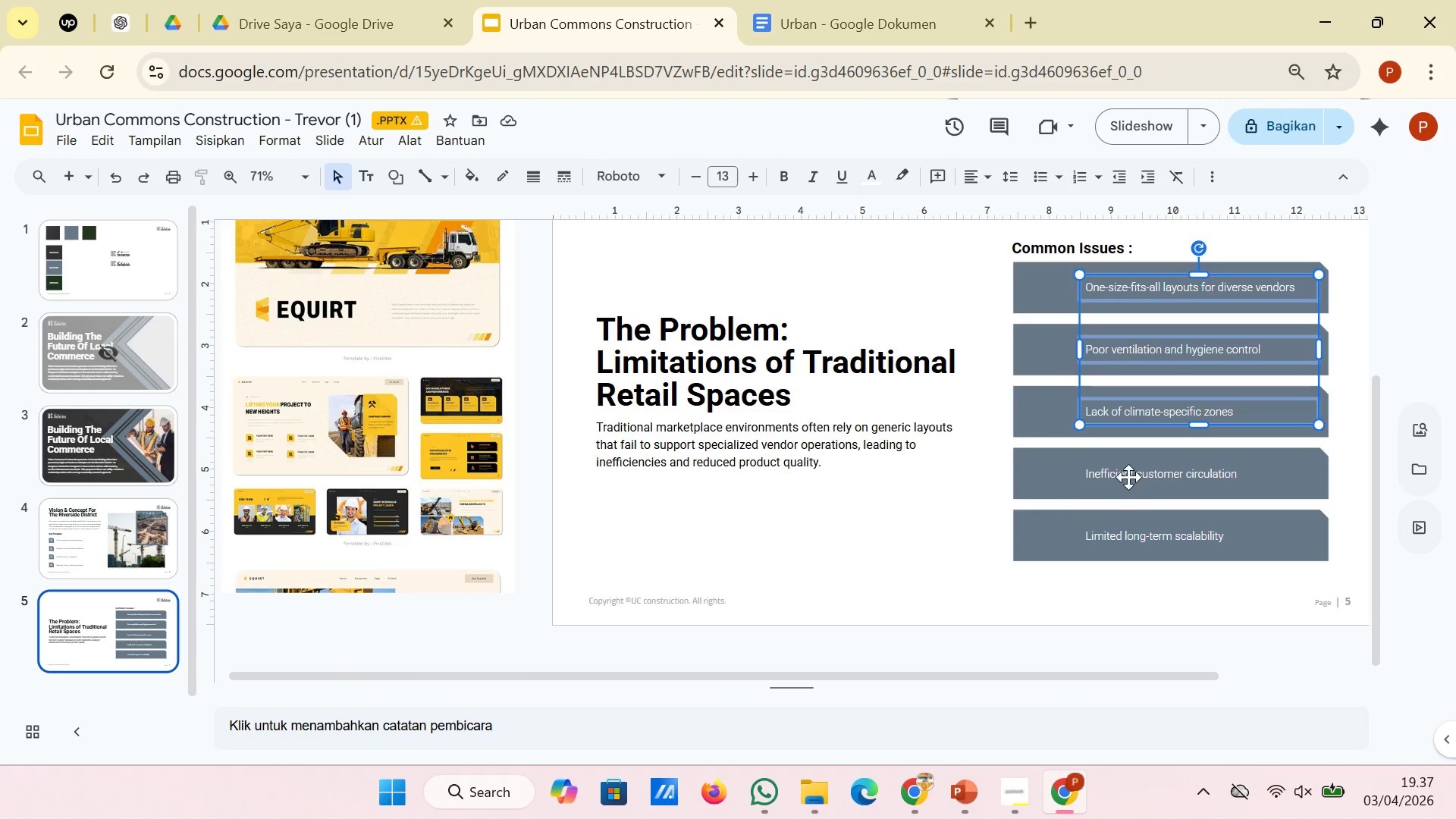 
hold_key(key=ShiftLeft, duration=0.67)
left_click([1128, 477])
 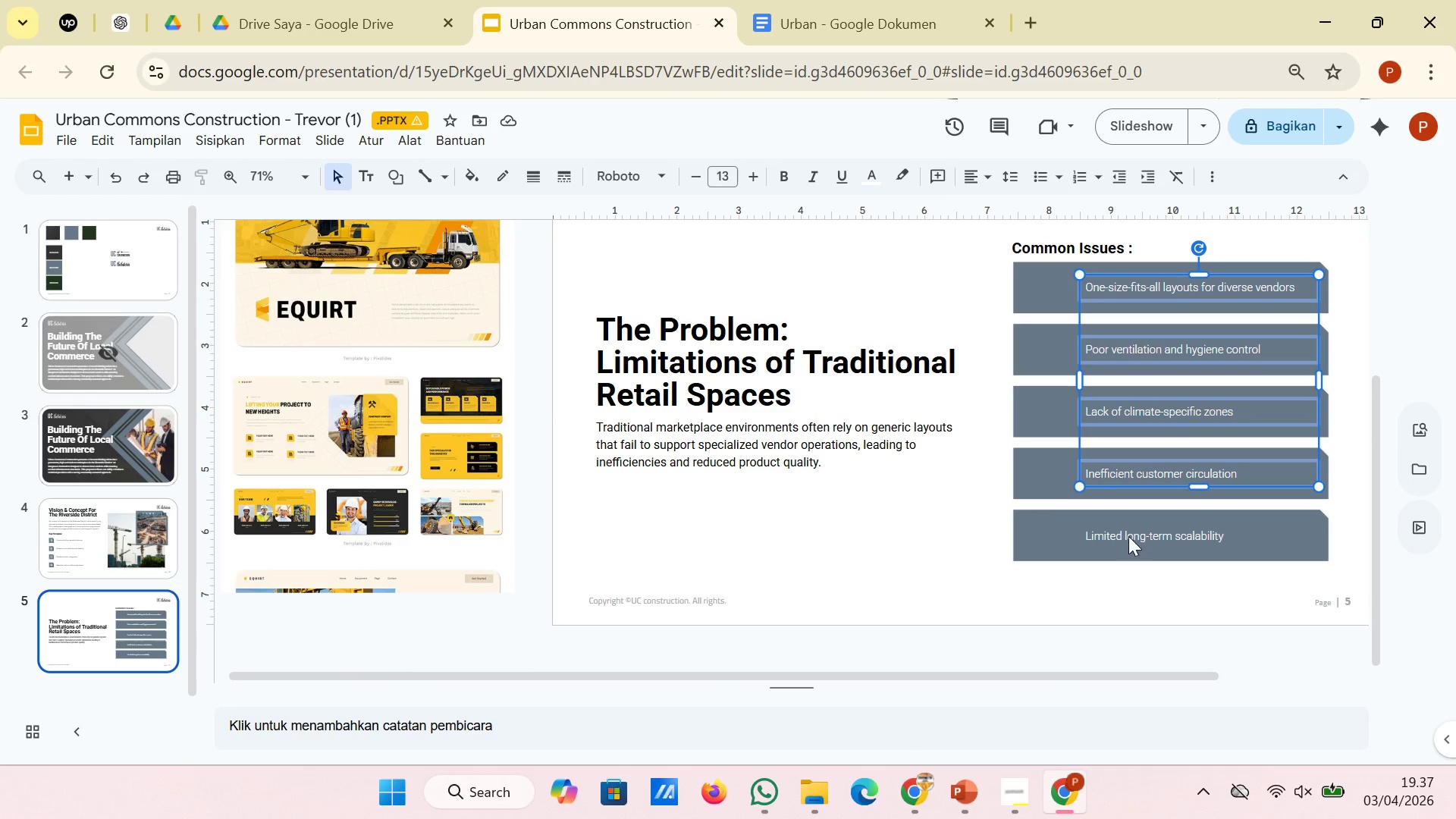 
hold_key(key=ShiftLeft, duration=0.64)
left_click([1128, 536])
 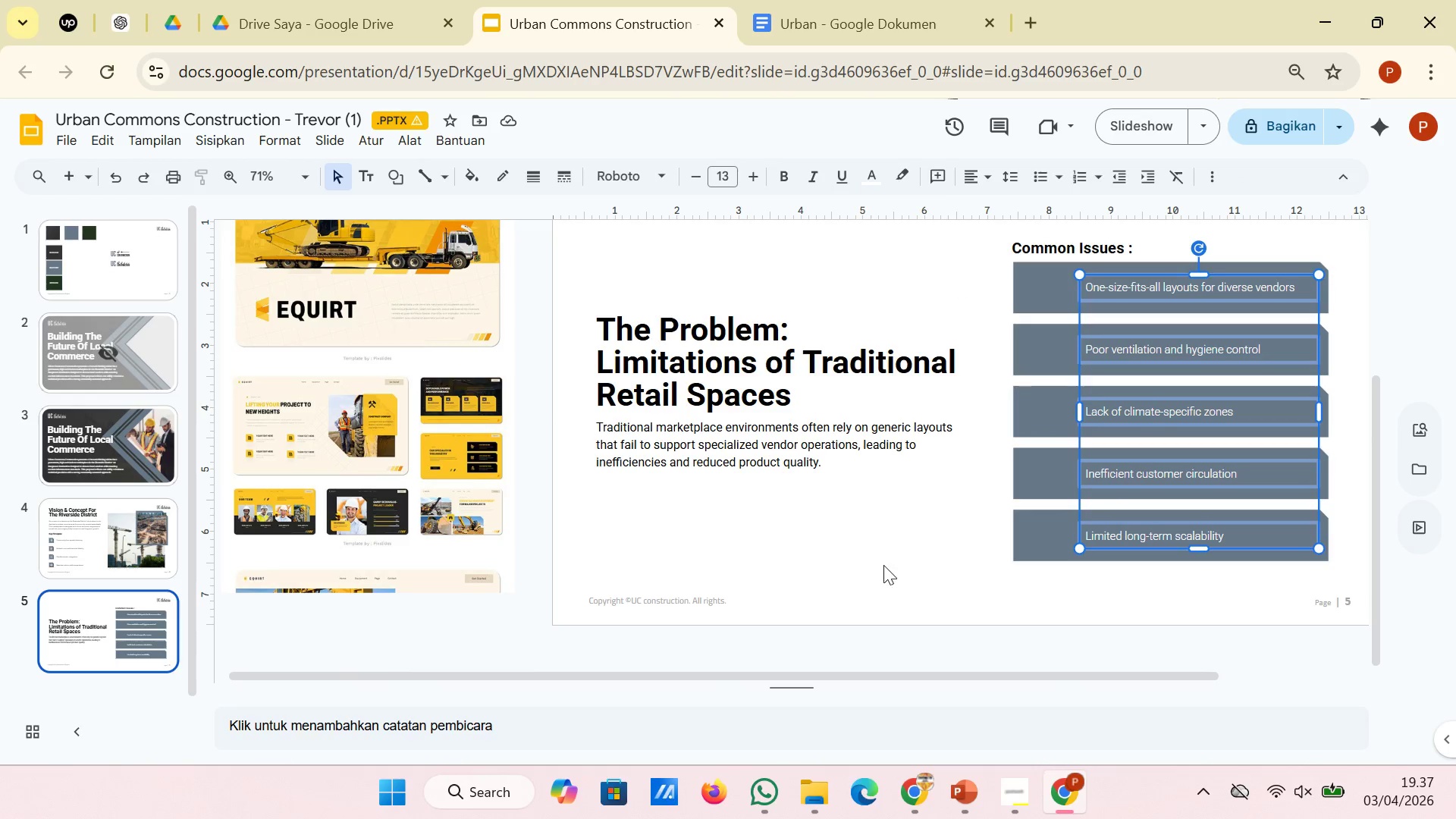 
left_click([883, 565])
 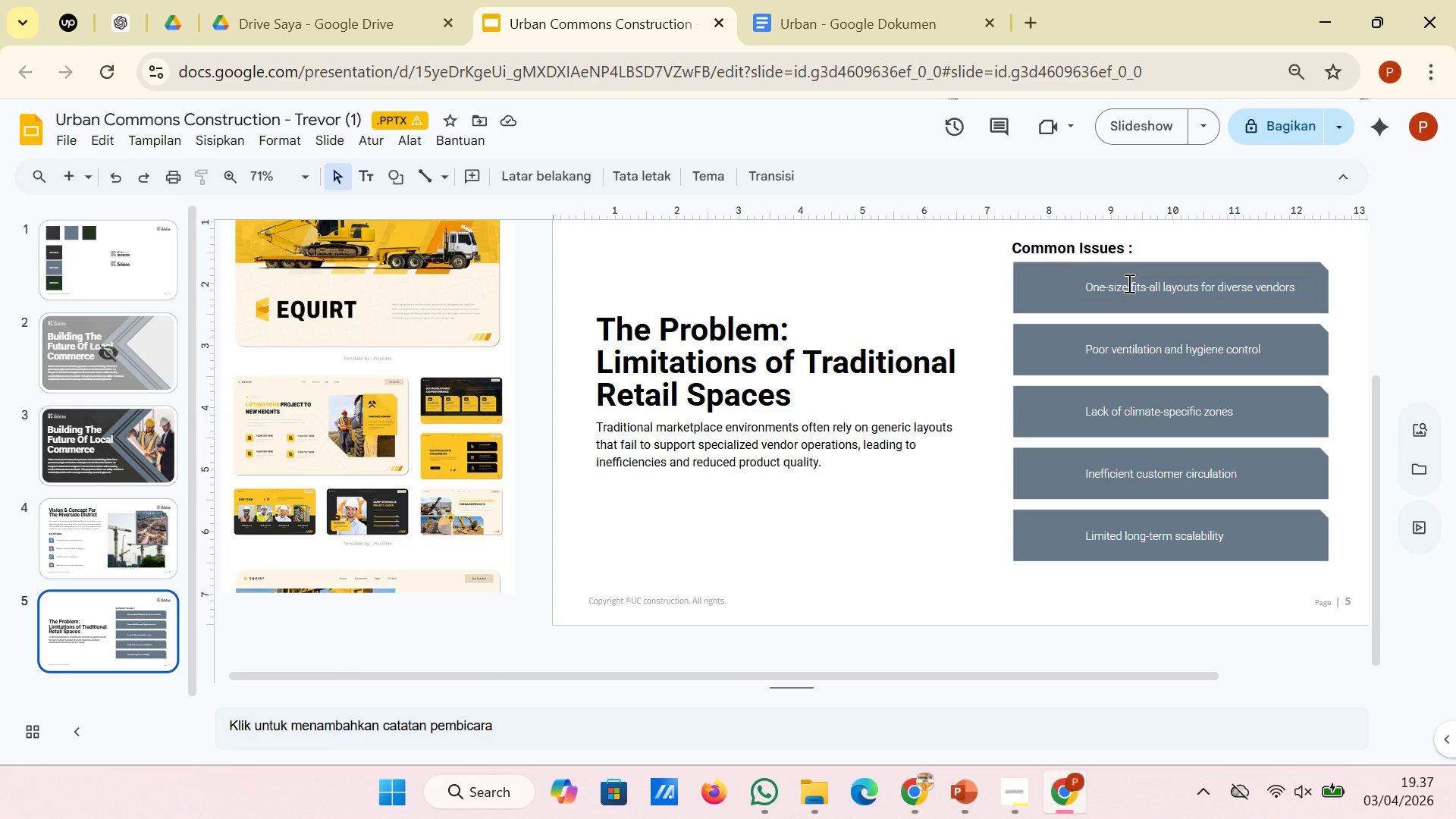 
left_click([1128, 283])
 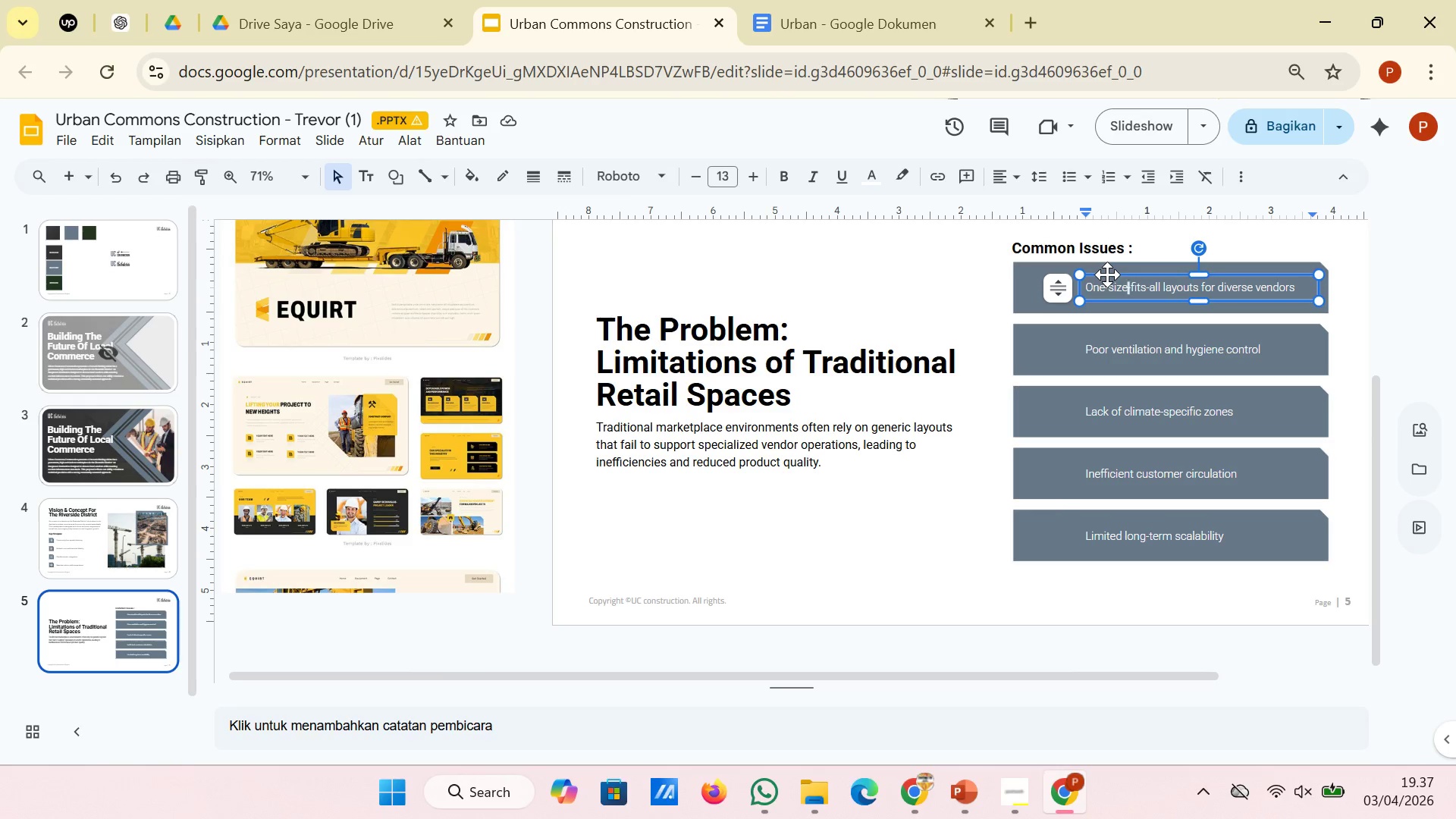 
left_click([1107, 275])
 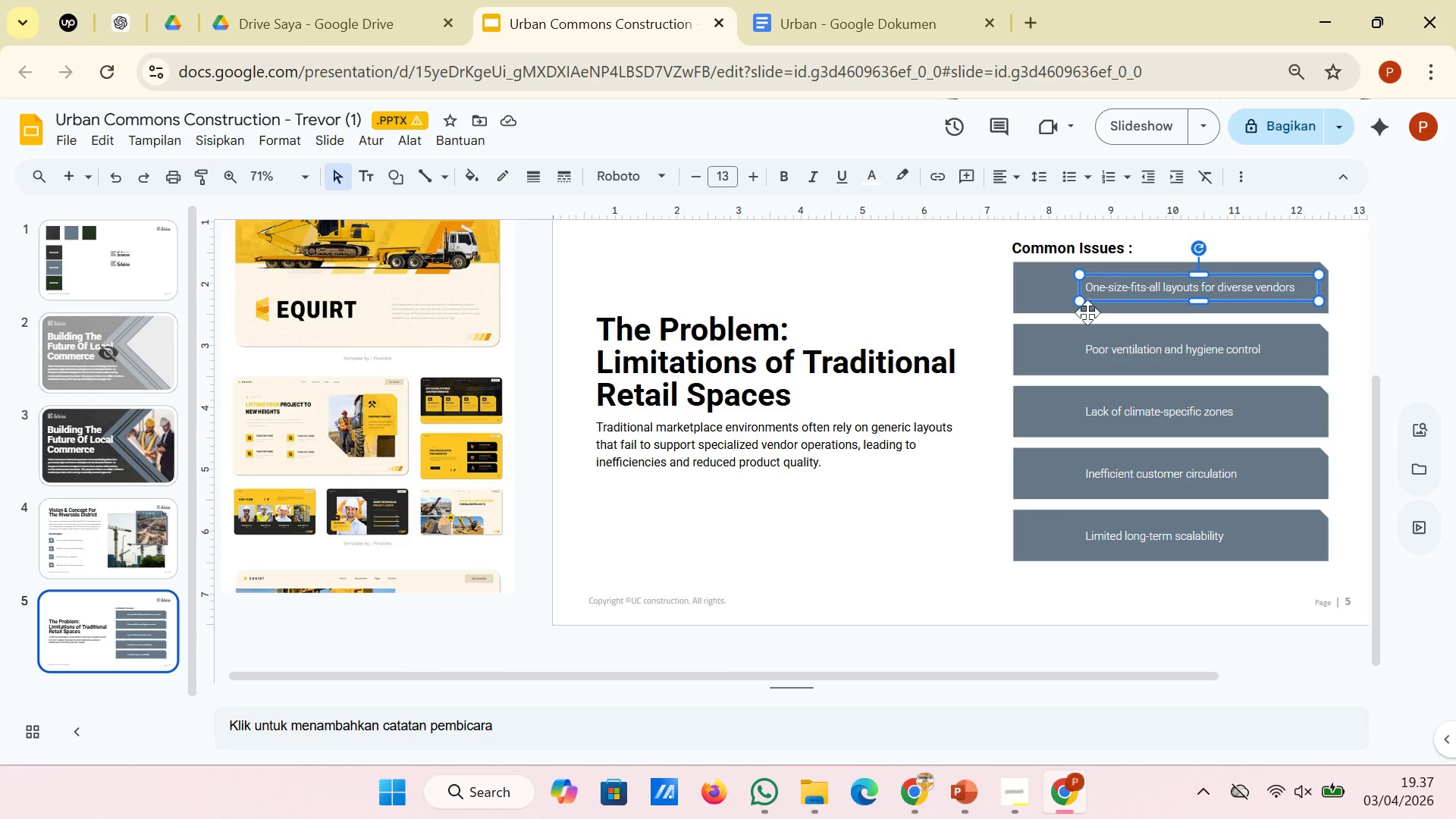 
hold_key(key=ShiftLeft, duration=0.52)
left_click([1047, 287])
 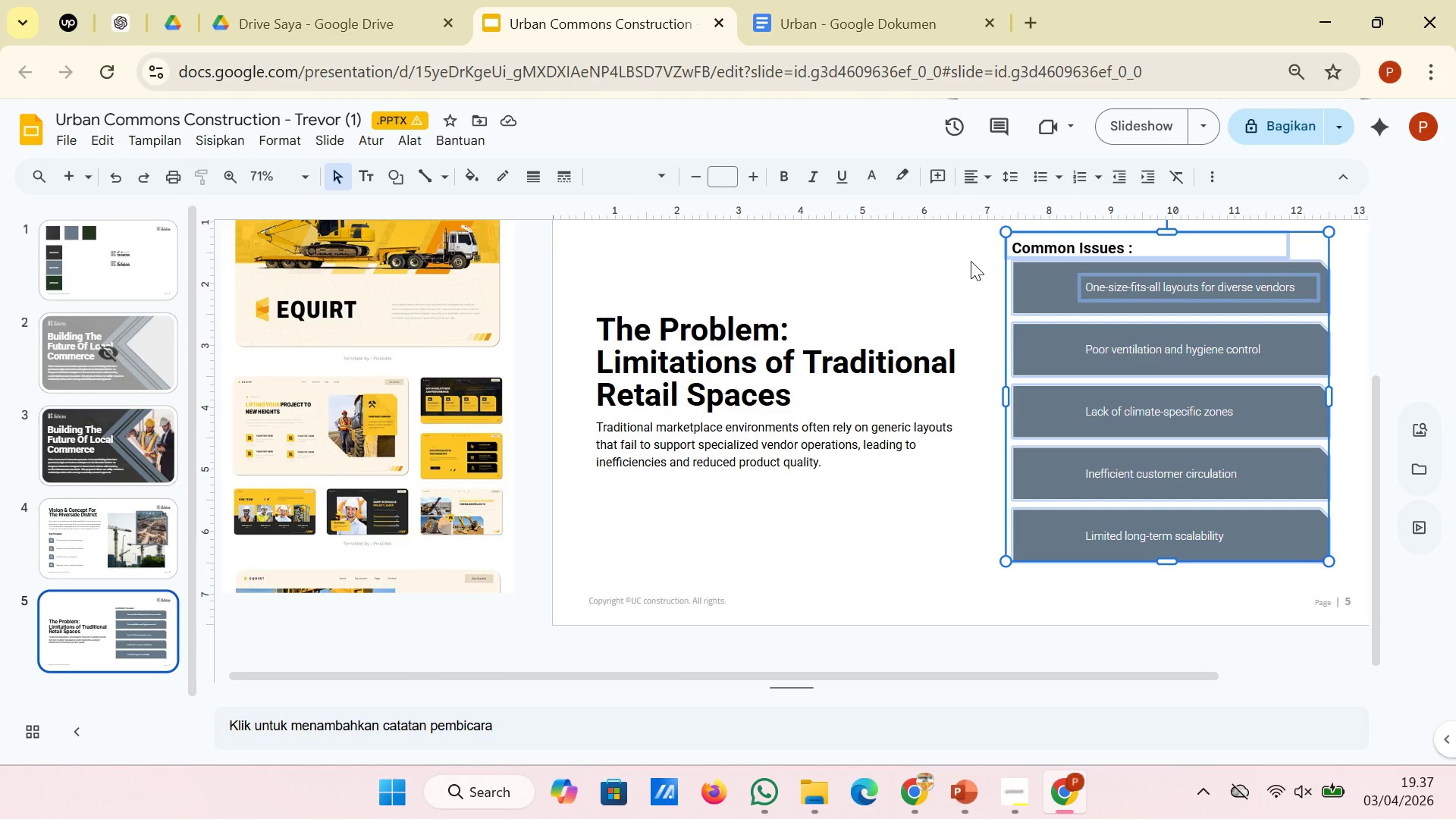 
left_click([968, 256])
 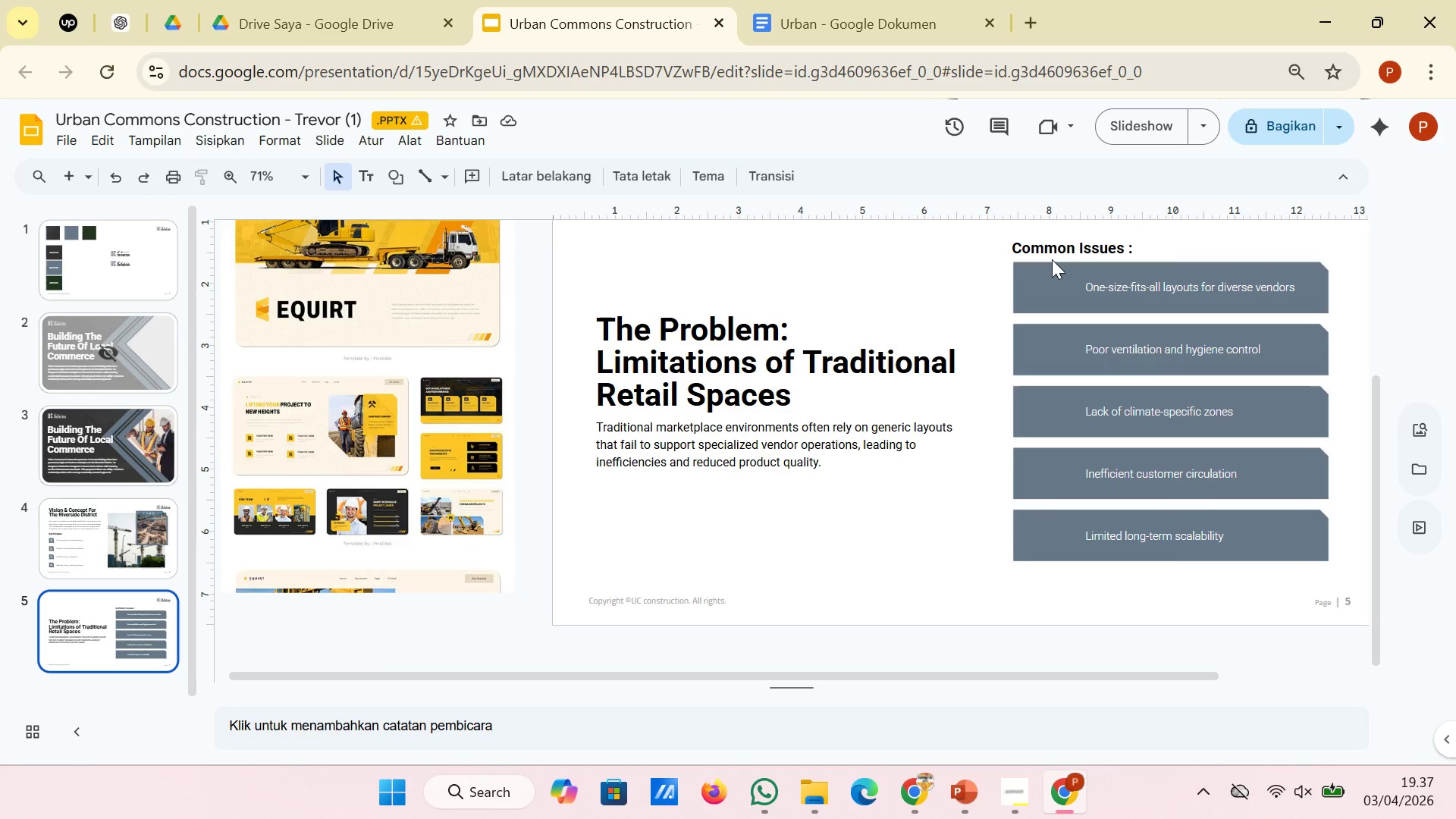 
left_click([1052, 259])
 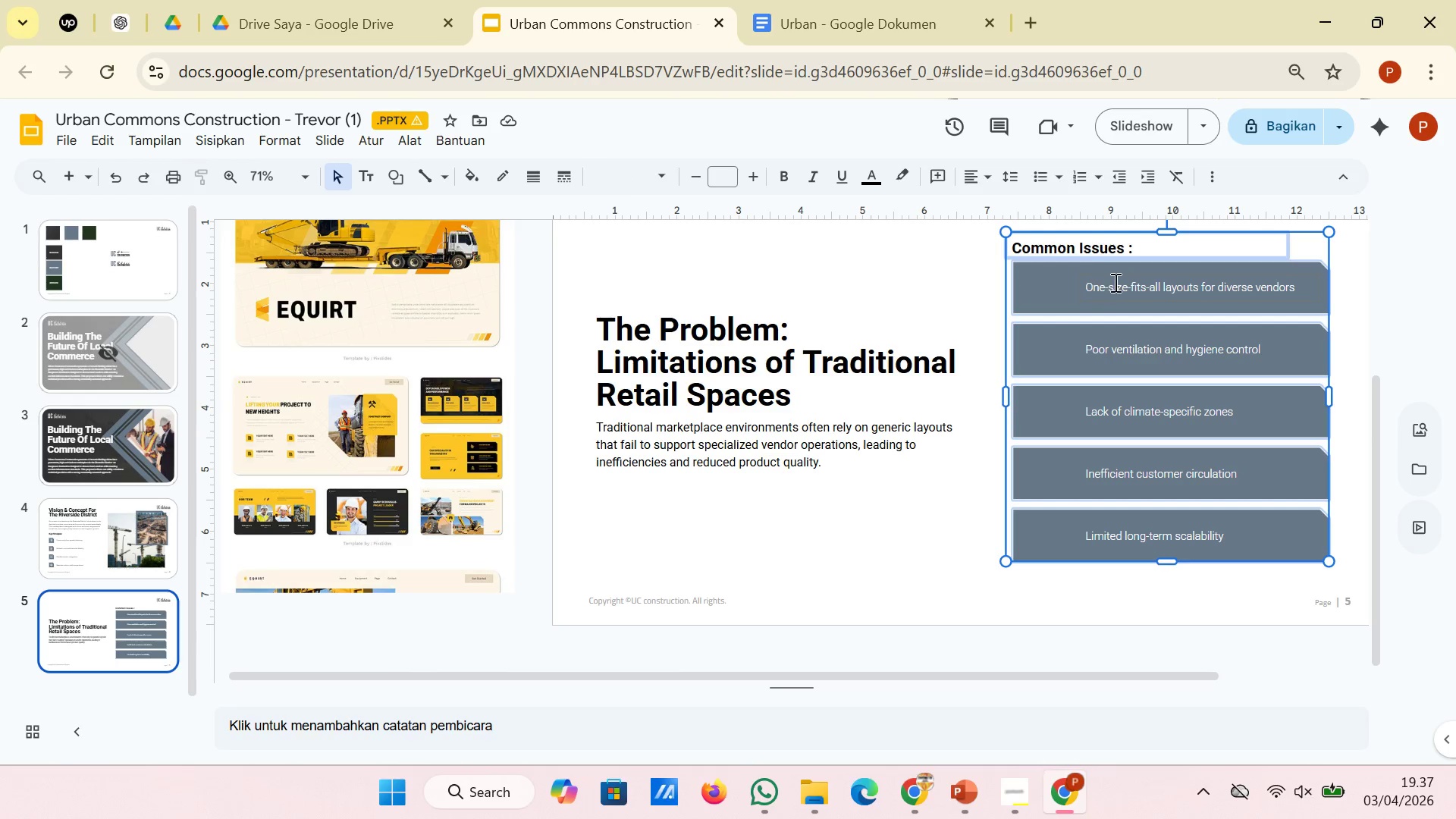 
left_click([1114, 282])
 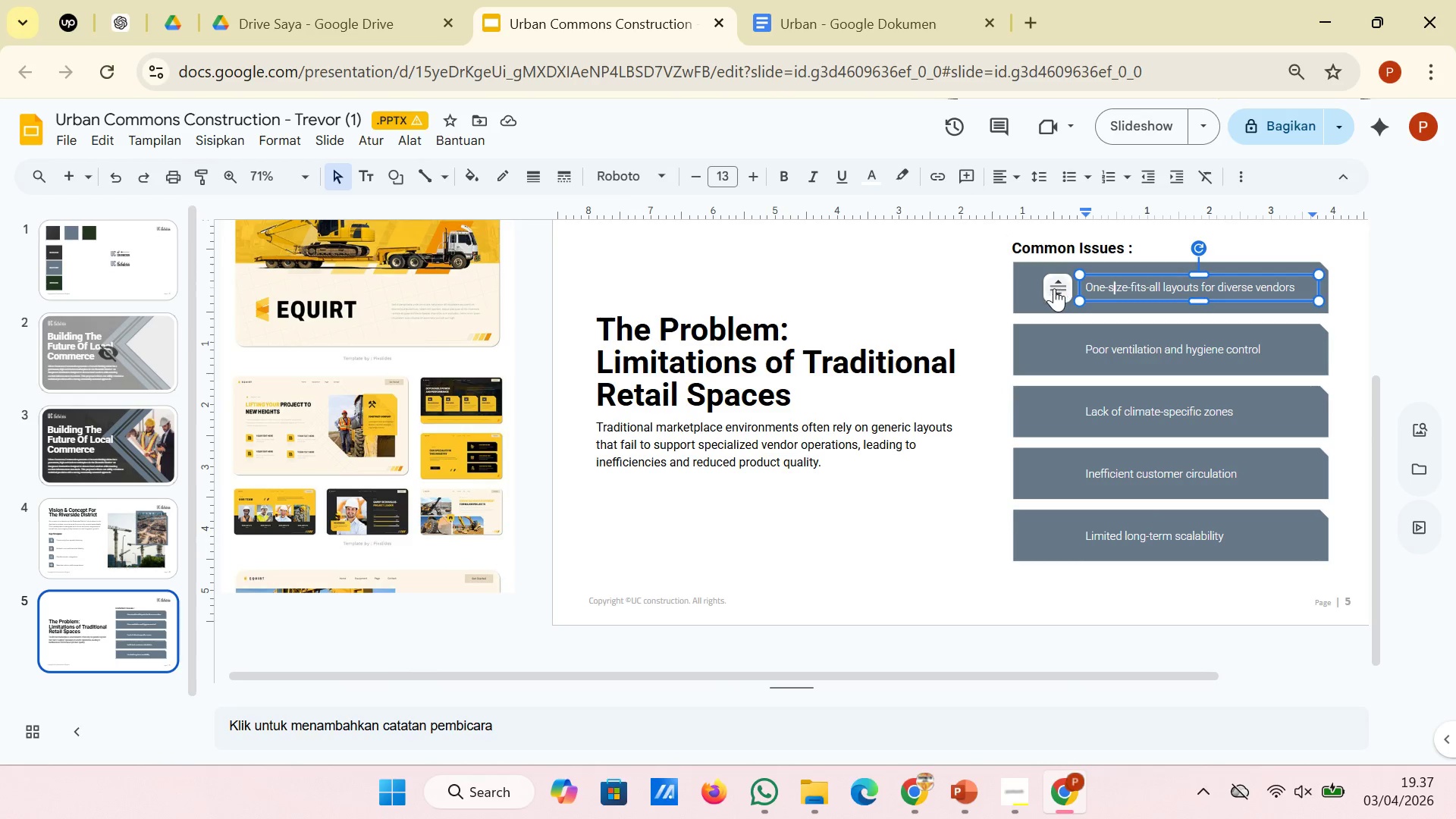 
hold_key(key=ShiftLeft, duration=1.17)
left_click([1026, 277])
 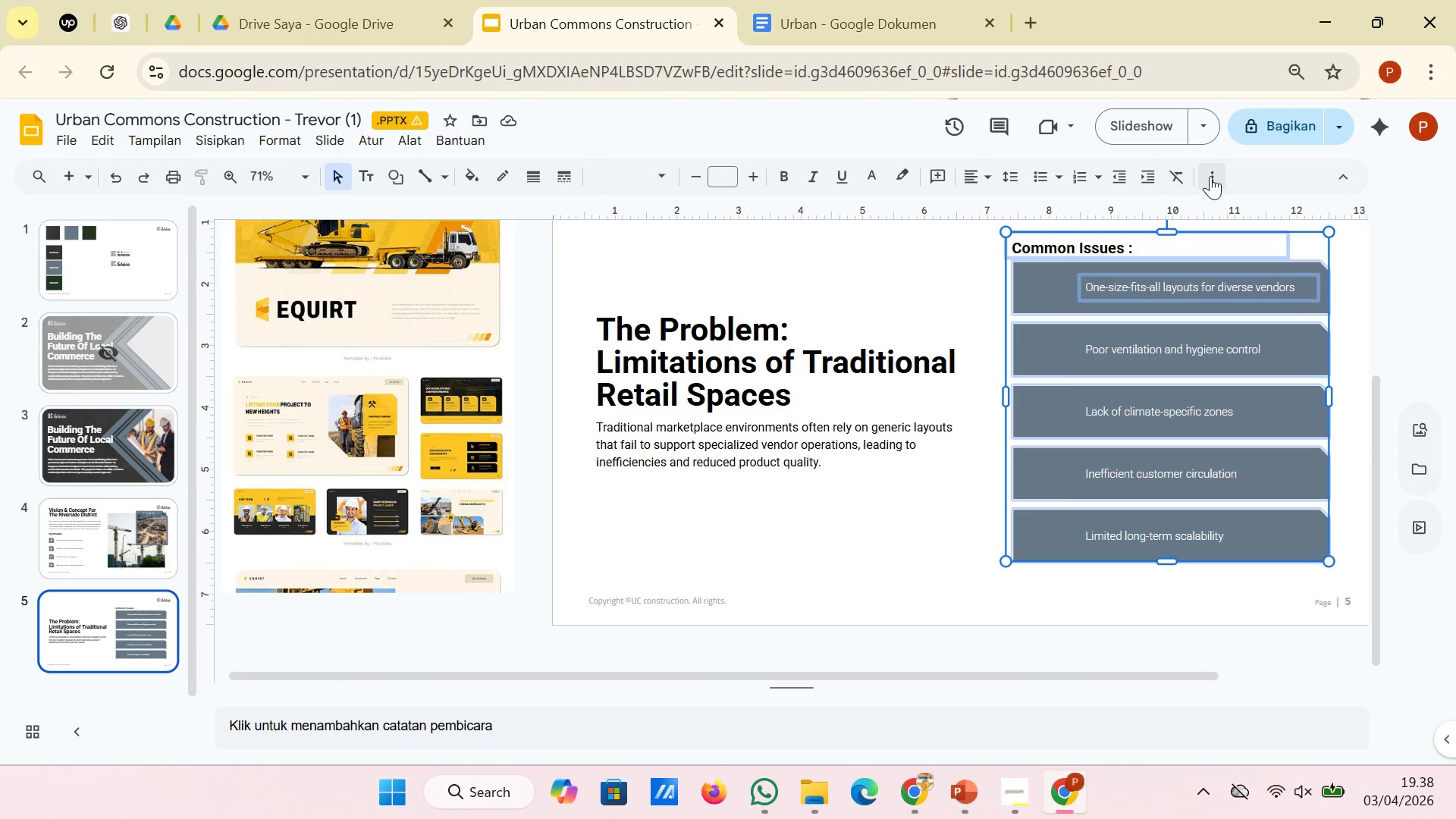 
left_click([1222, 174])
 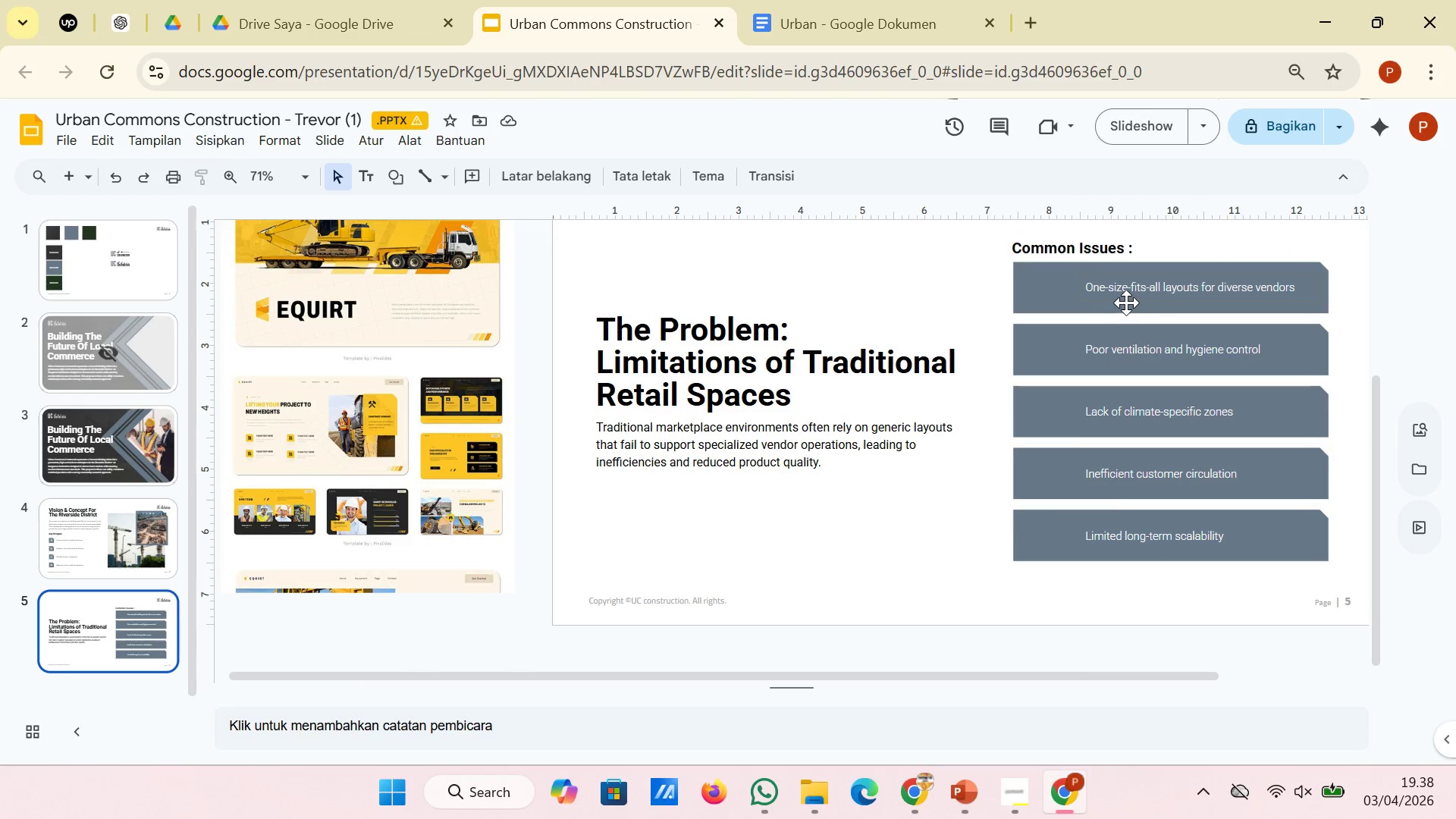 
wait(5.5)
 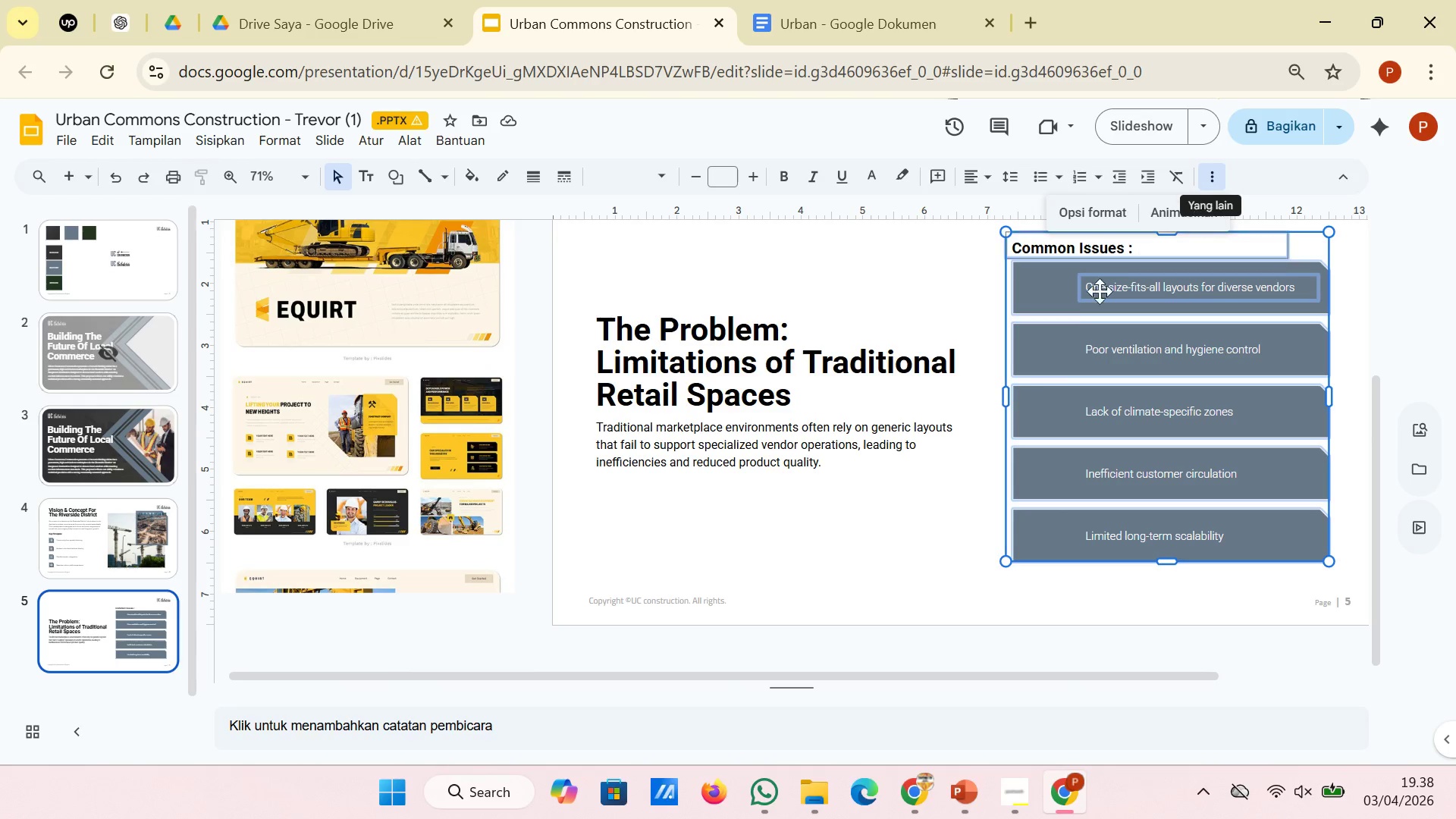 
left_click([1137, 289])
 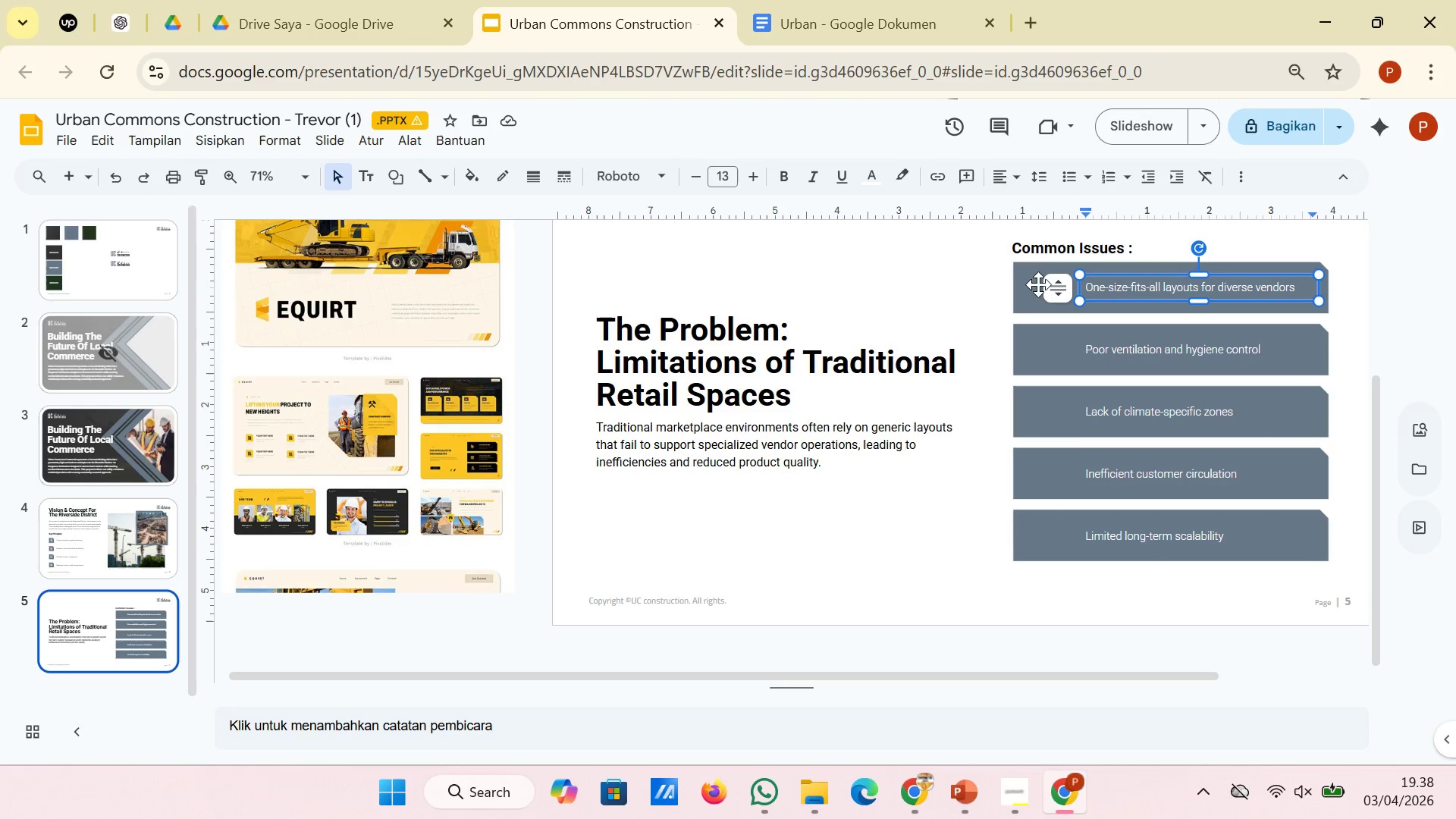 
hold_key(key=ShiftLeft, duration=0.98)
left_click([1030, 283])
 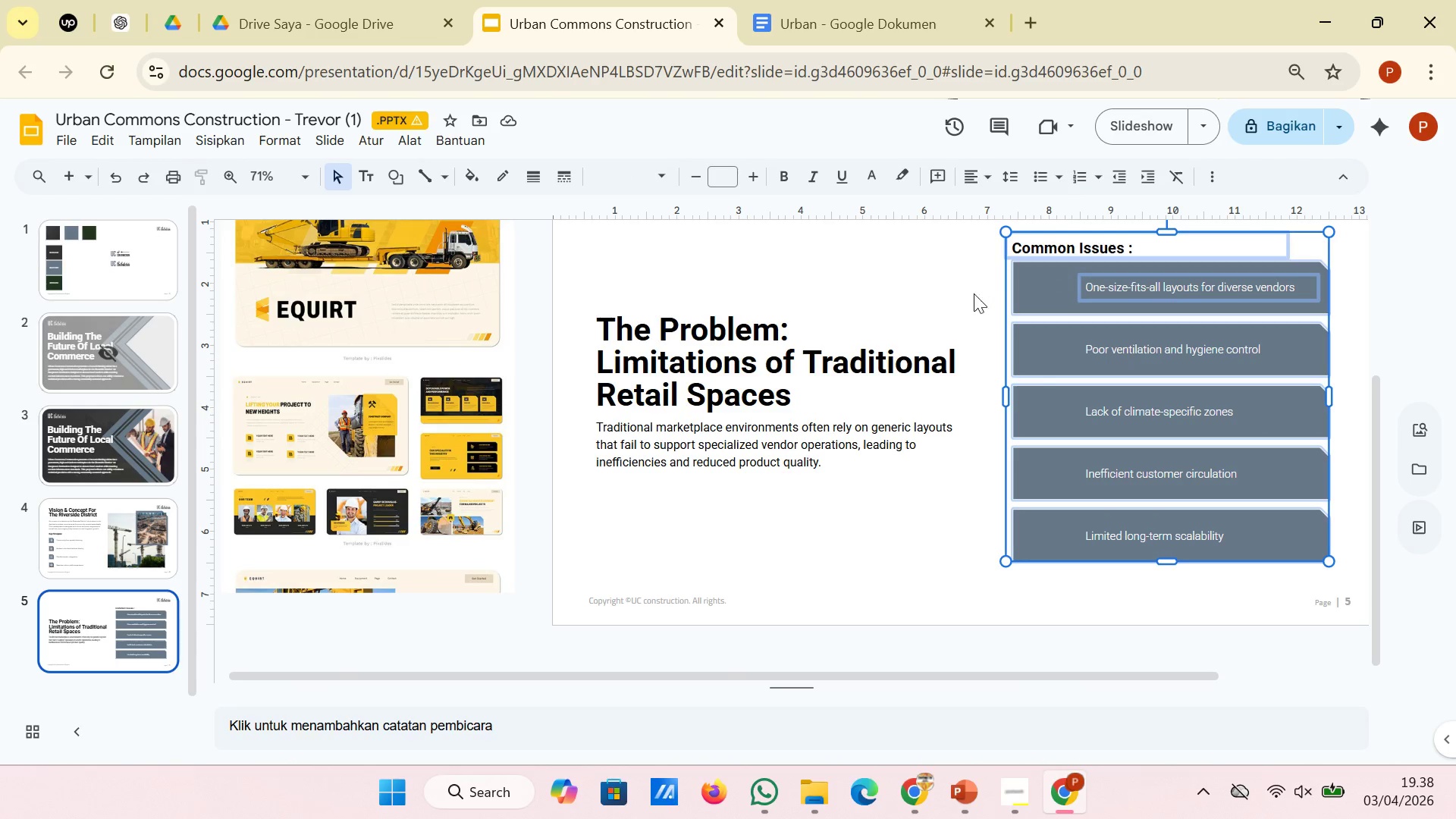 
left_click([934, 258])
 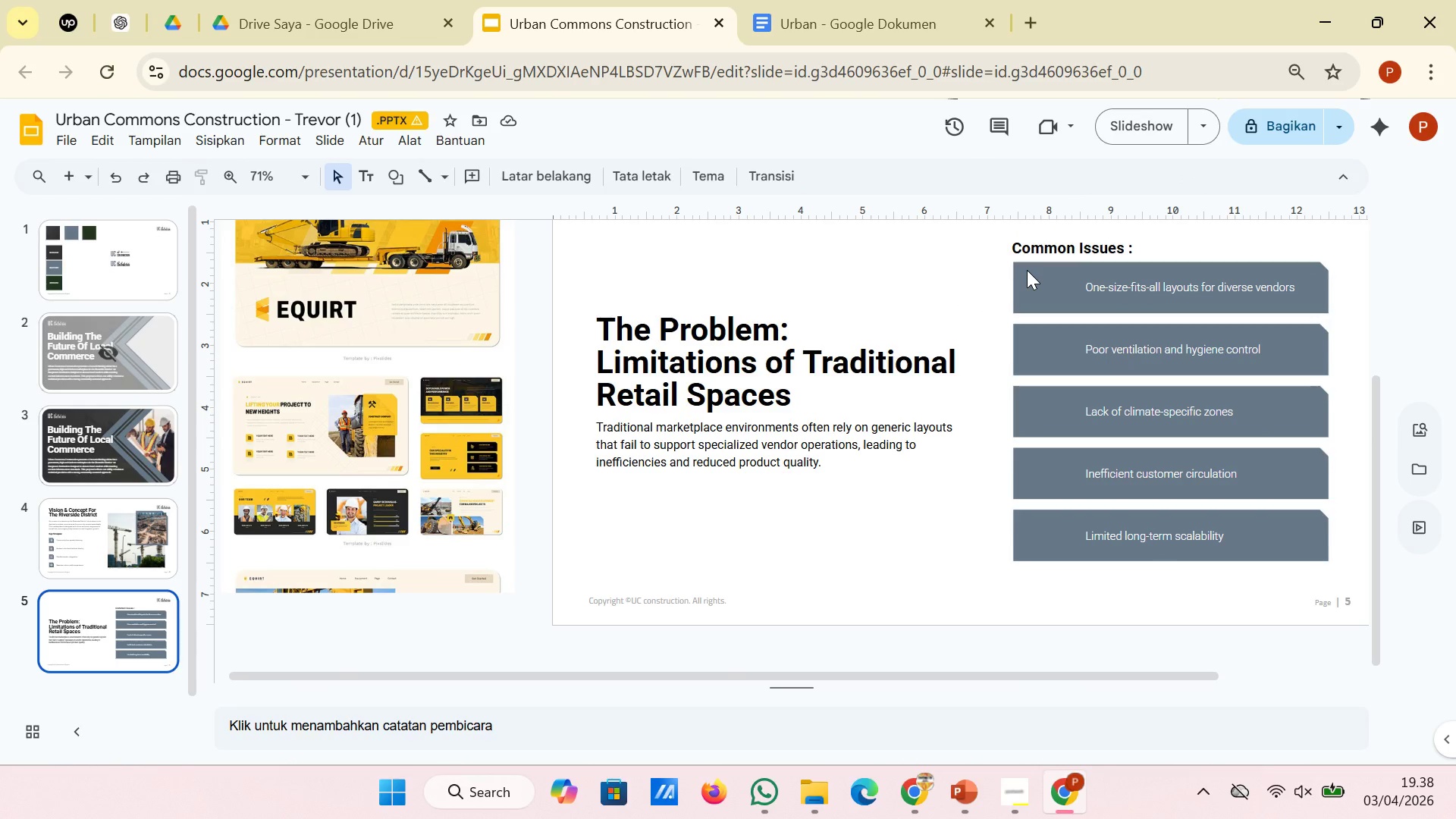 
left_click([1027, 270])
 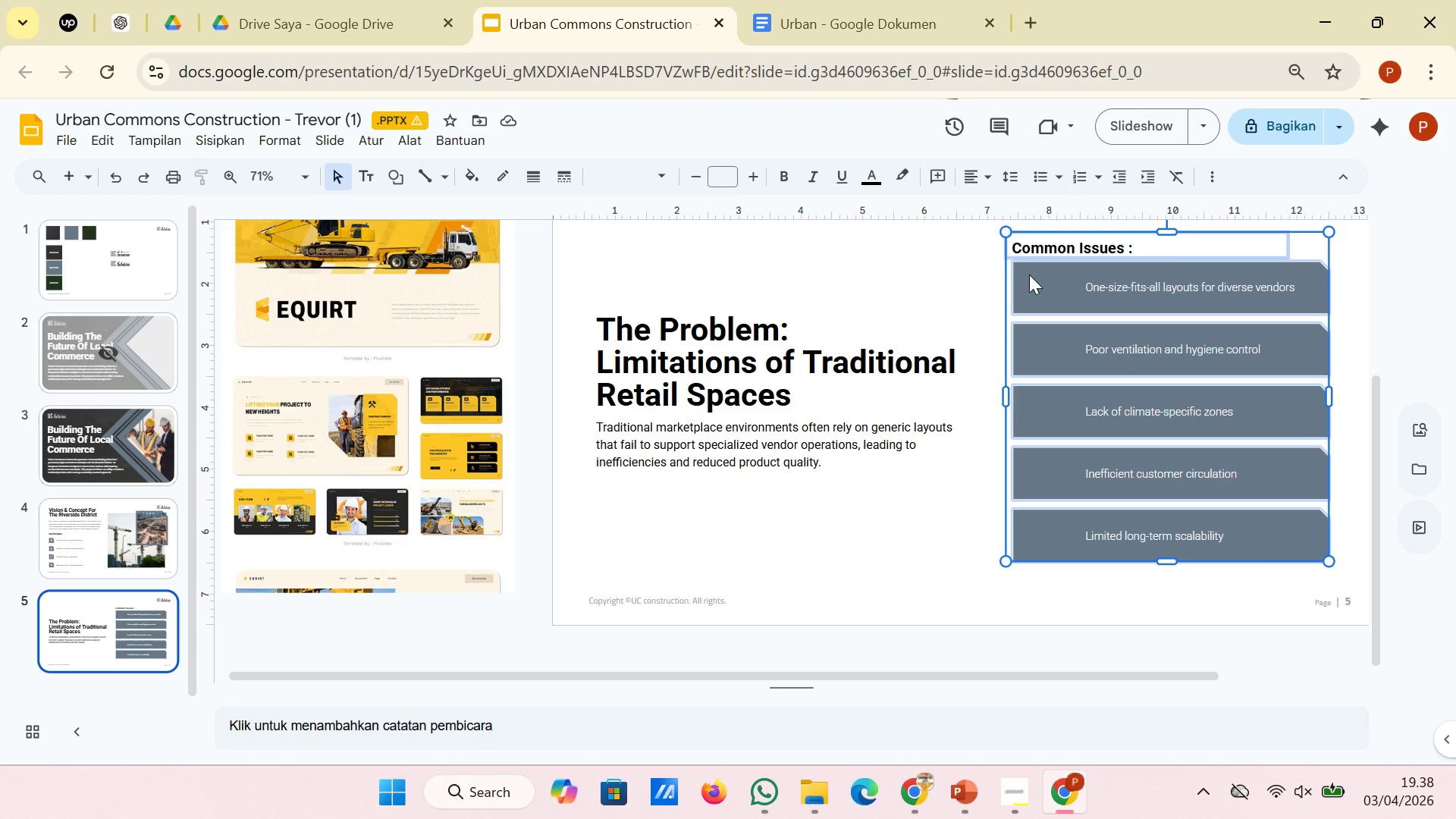 
left_click([1029, 275])
 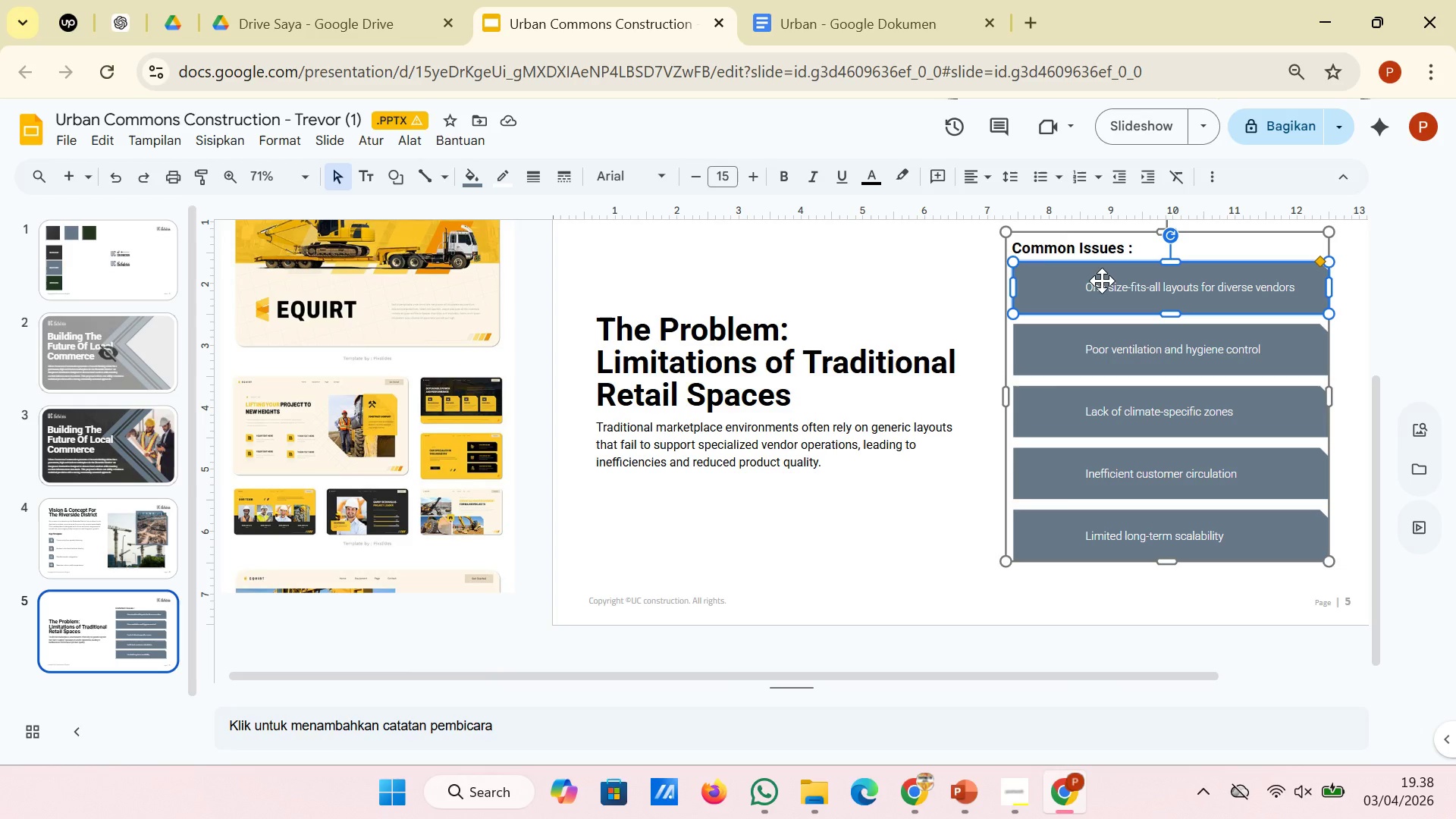 
hold_key(key=ShiftLeft, duration=1.31)
left_click([1104, 284])
 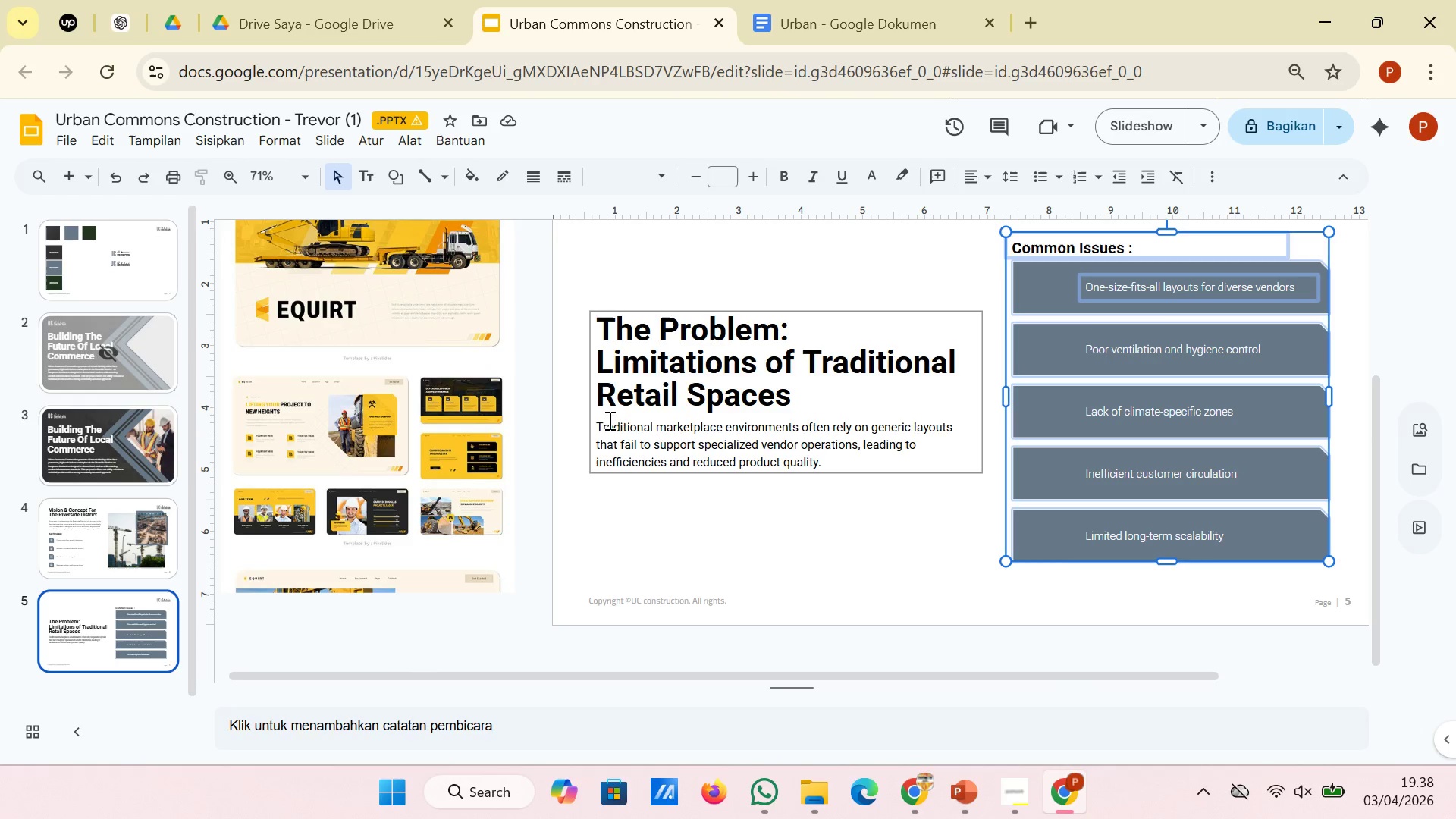 
left_click([698, 259])
 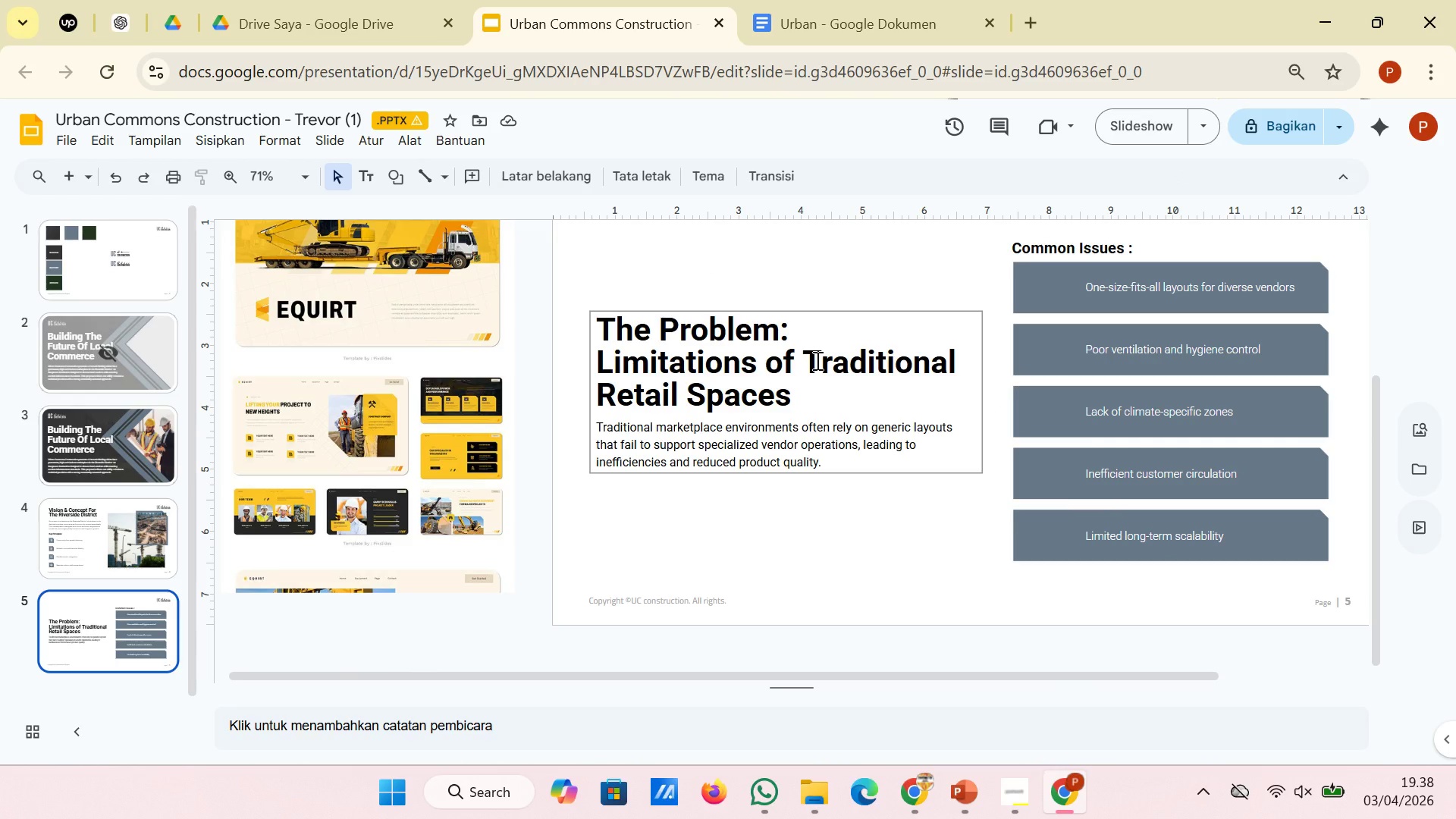 
wait(5.69)
 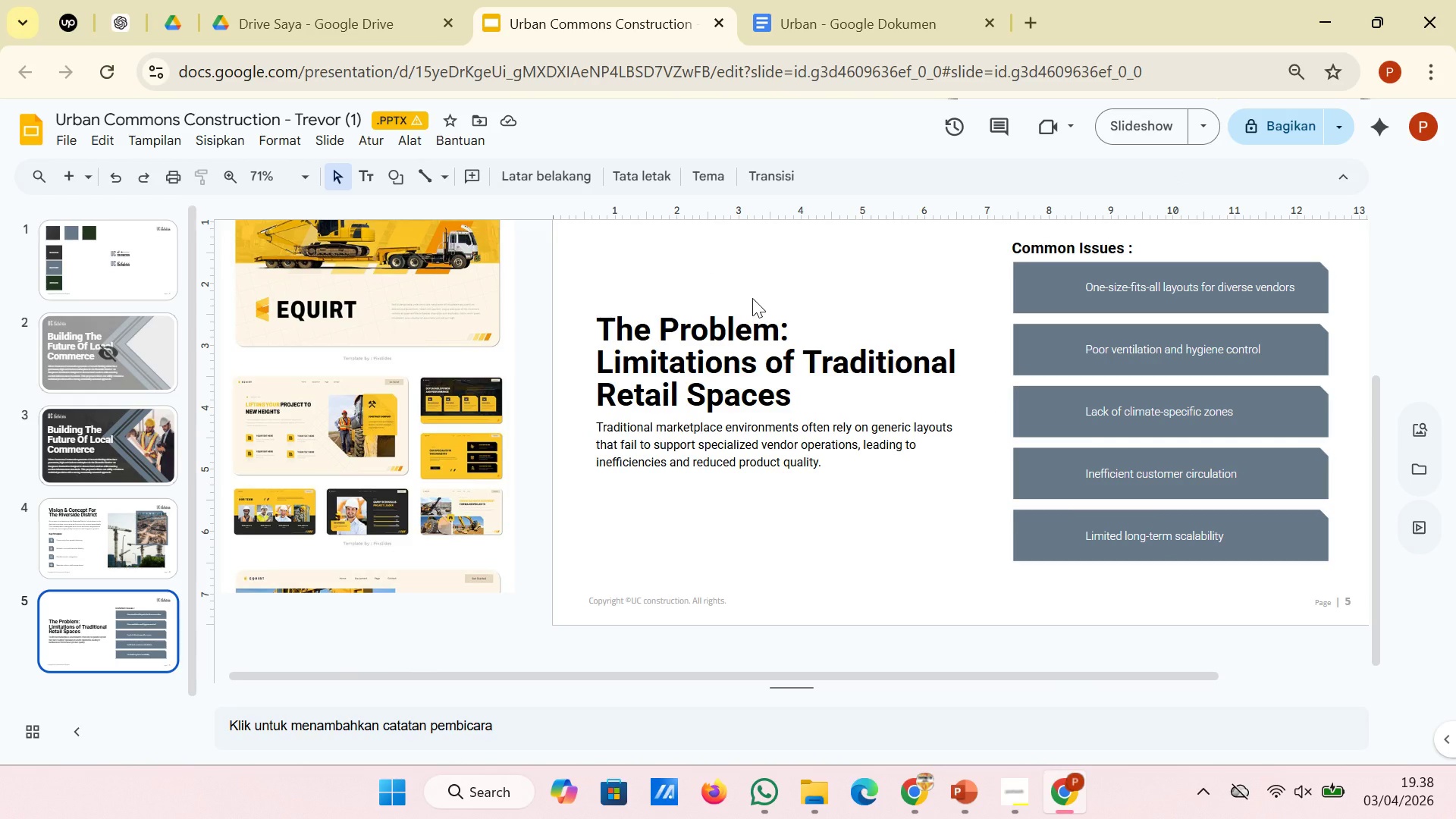 
left_click([855, 261])
 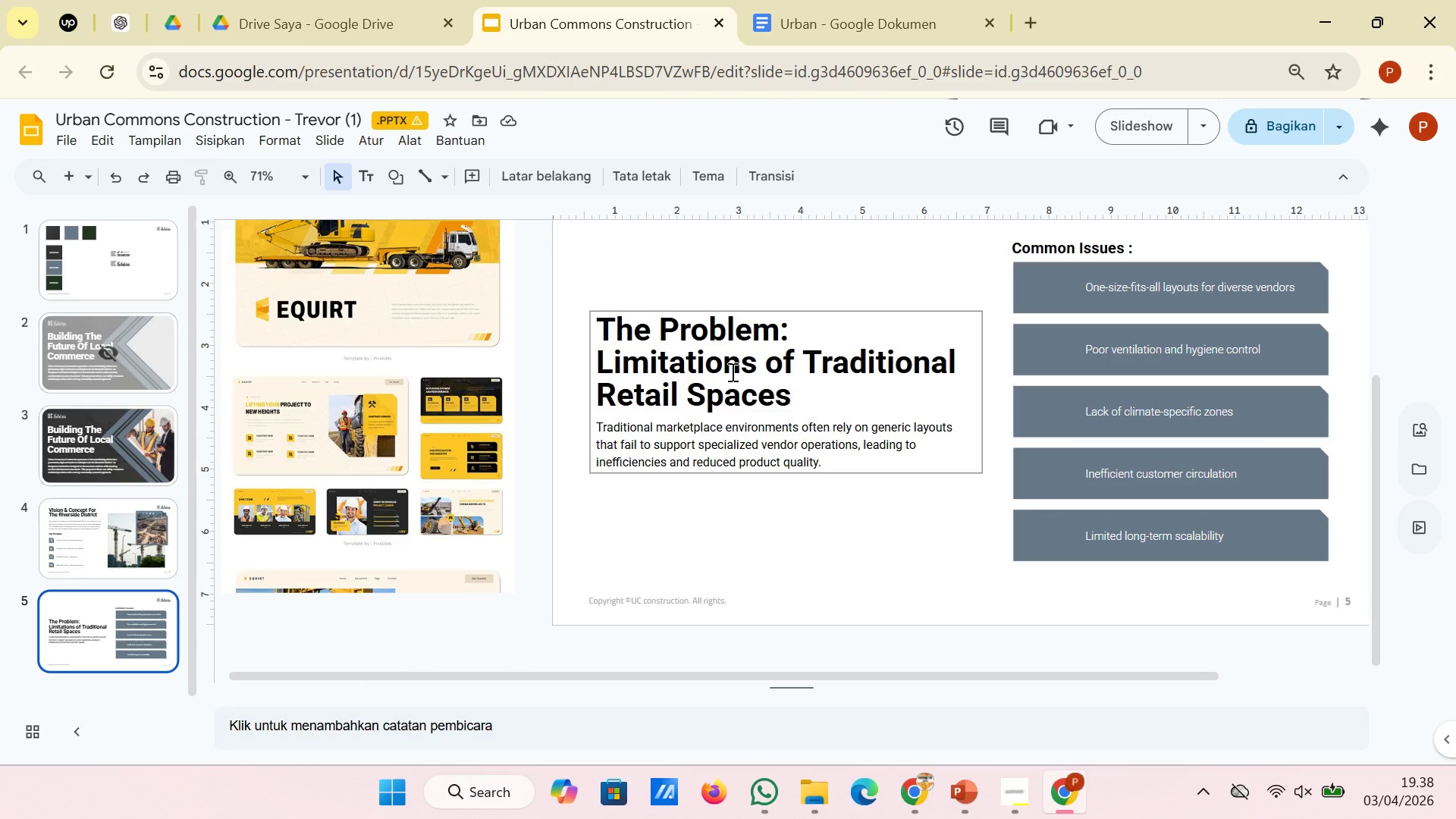 
left_click([731, 372])
 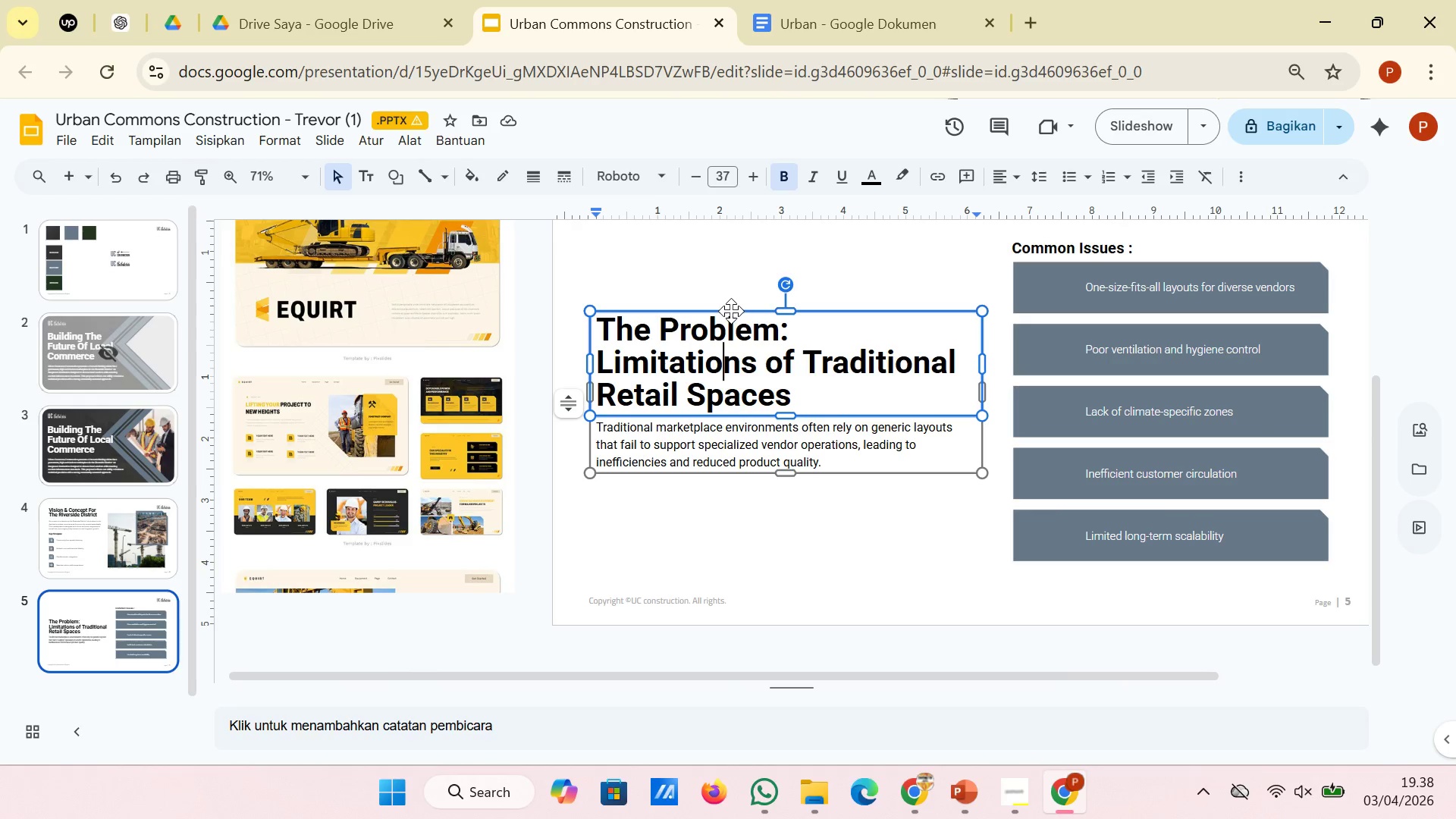 
left_click([731, 310])
 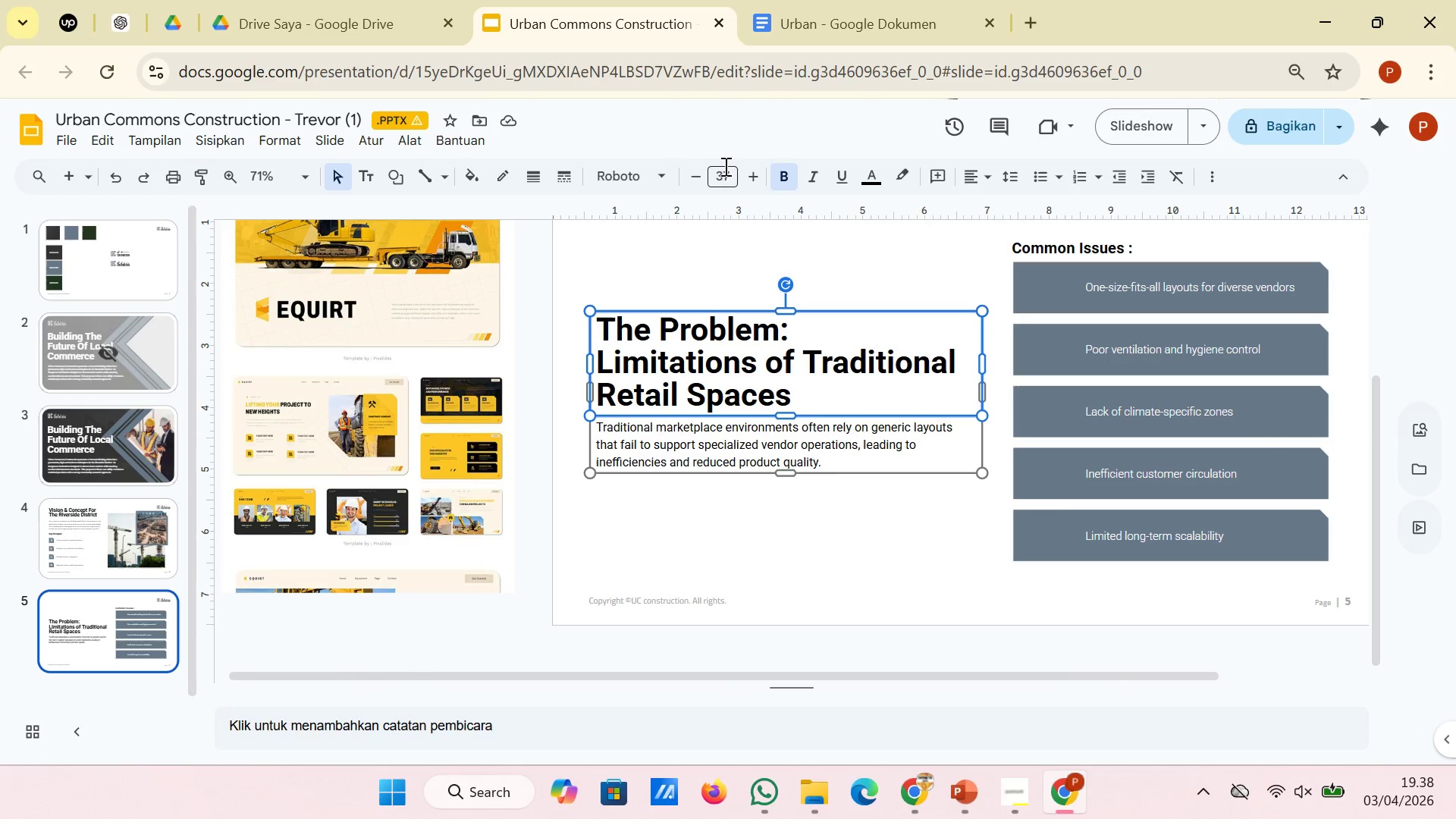 
left_click([689, 174])
 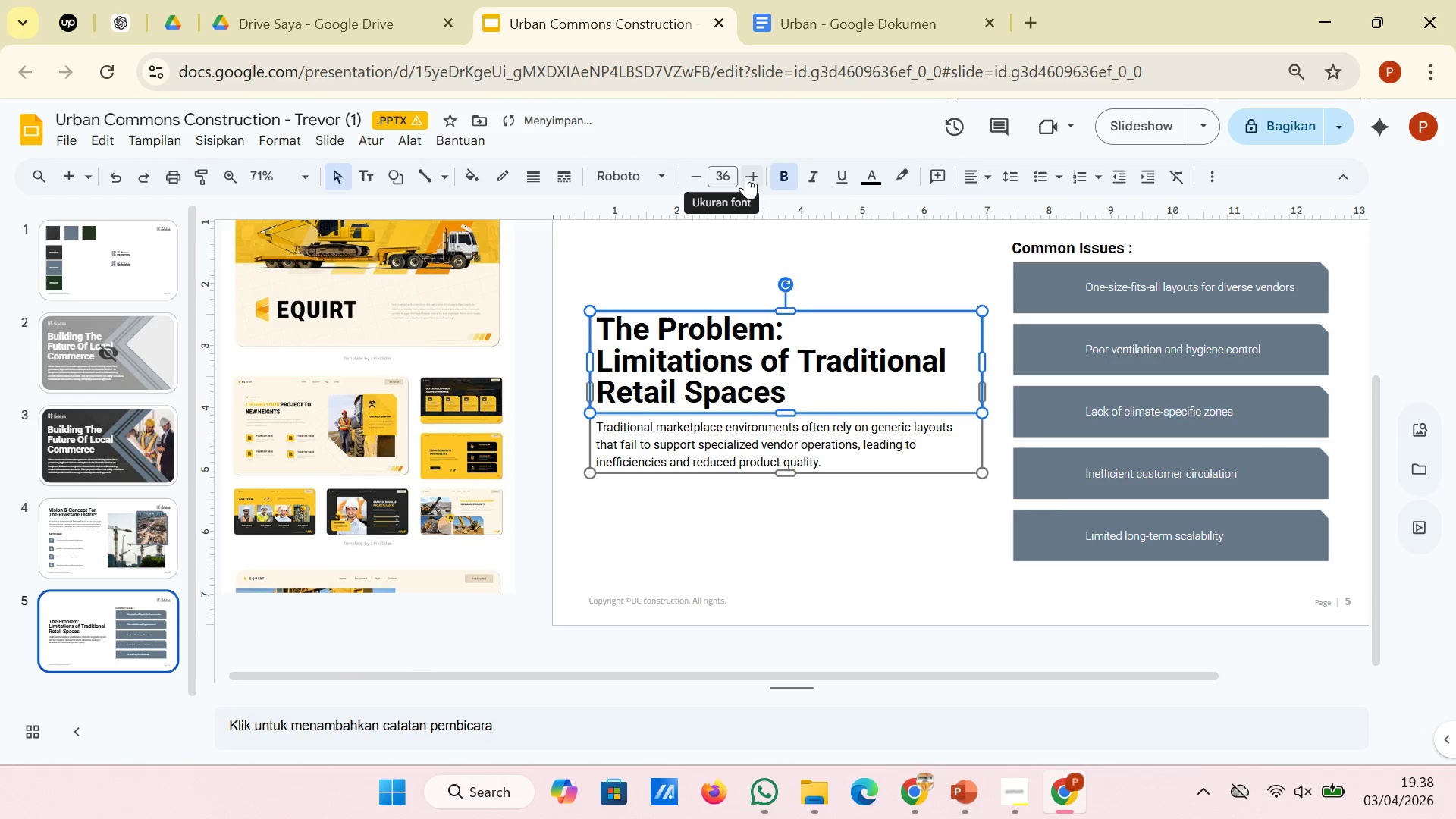 
left_click([748, 176])
 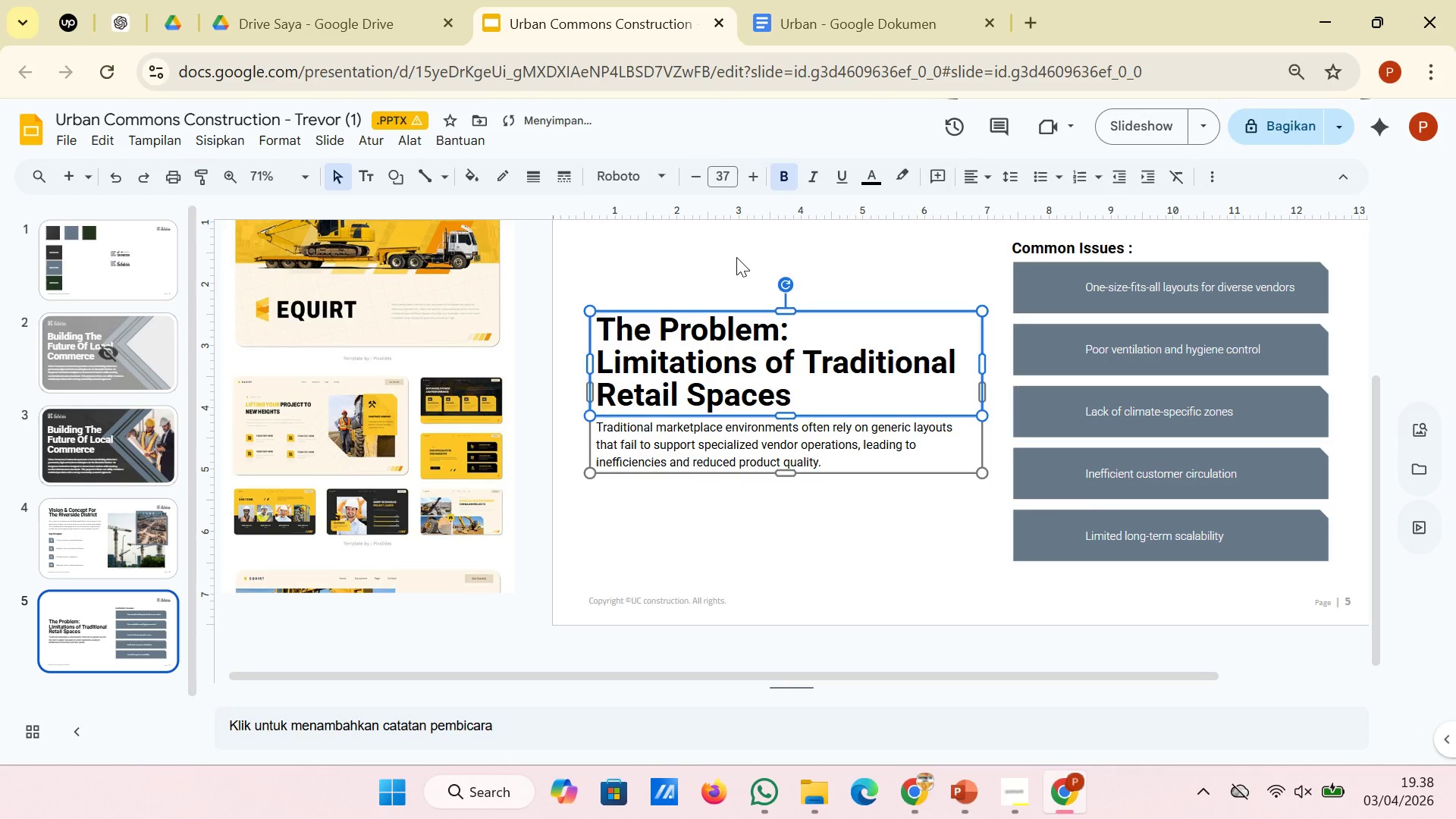 
left_click([736, 257])
 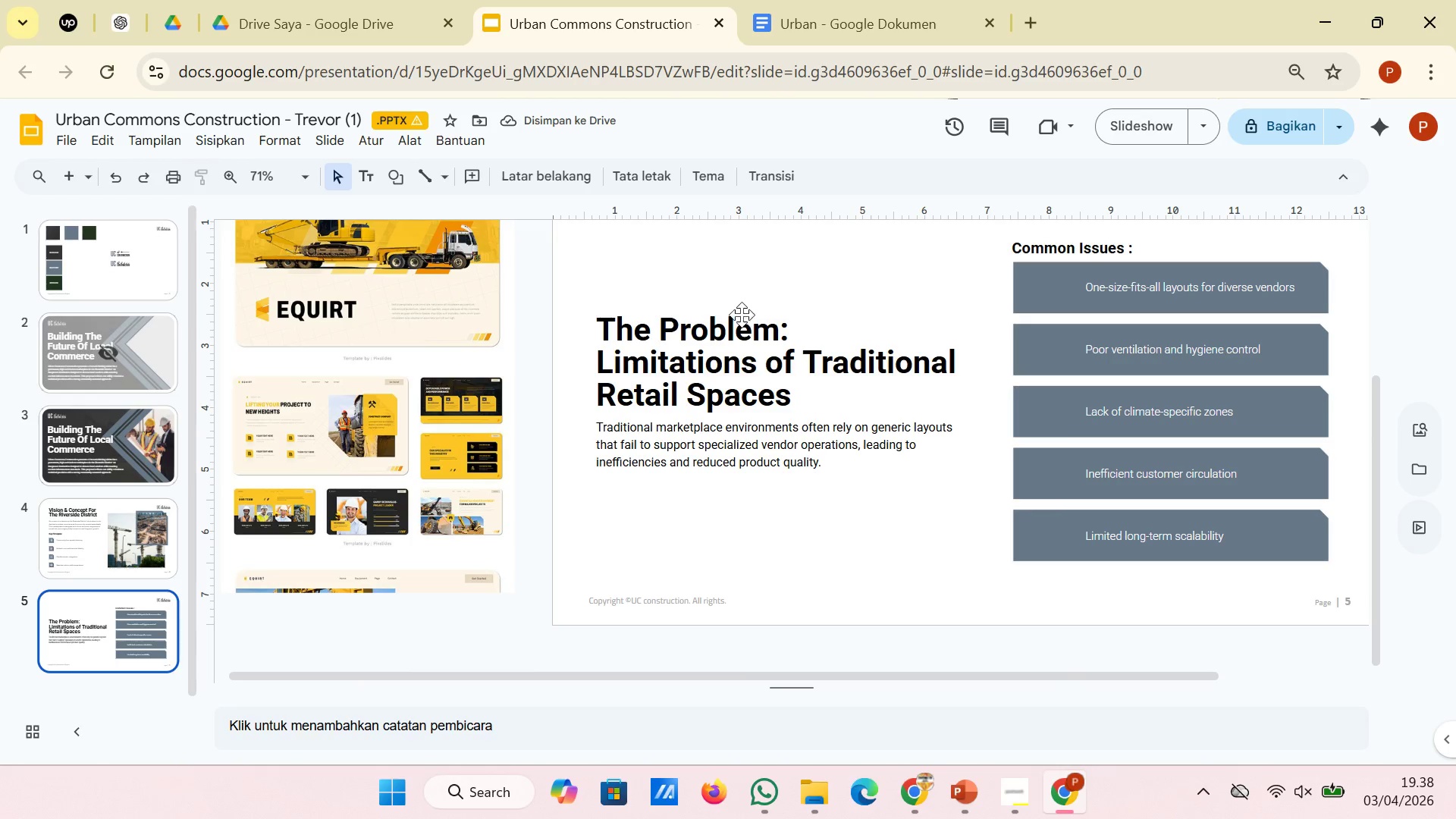 
left_click([748, 346])
 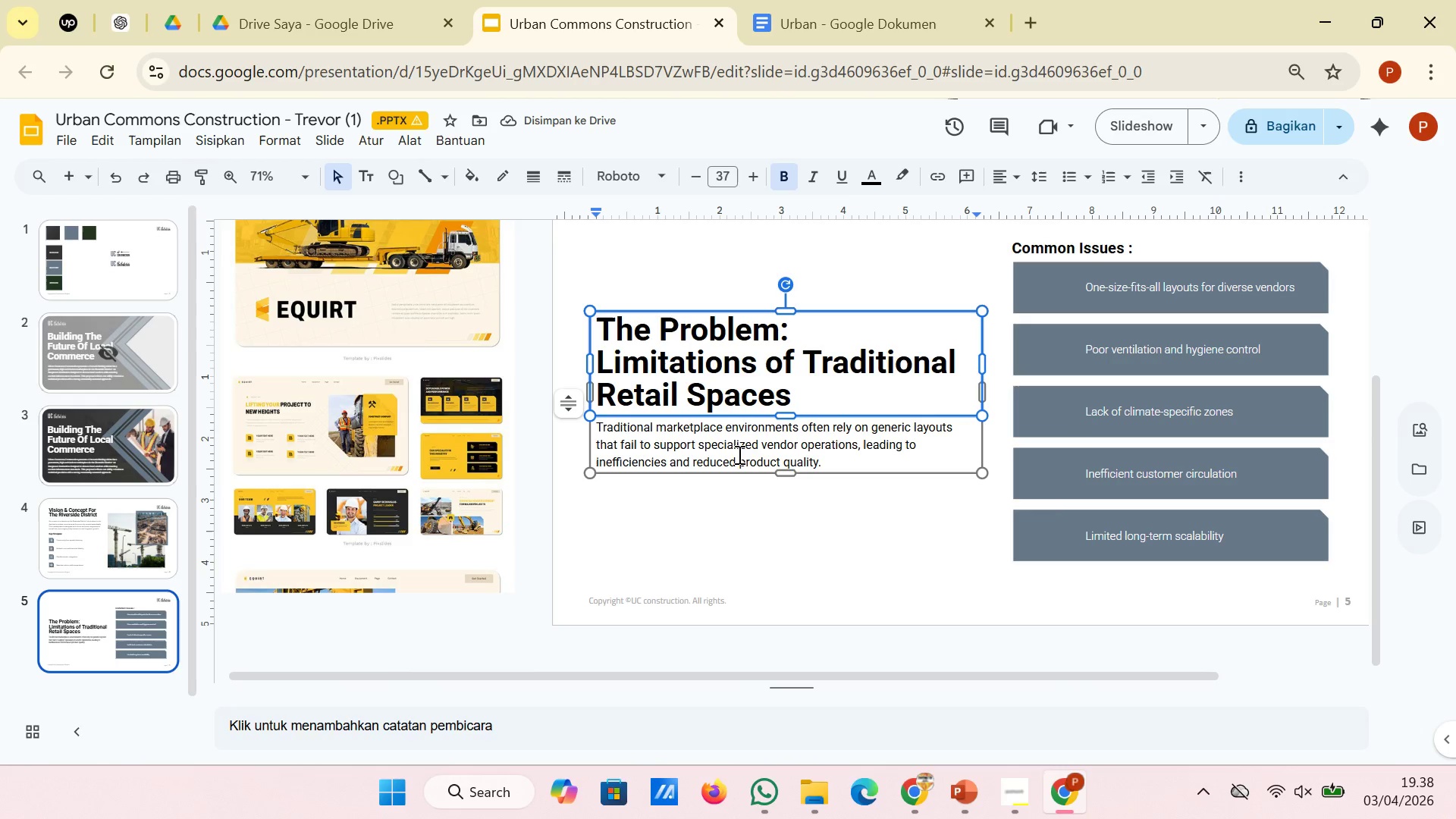 
left_click([738, 454])
 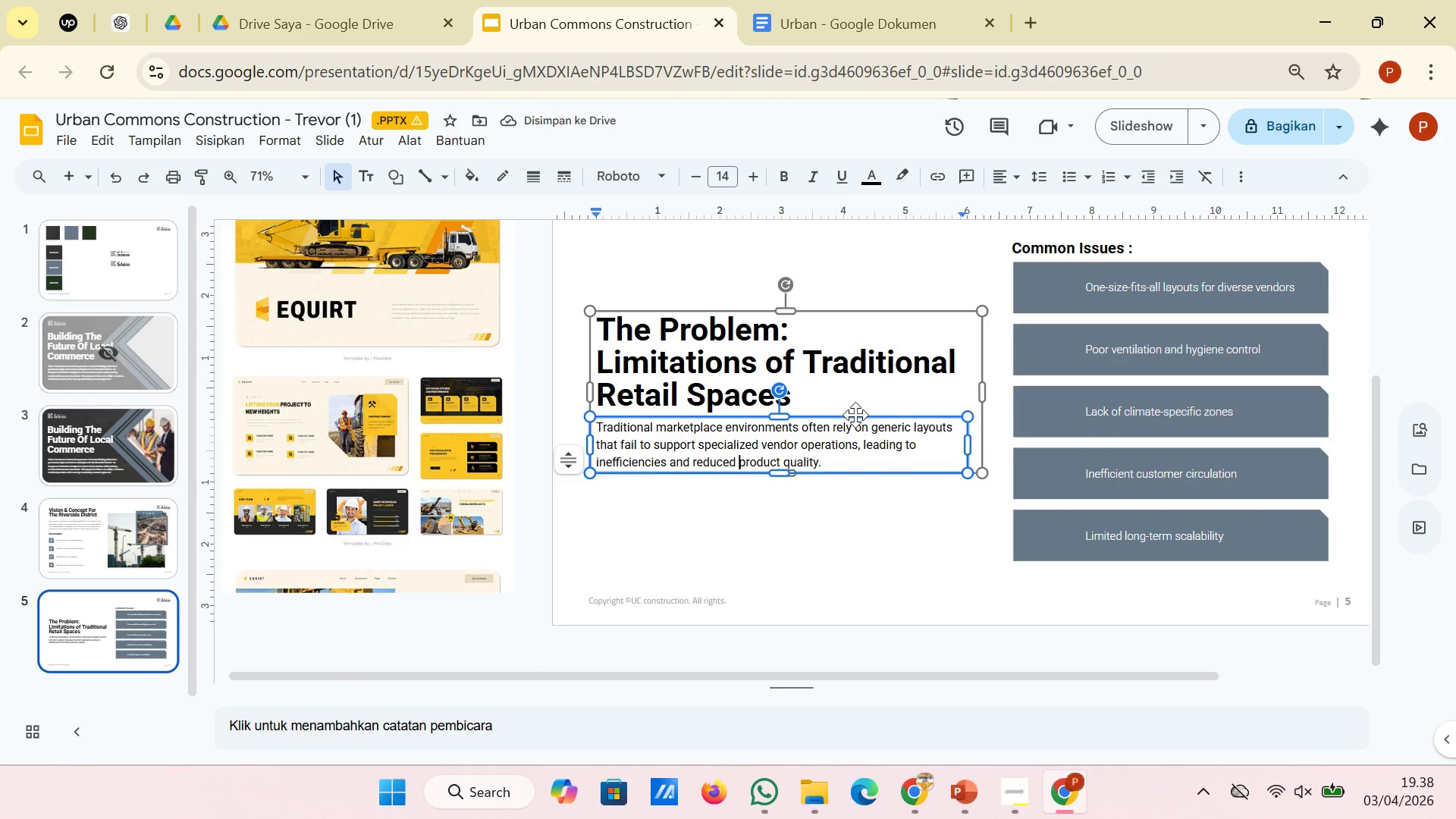 
left_click([855, 415])
 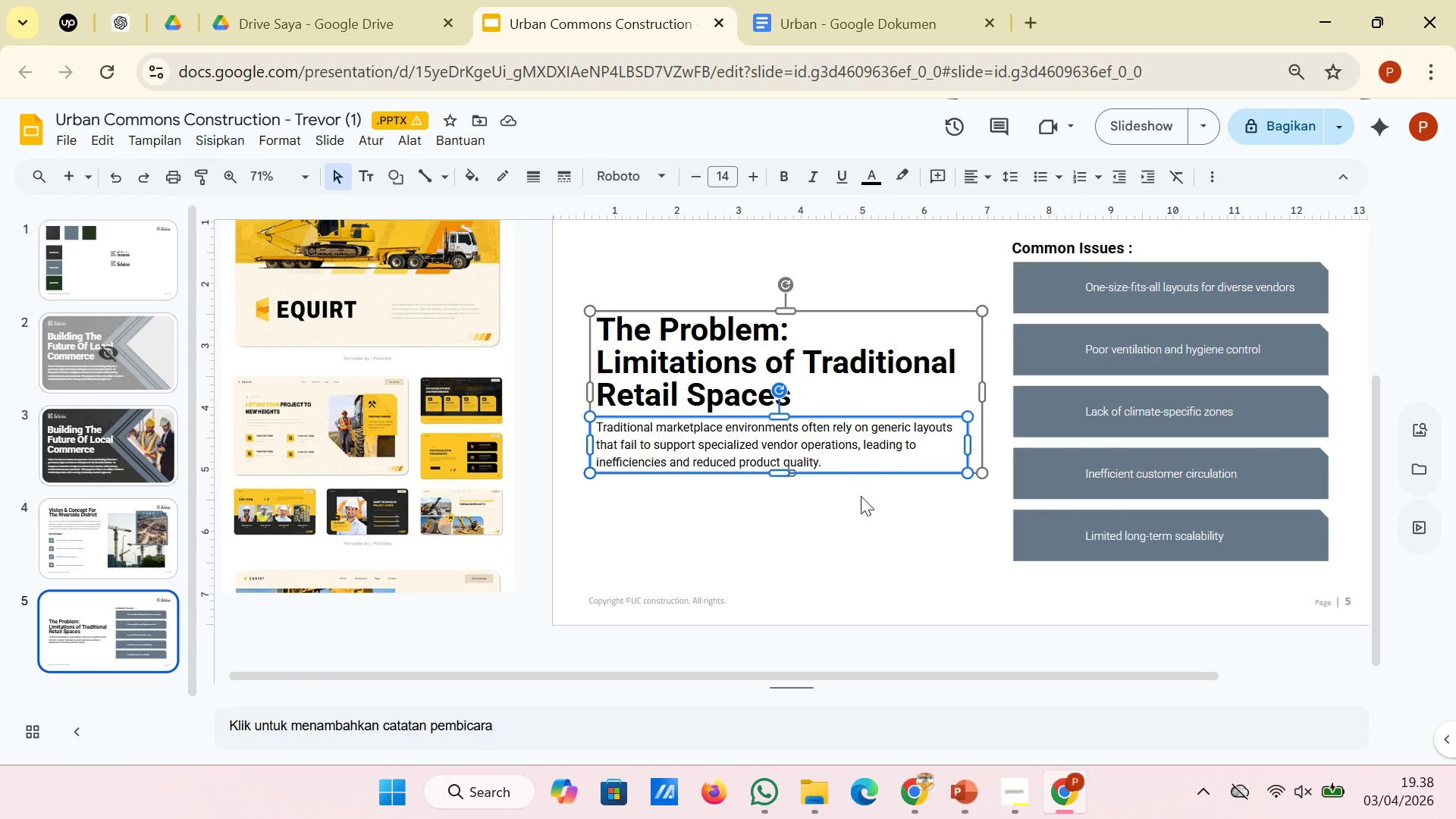 
left_click([861, 497])
 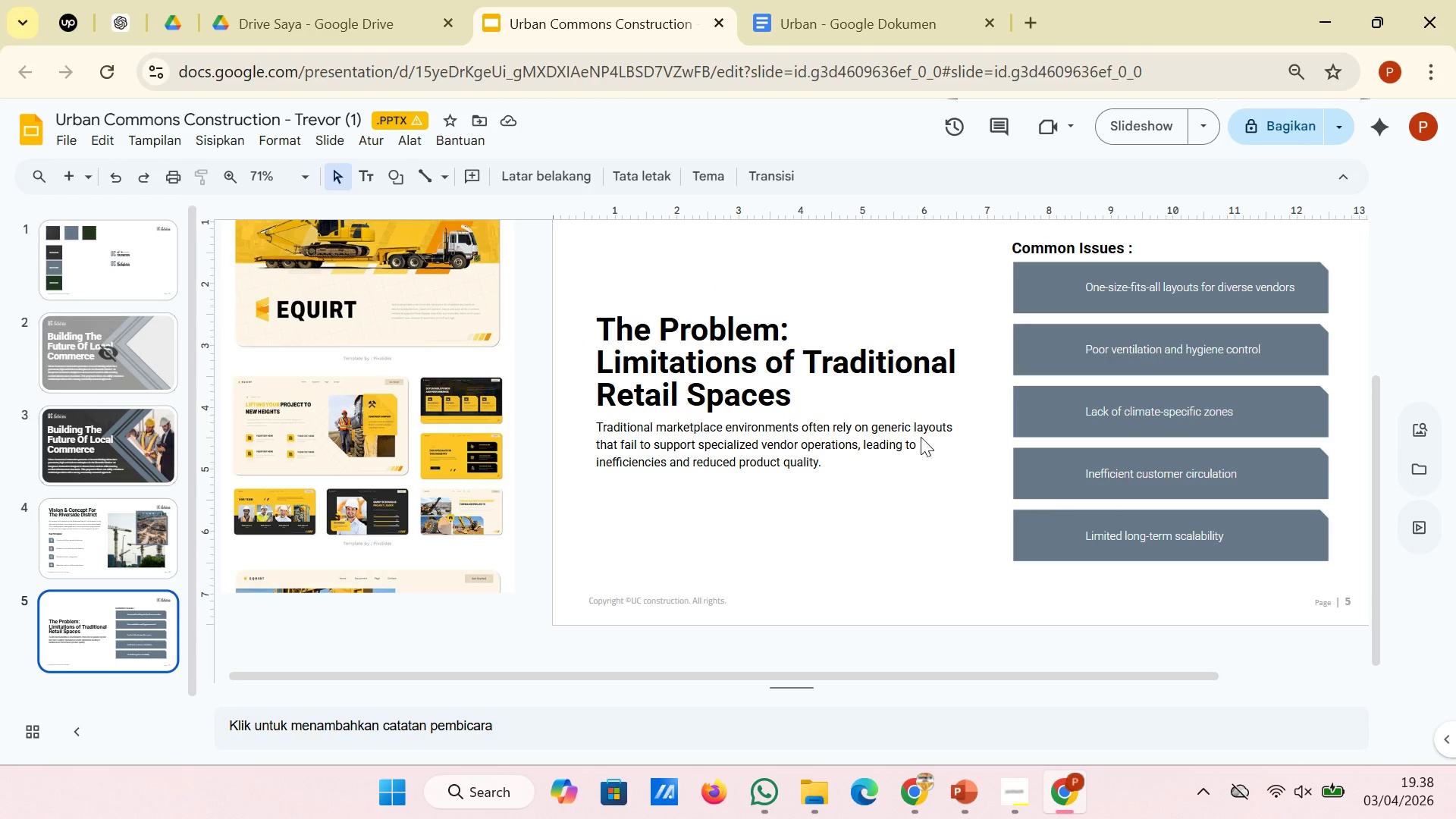 
left_click([921, 437])
 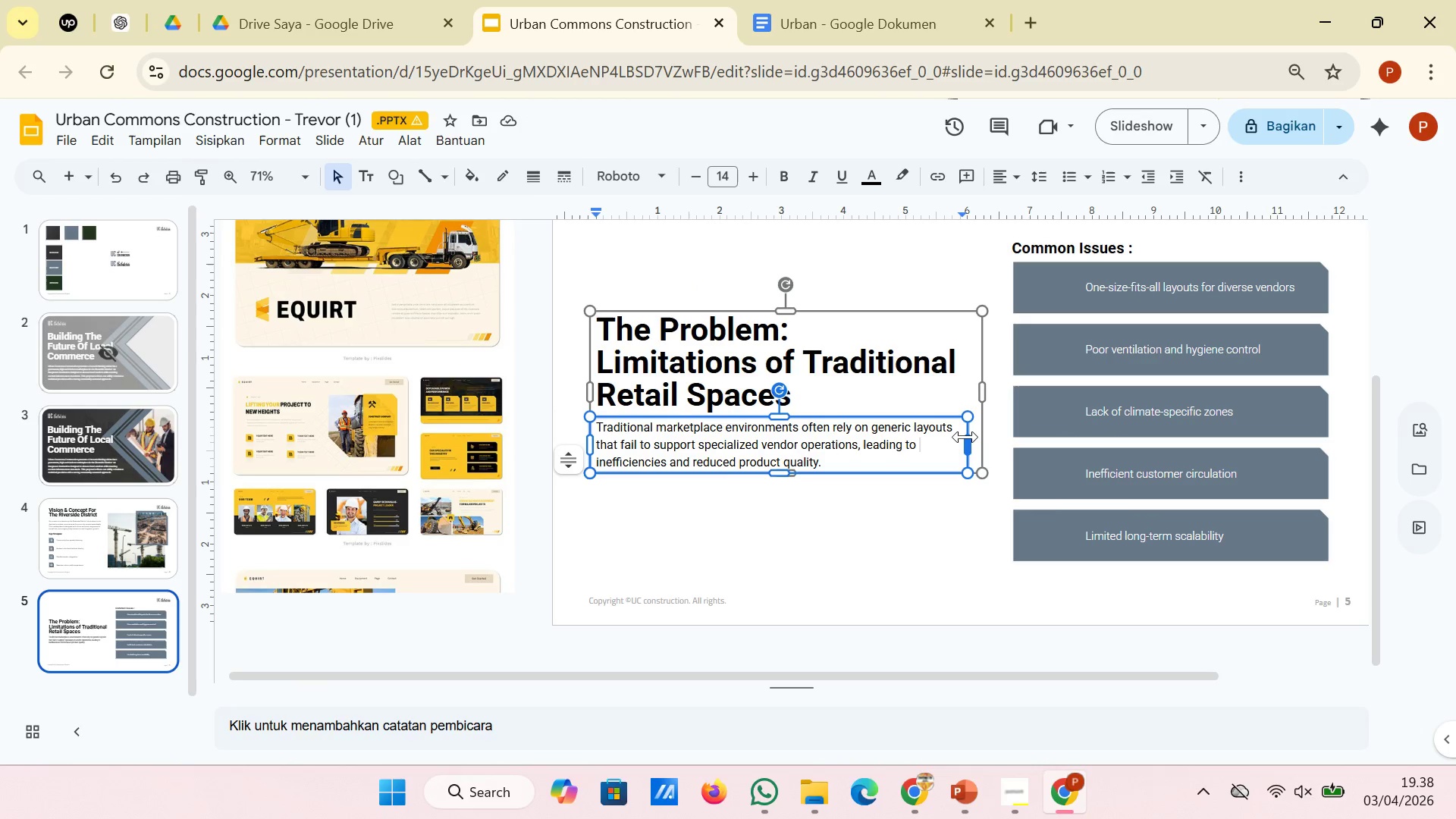 
left_click_drag(start_coordinate=[968, 437], to_coordinate=[978, 437])
 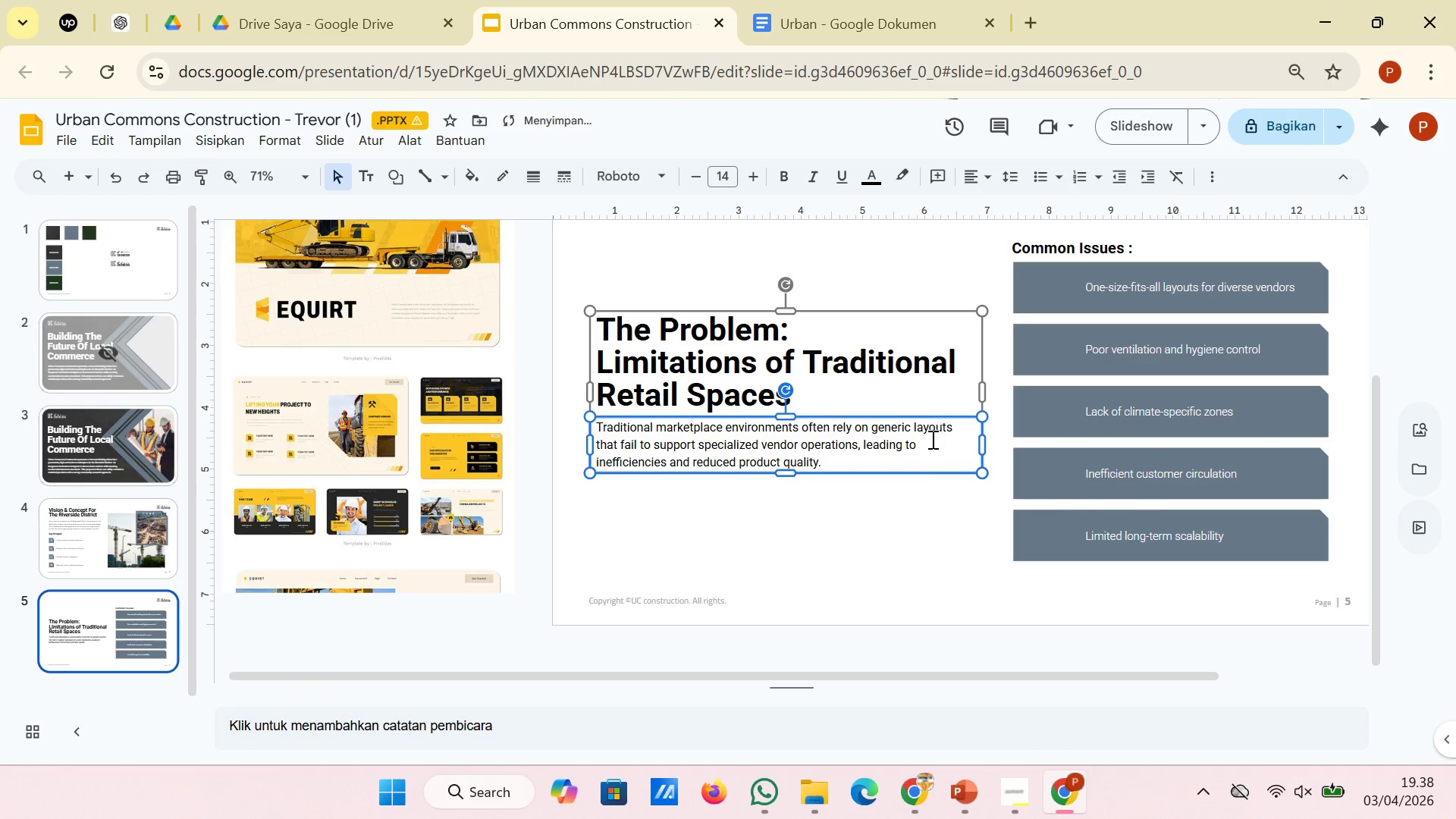 
key(Control+Z)
 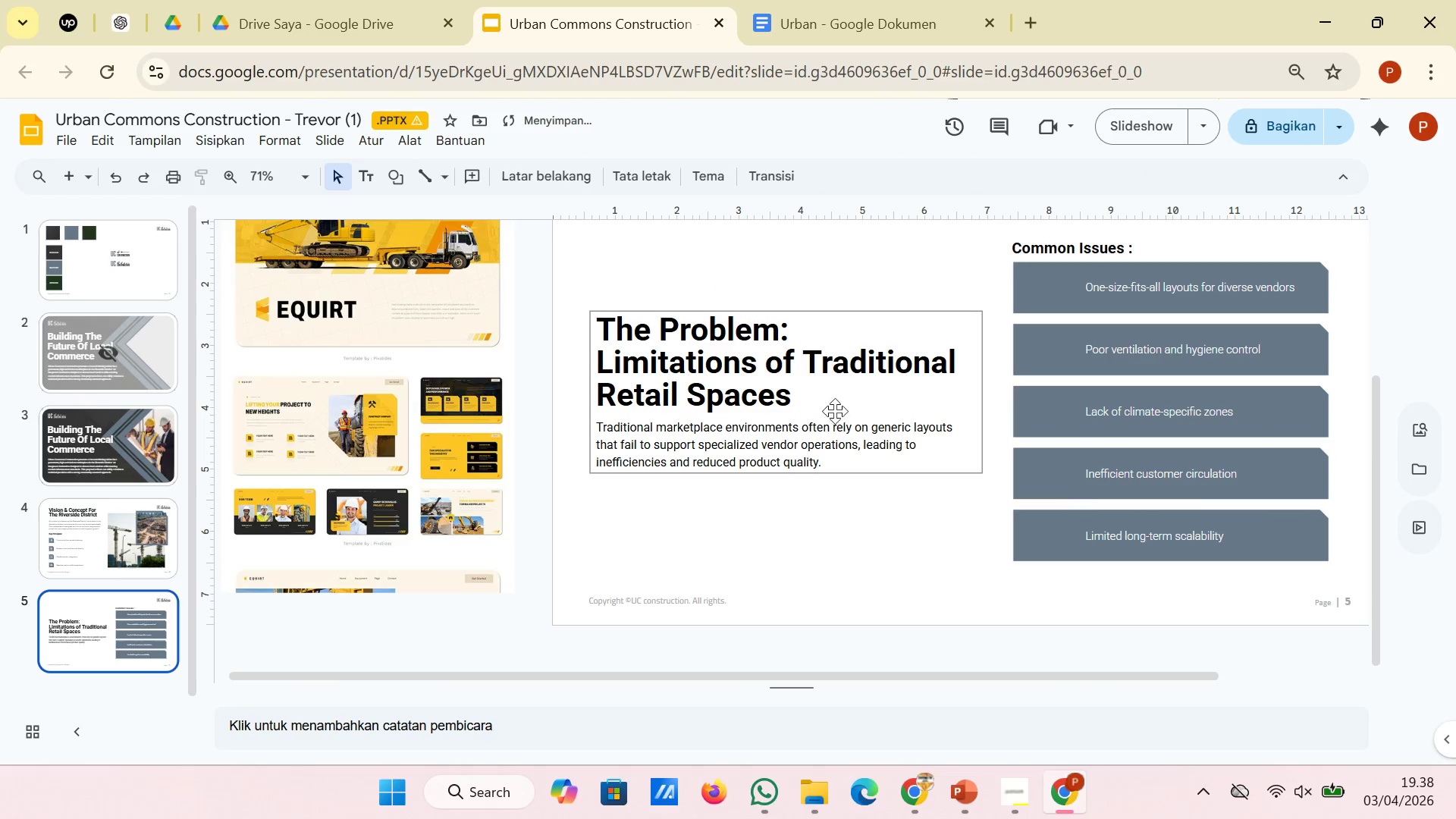 
left_click([830, 372])
 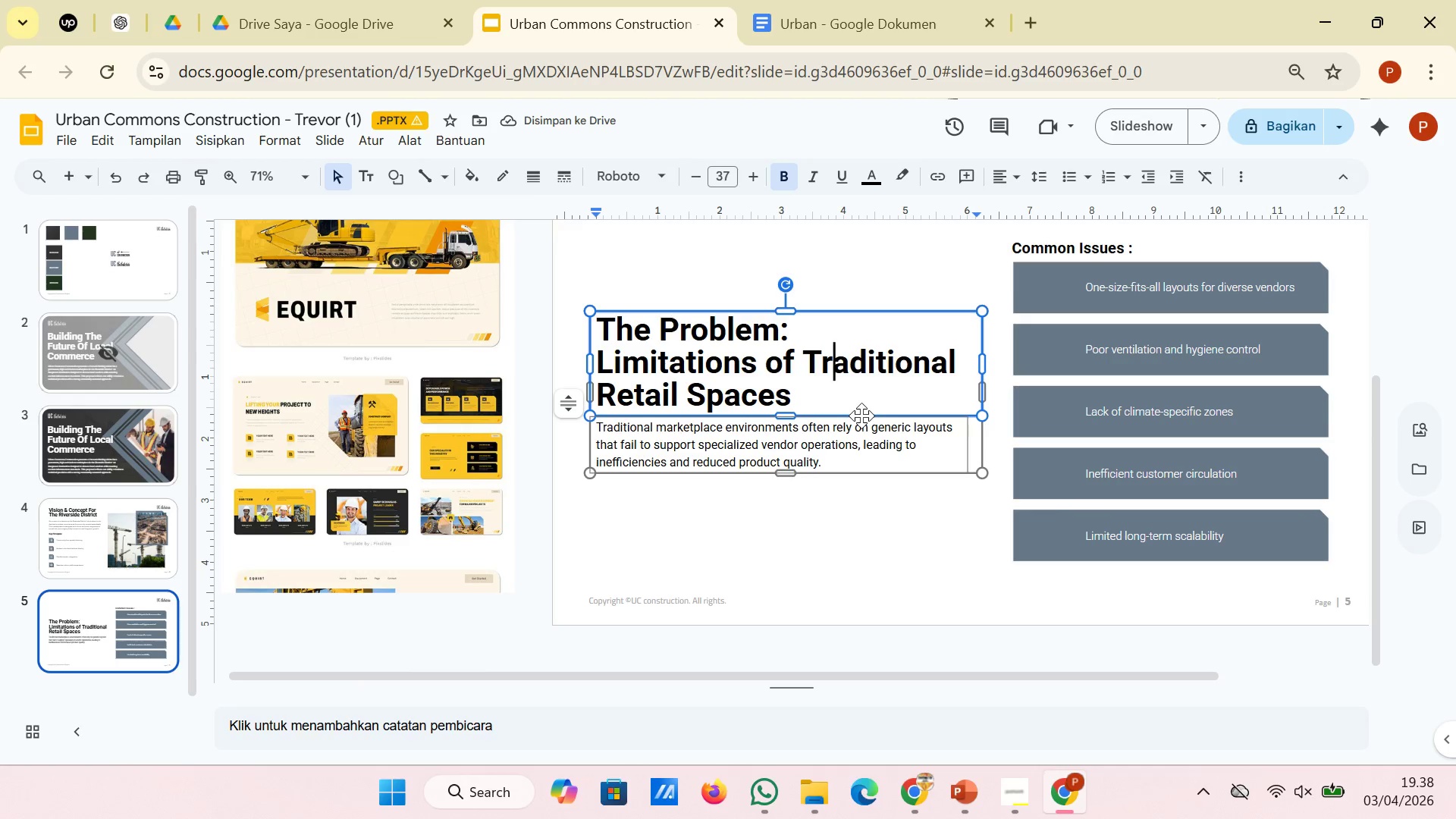 
left_click([861, 416])
 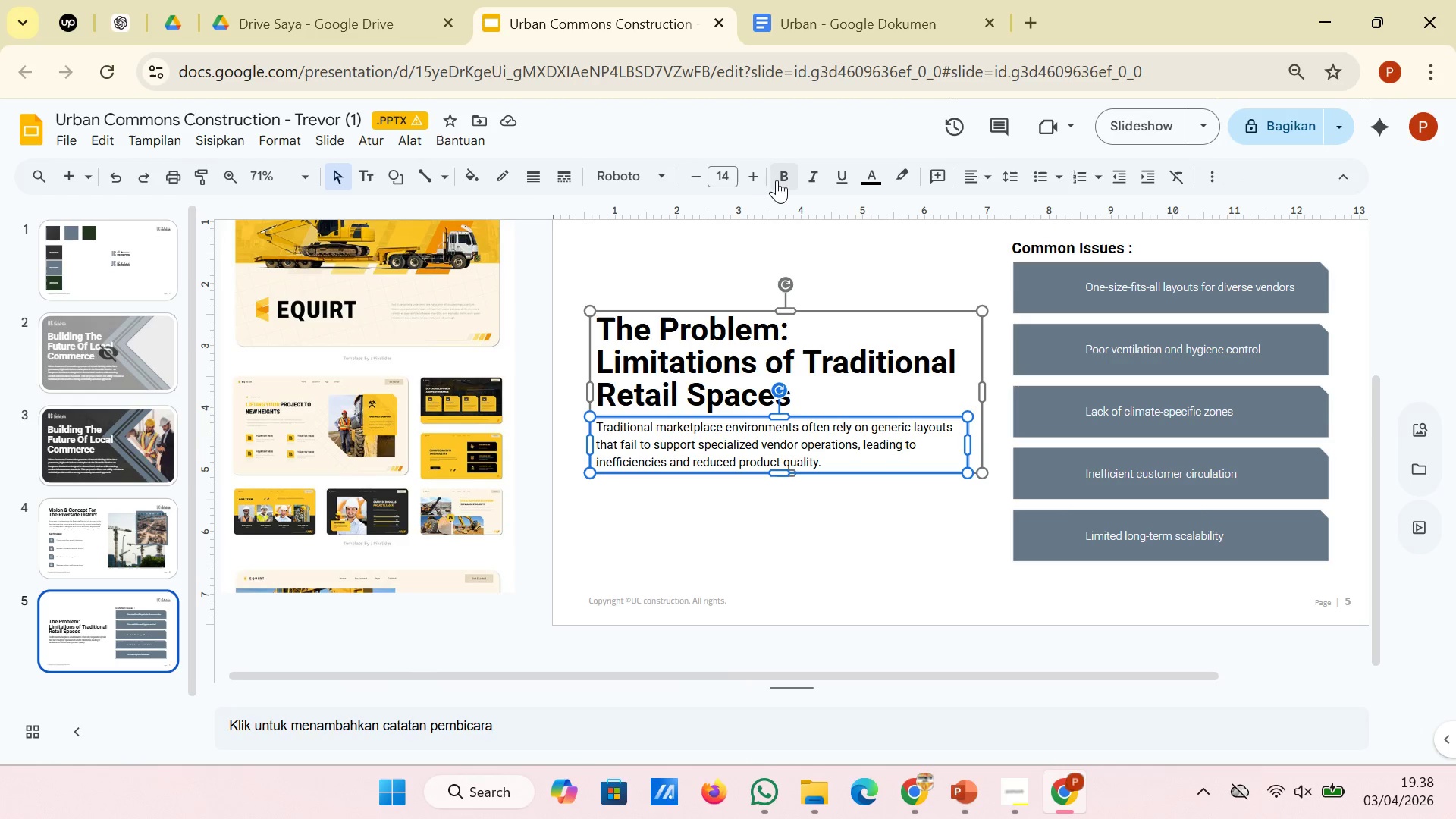 
left_click([755, 179])
 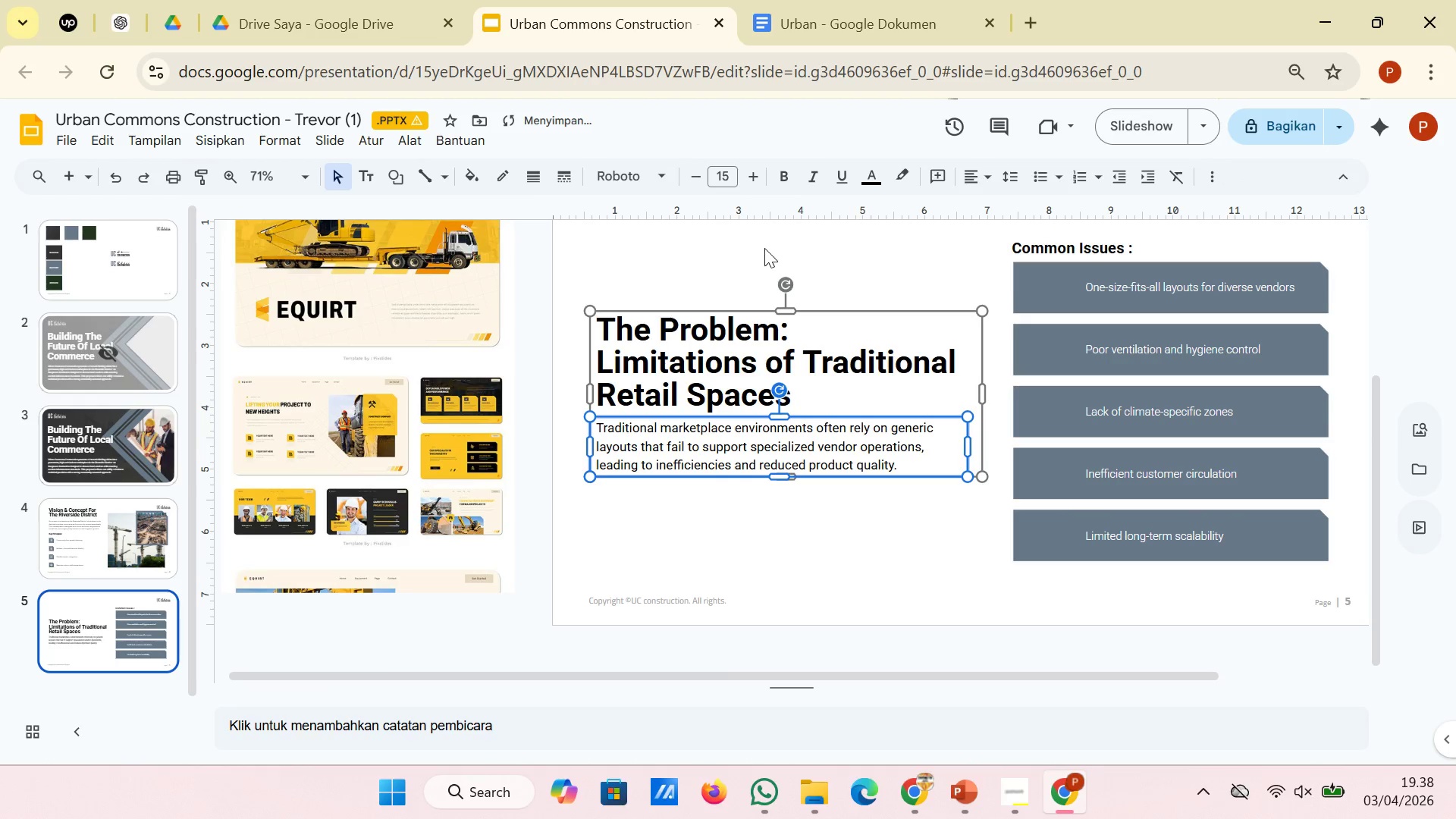 
left_click([764, 254])
 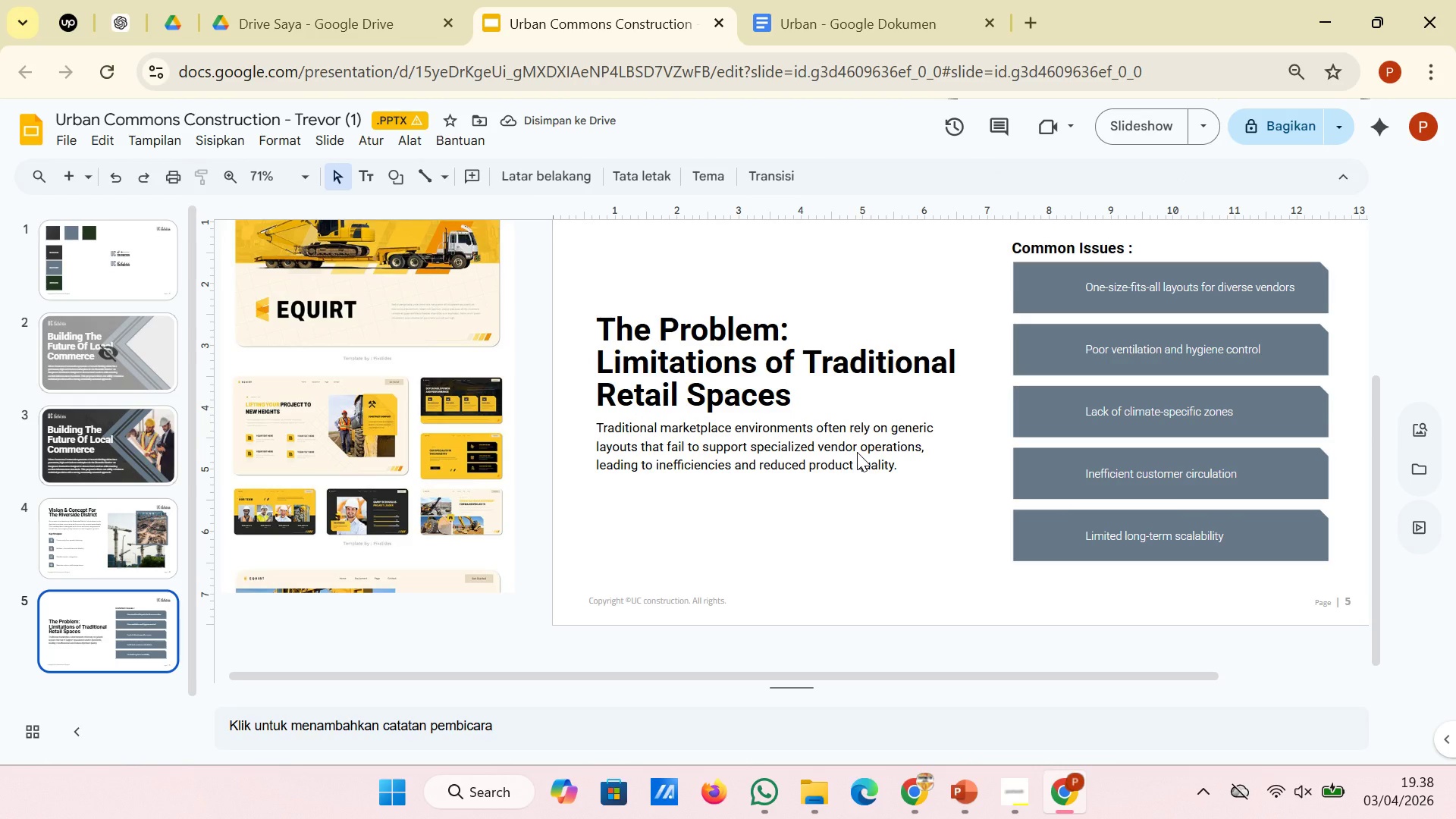 
left_click([857, 452])
 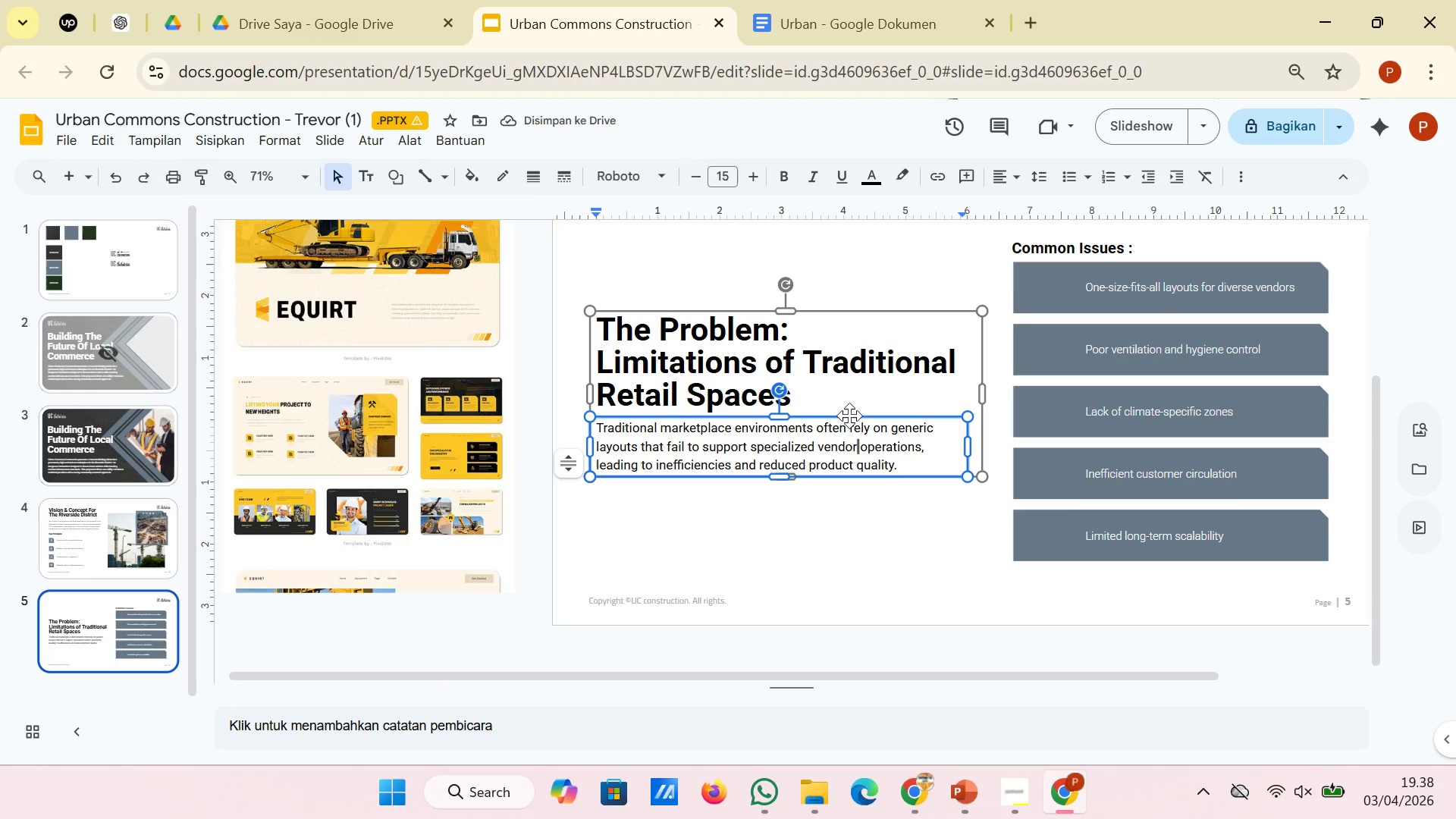 
left_click([849, 416])
 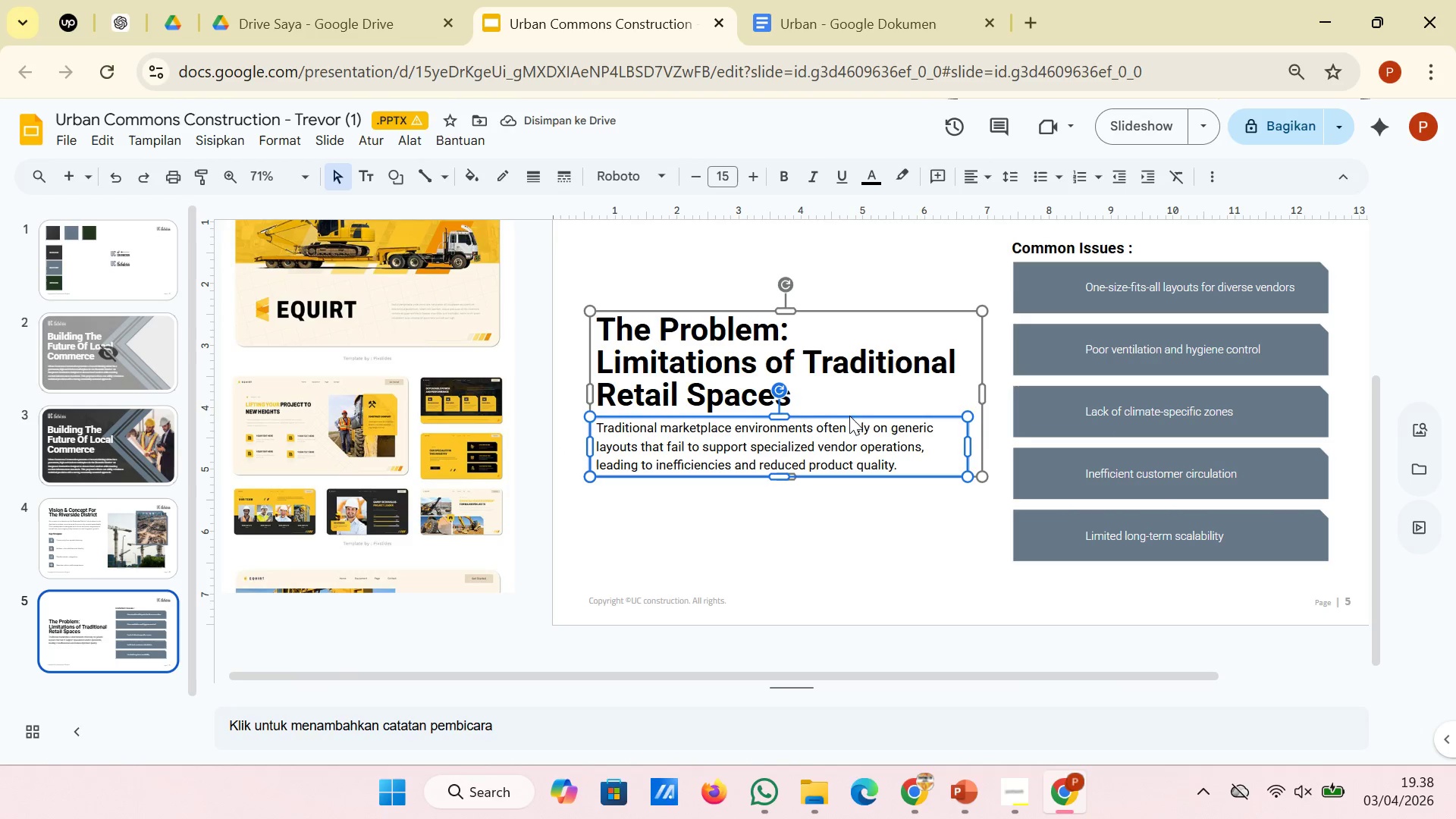 
key(ArrowDown)
 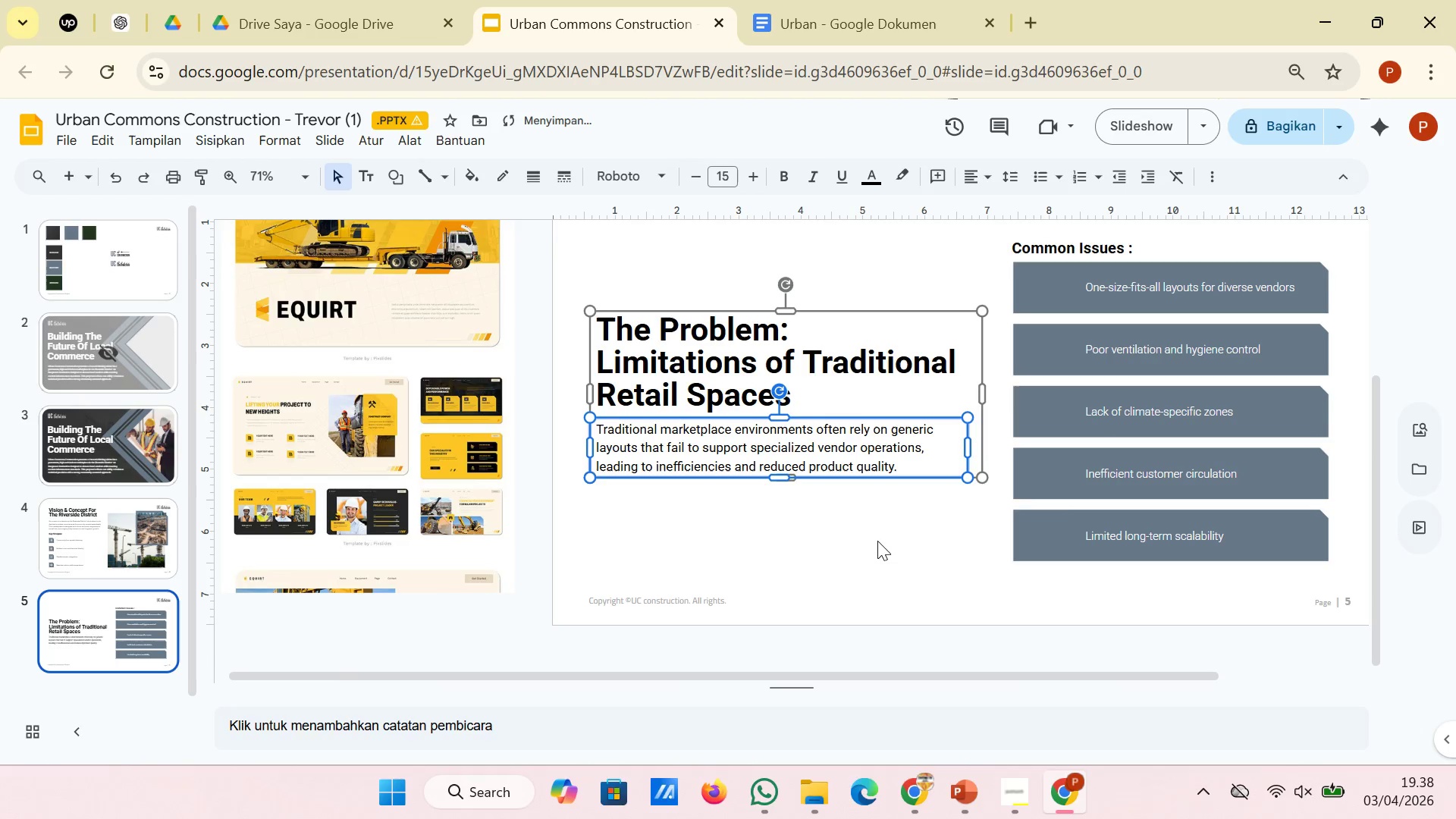 
left_click([881, 538])
 